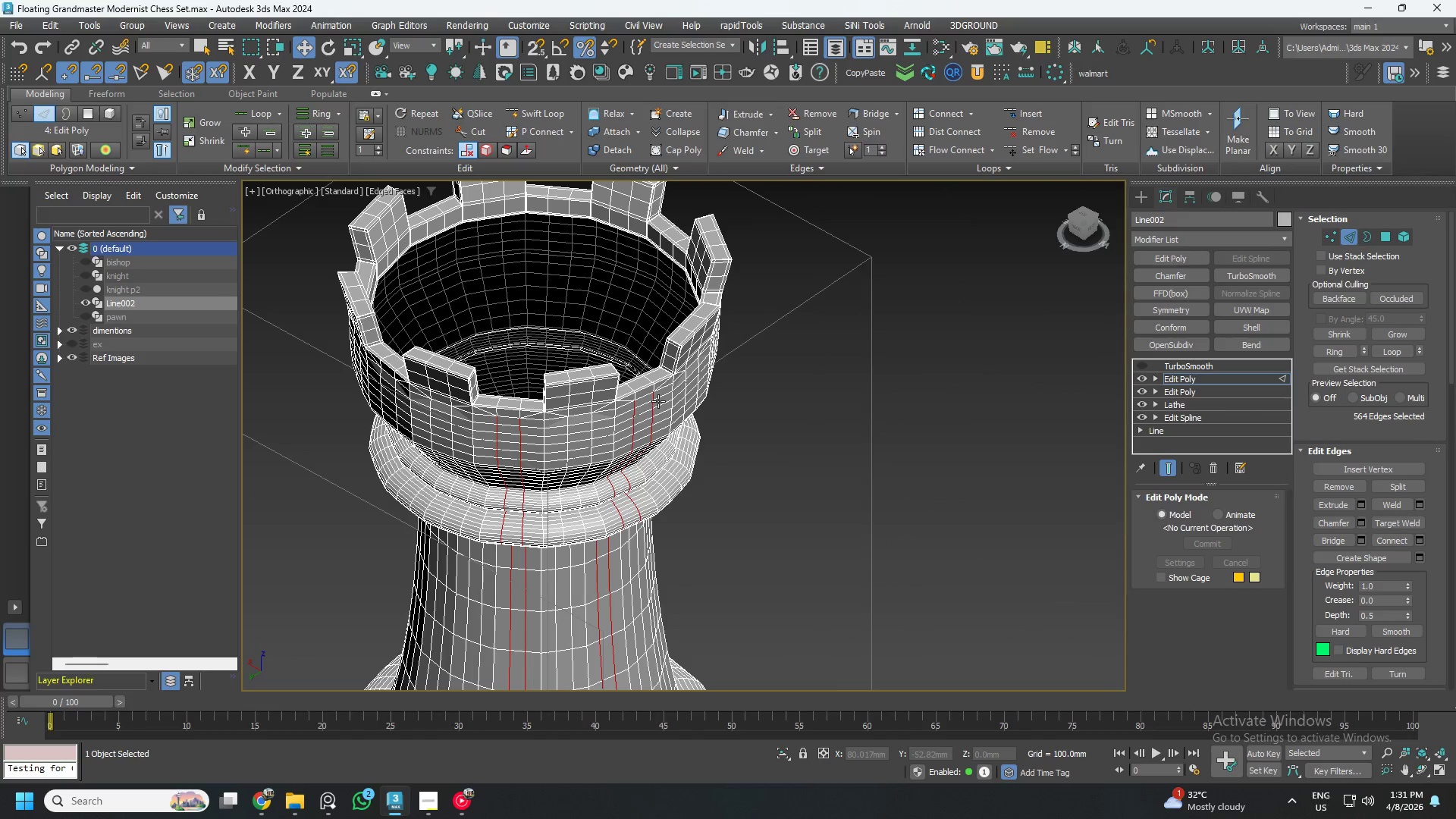 
hold_key(key=ControlLeft, duration=1.5)
 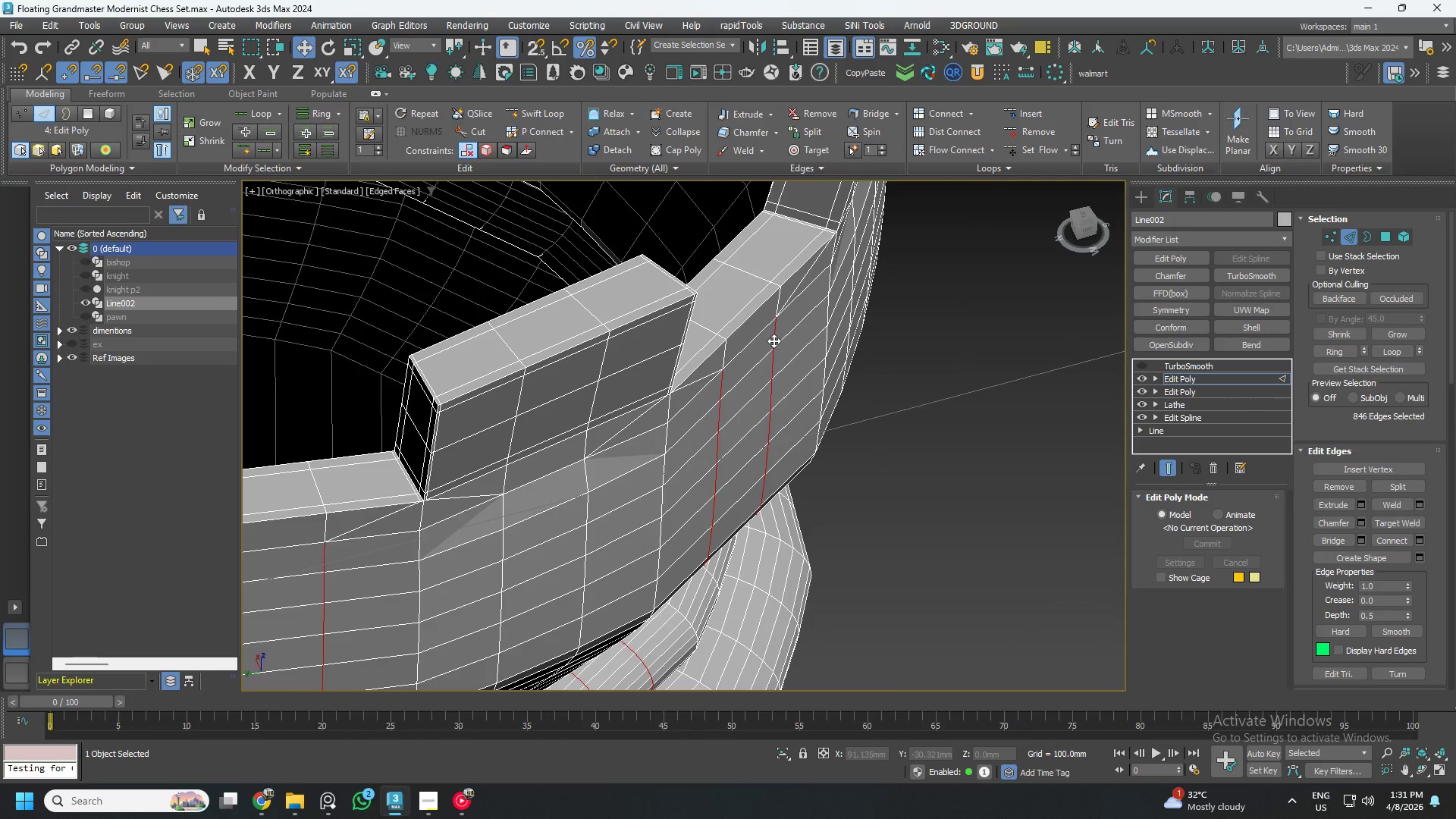 
scroll: coordinate [770, 406], scroll_direction: up, amount: 4.0
 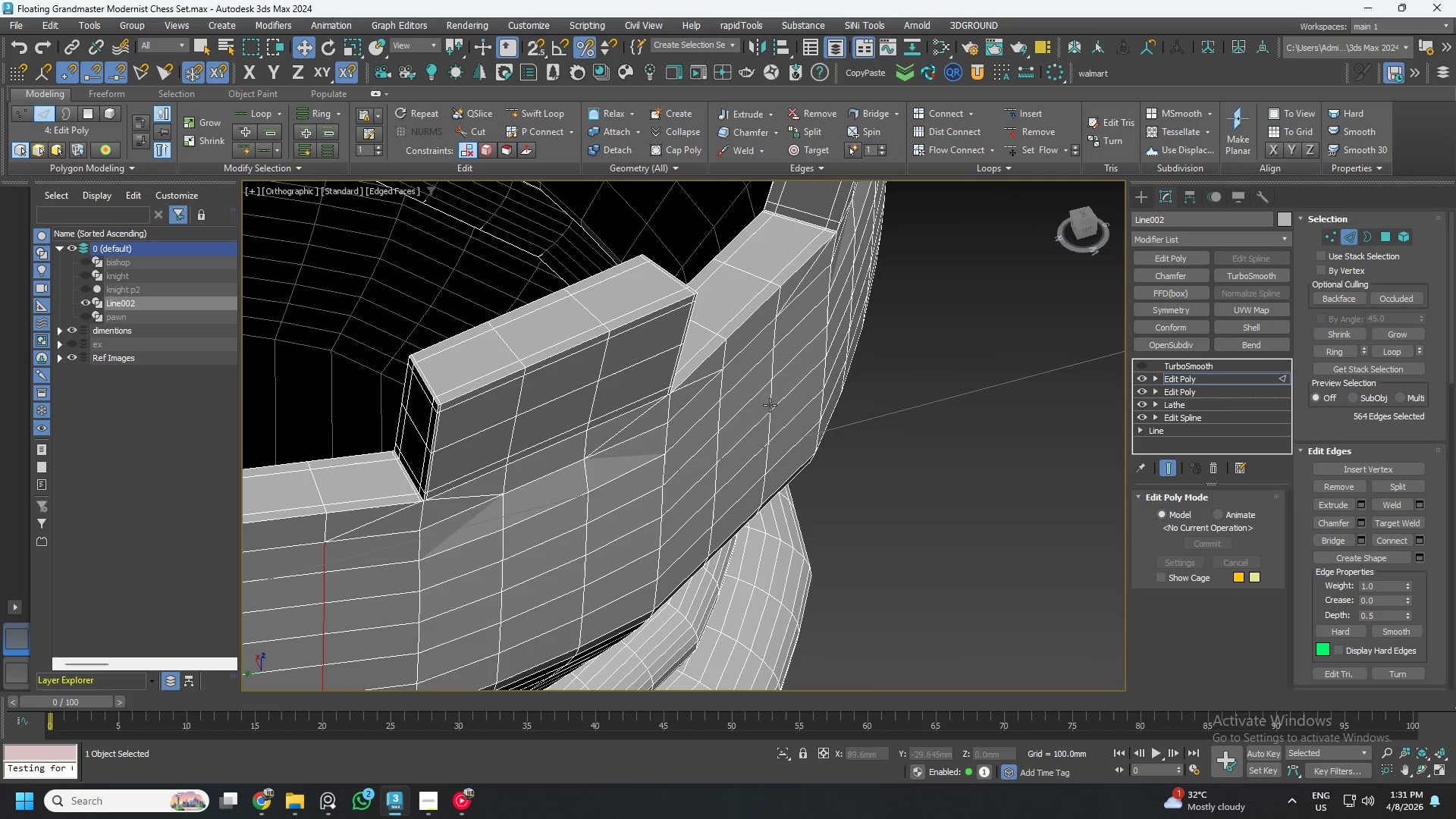 
left_click([723, 380])
 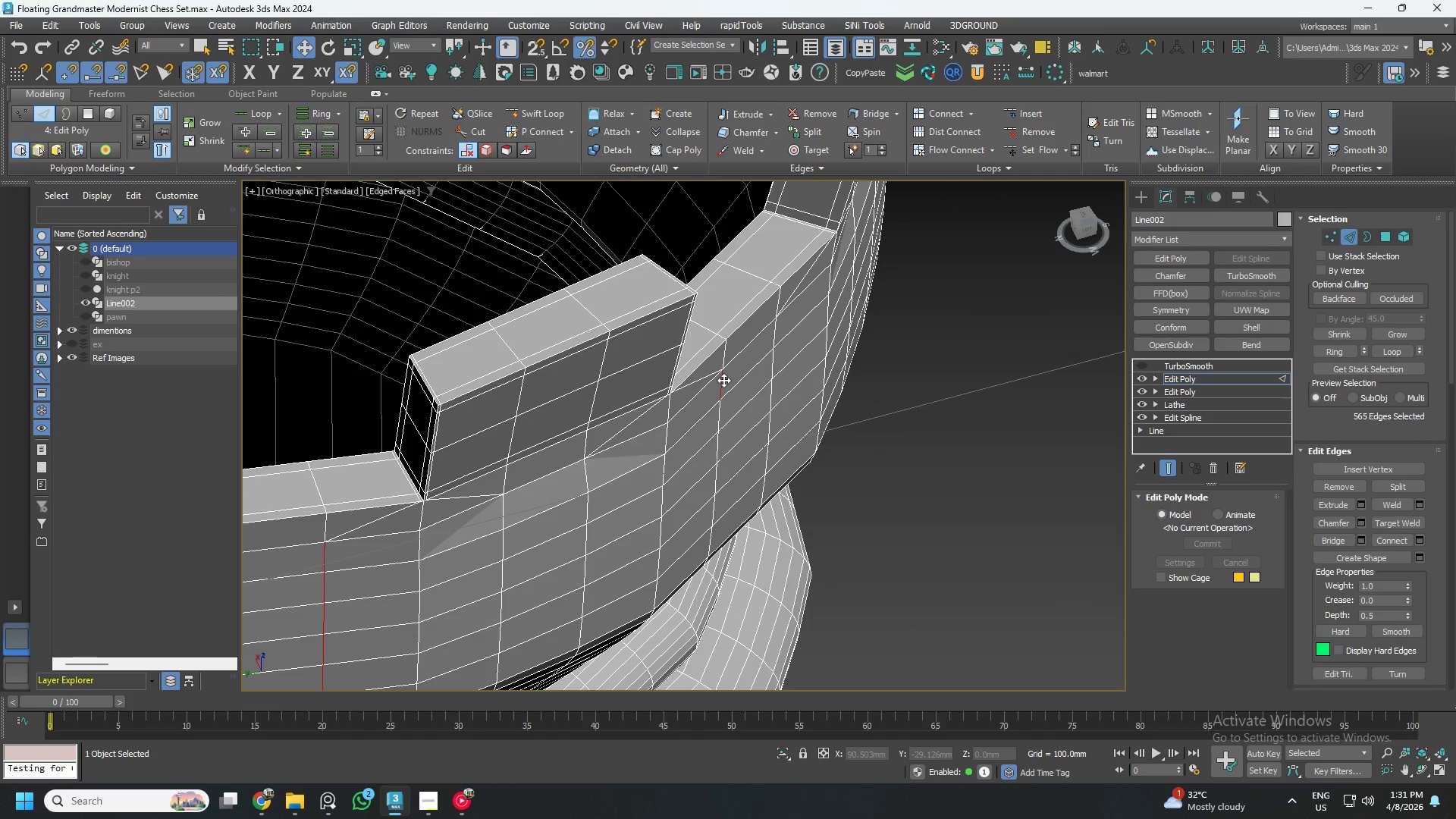 
double_click([723, 380])
 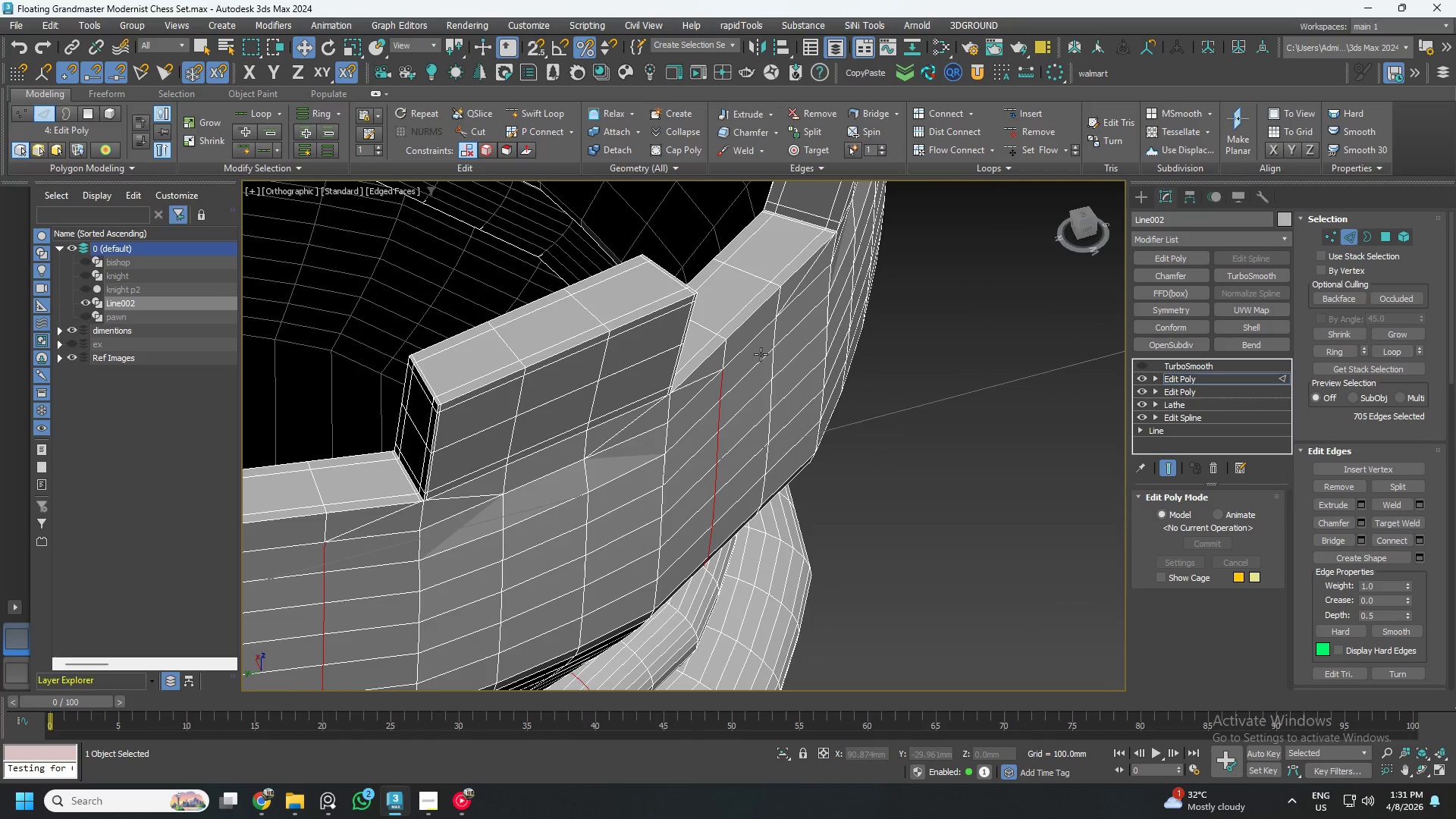 
hold_key(key=ControlLeft, duration=5.98)
left_click([774, 340])
 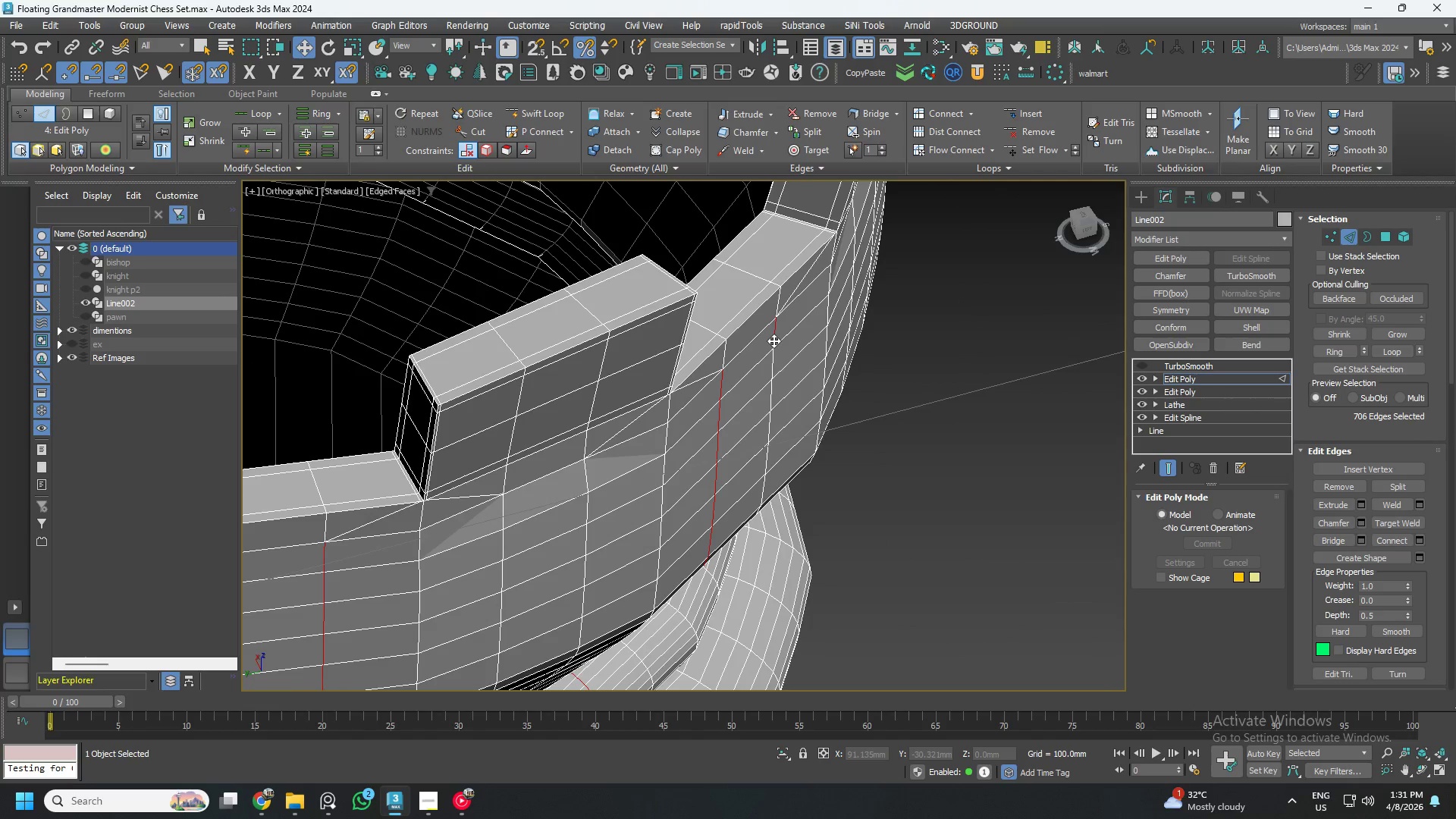 
double_click([774, 340])
 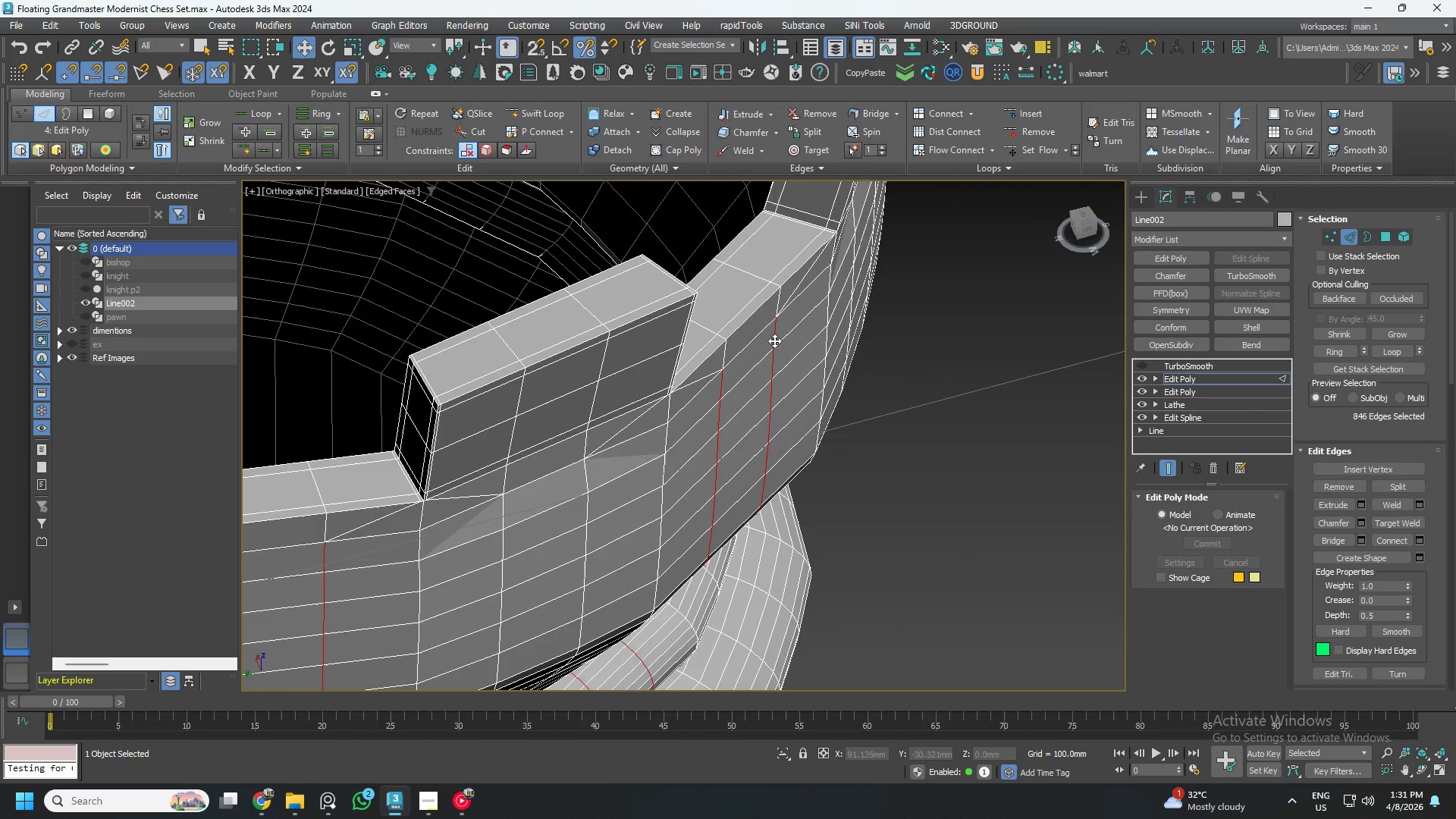 
scroll: coordinate [798, 367], scroll_direction: down, amount: 4.0
 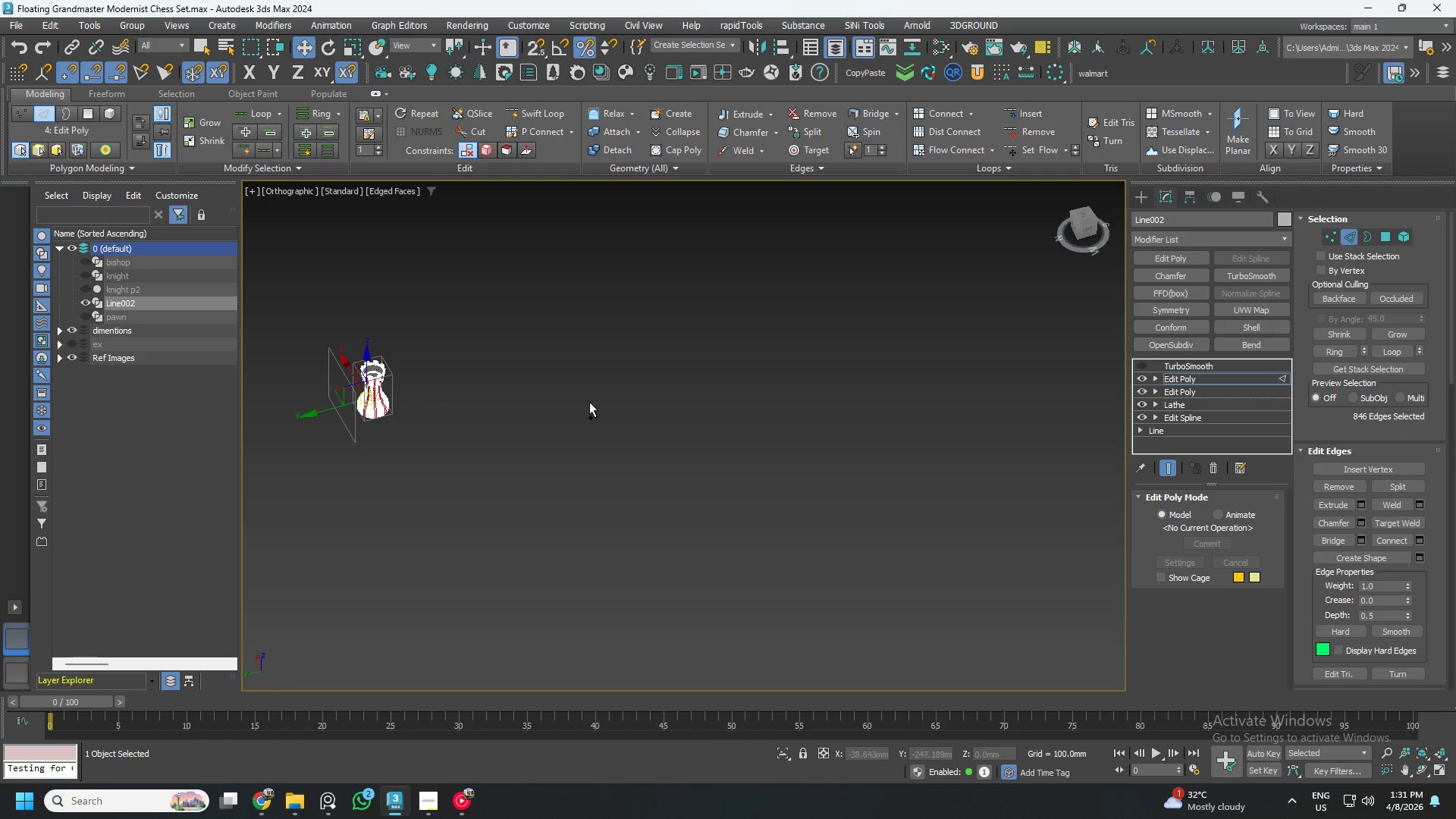 
scroll: coordinate [739, 414], scroll_direction: up, amount: 2.0
 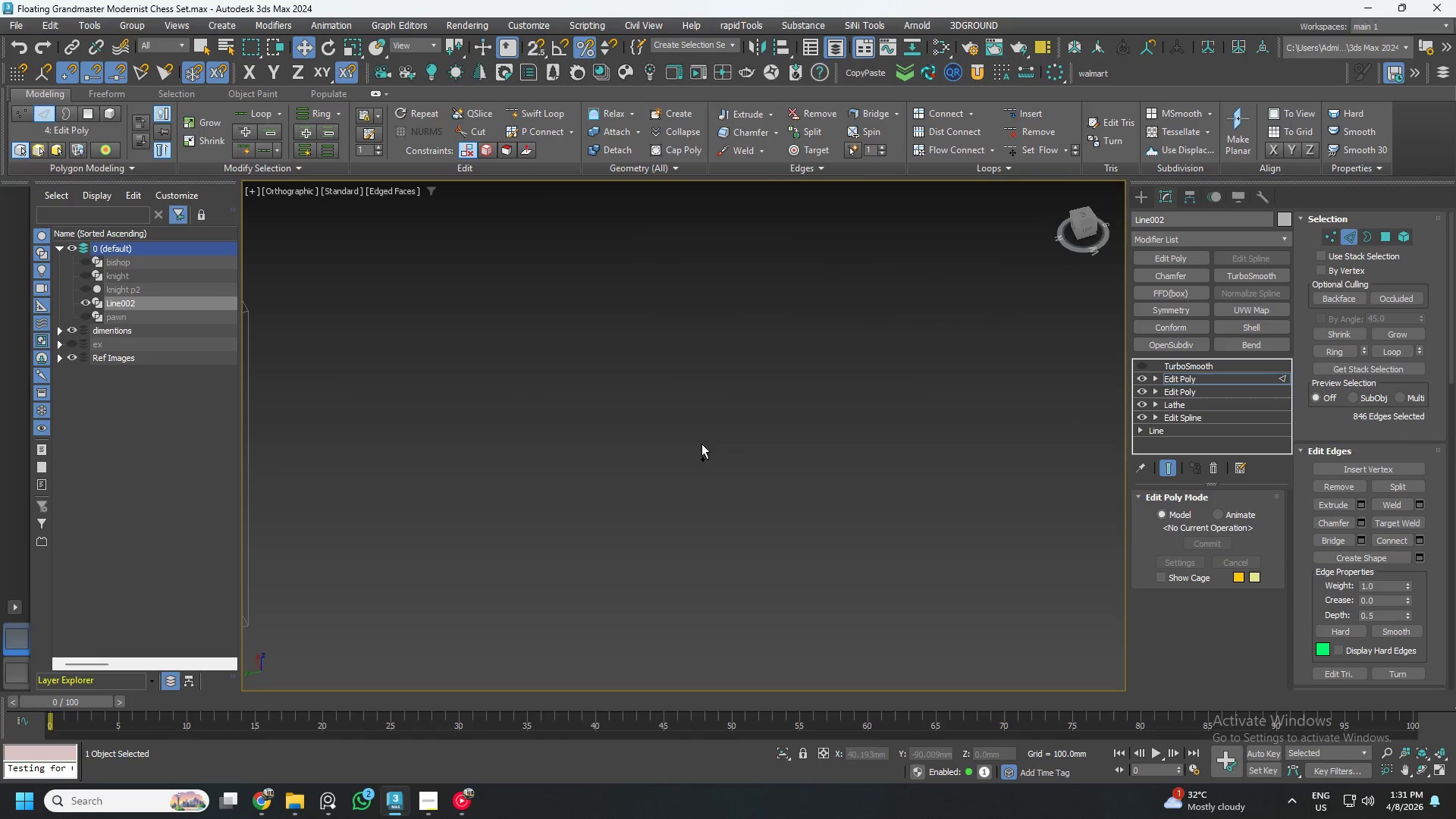 
scroll: coordinate [737, 445], scroll_direction: down, amount: 2.0
 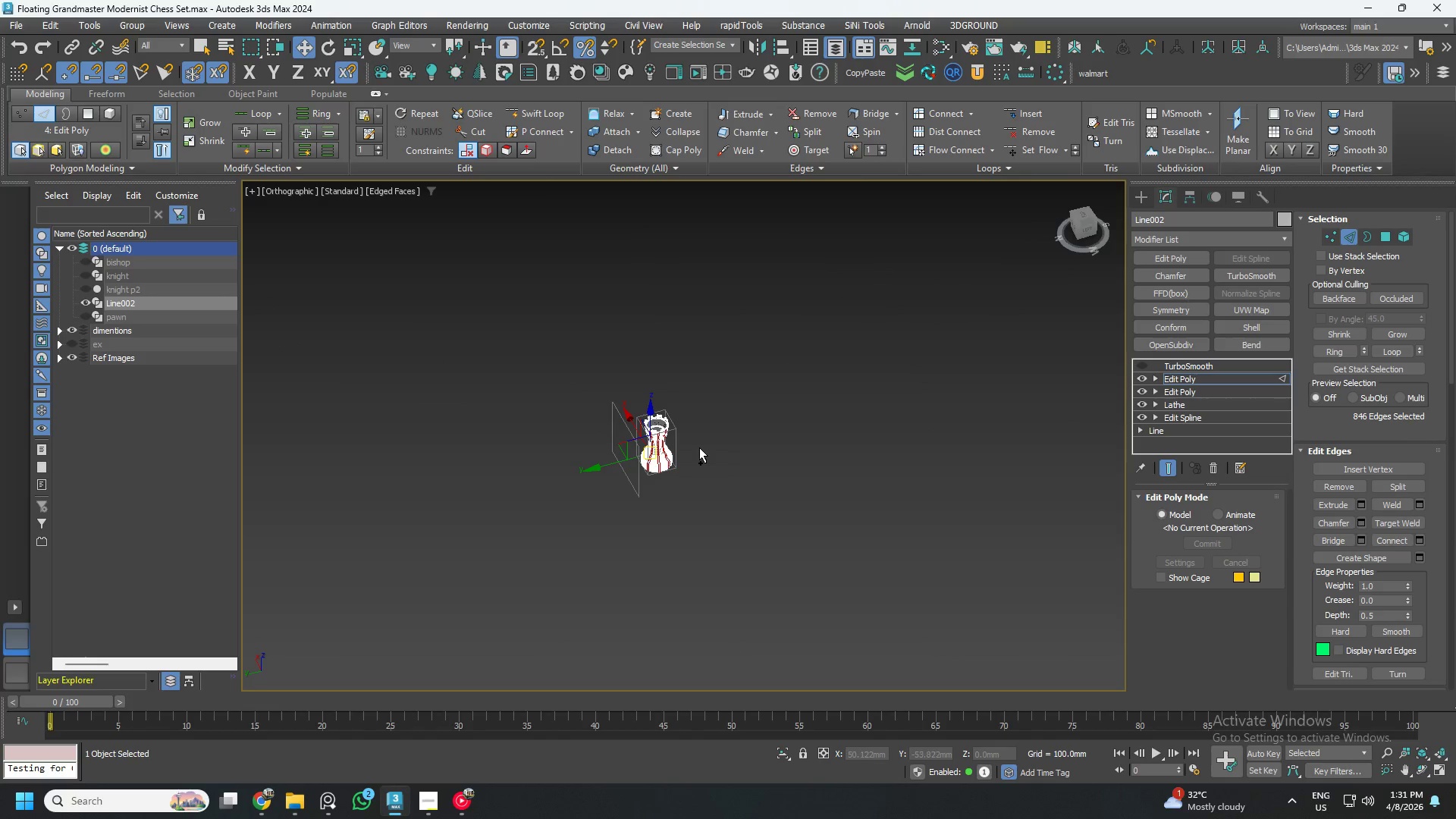 
key(Control+Meta+MetaLeft)
 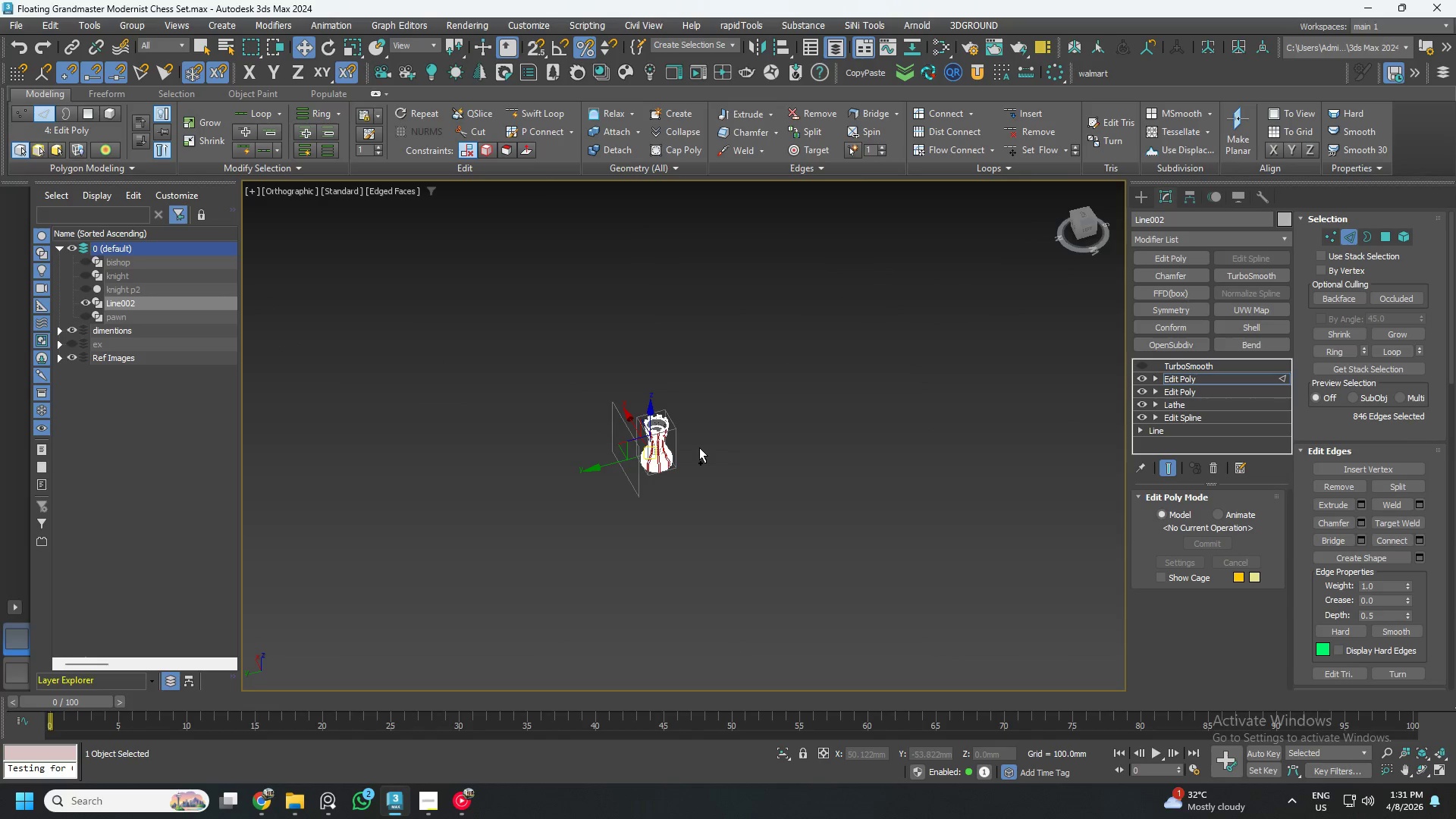 
key(Control+Meta+MetaLeft)
 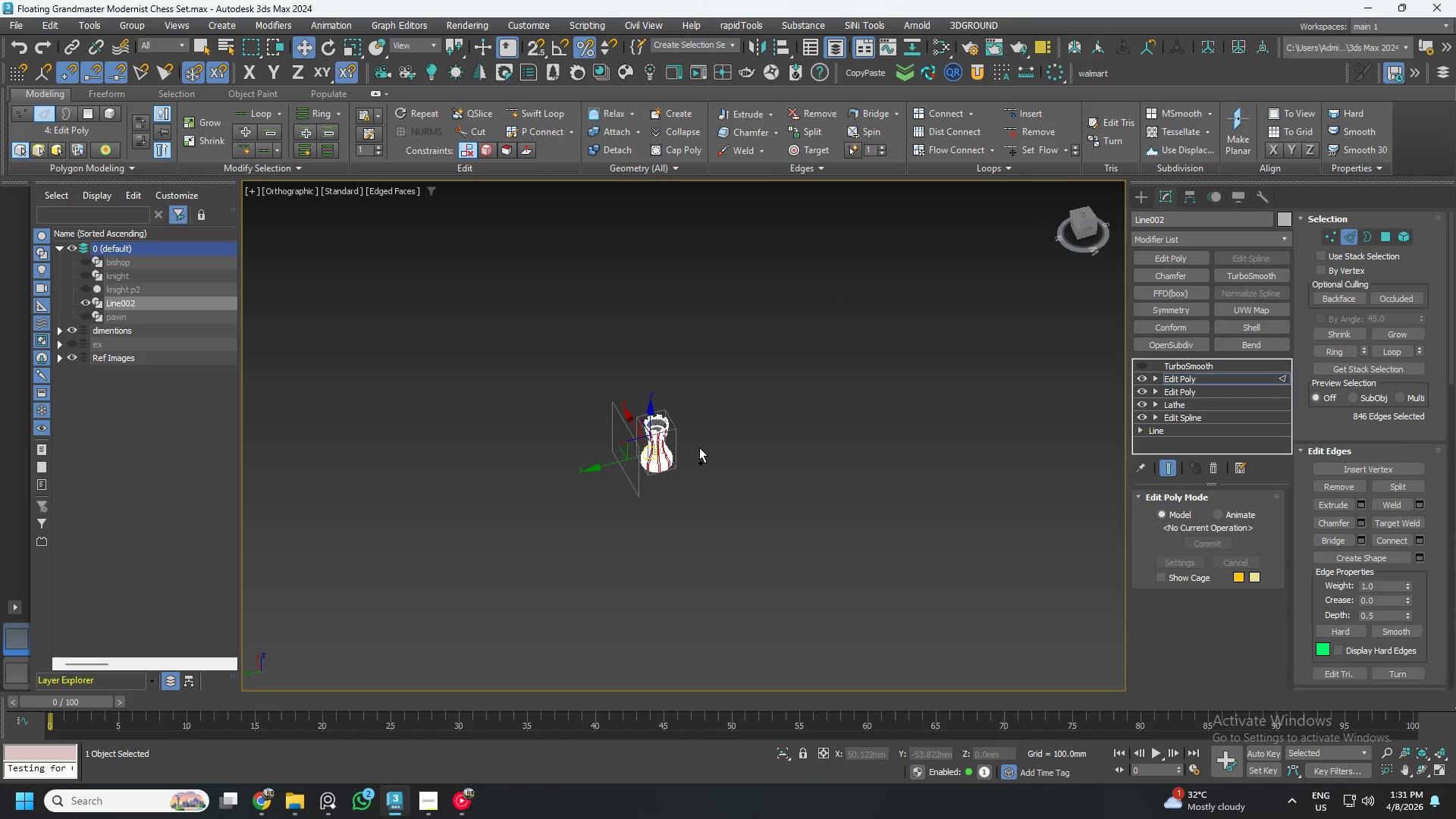 
key(Control+Meta+MetaLeft)
 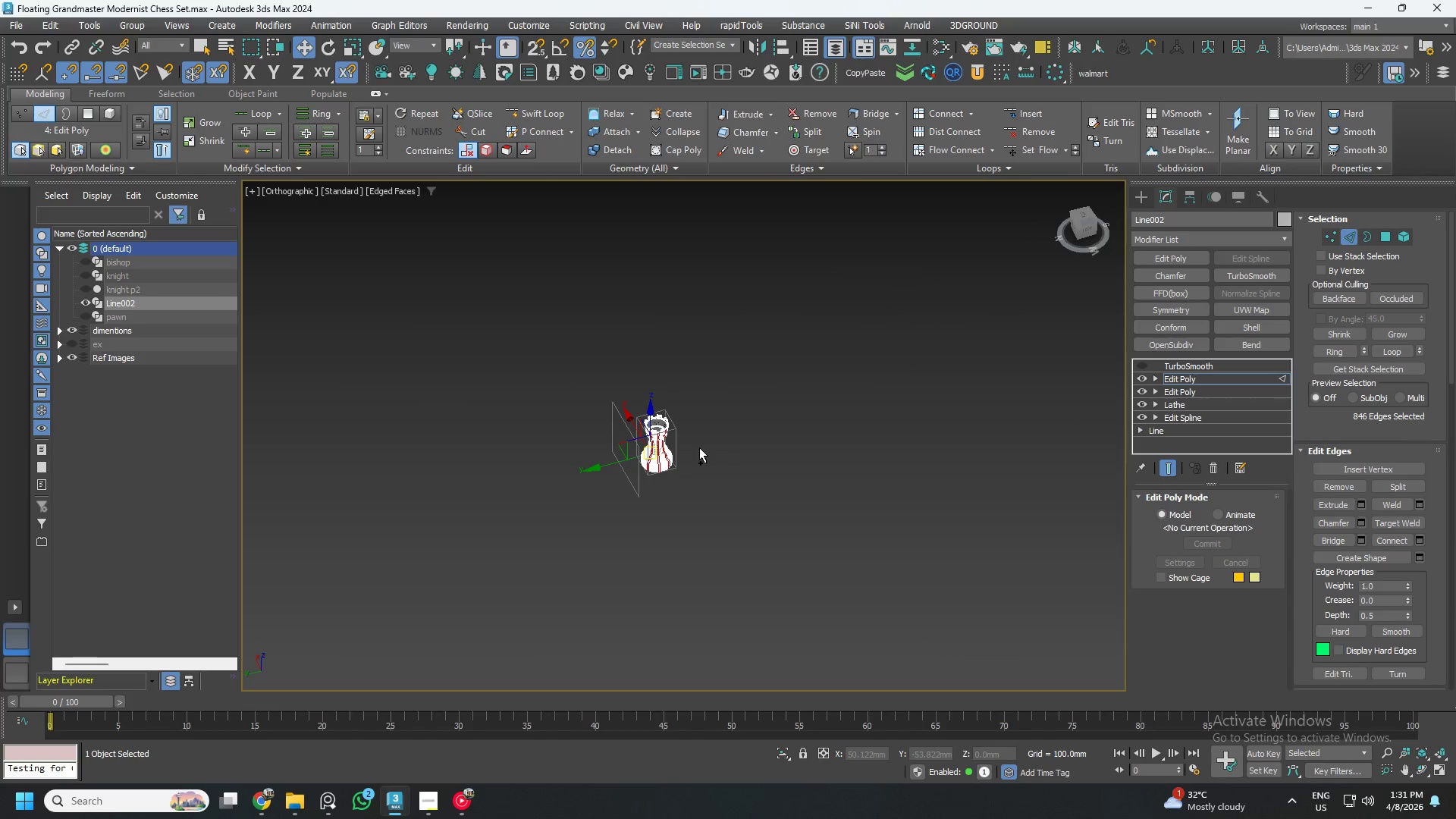 
key(Control+Meta+MetaLeft)
 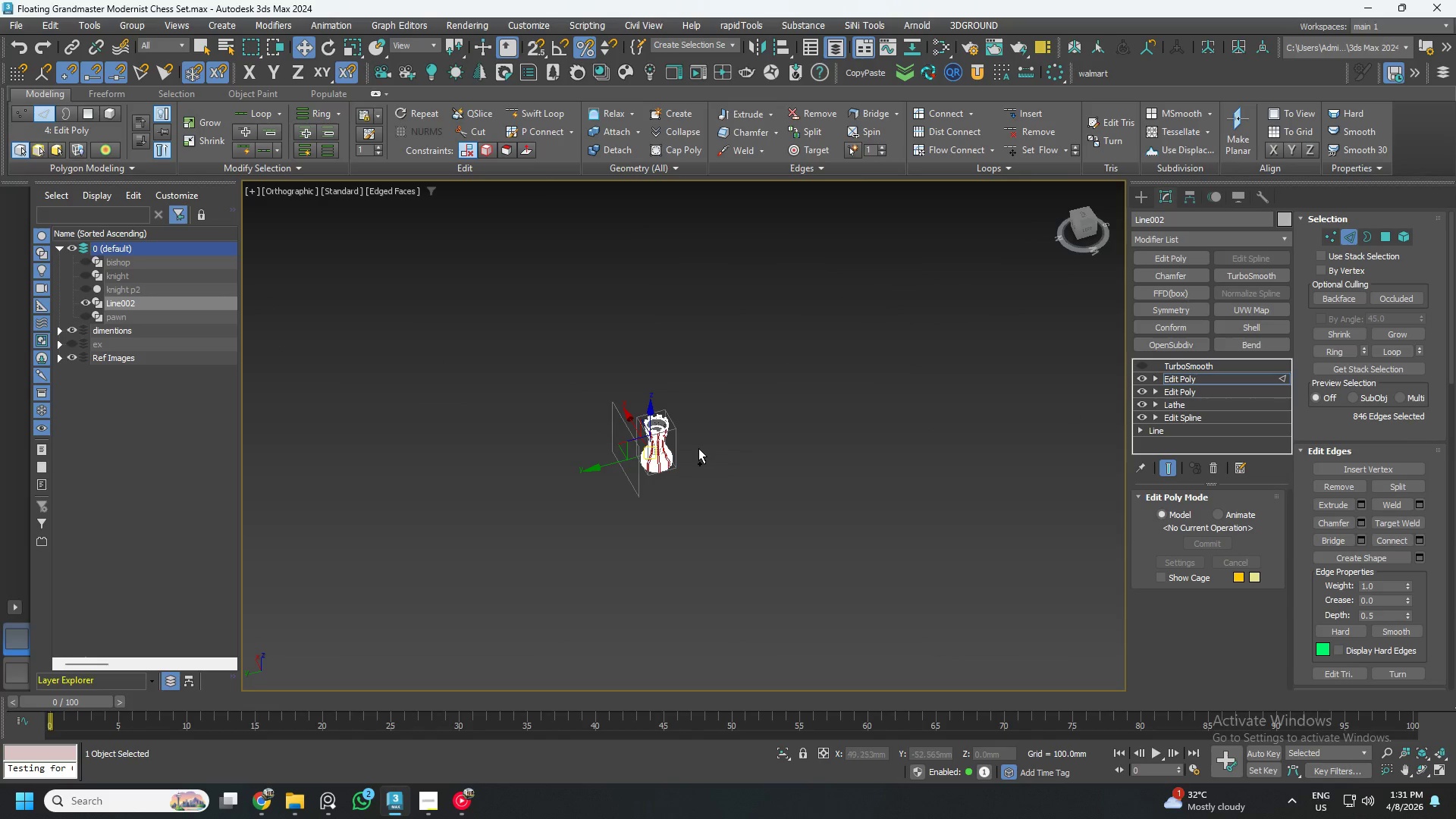 
key(Control+Meta+MetaLeft)
 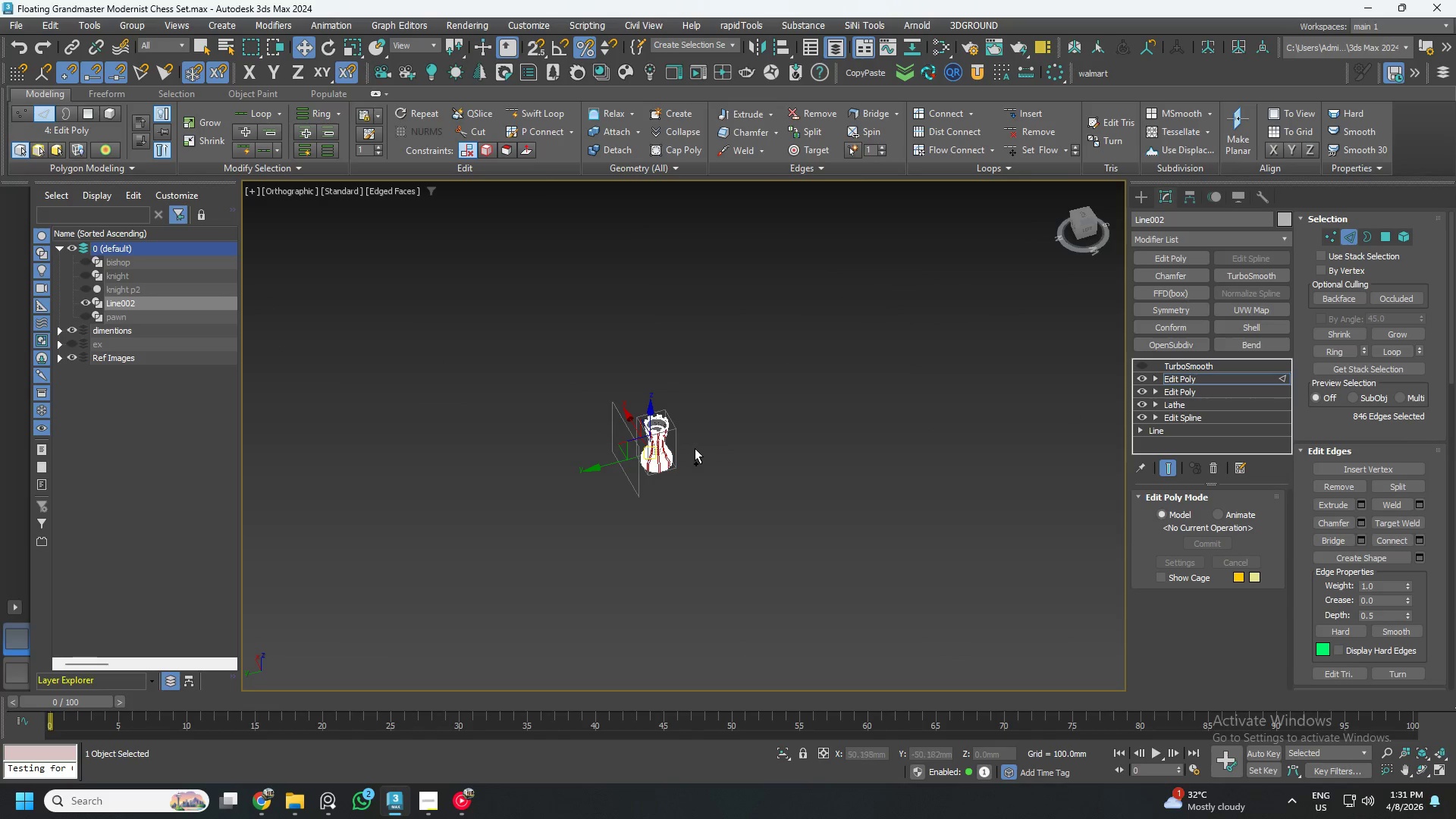 
hold_key(key=MetaLeft, duration=0.33)
 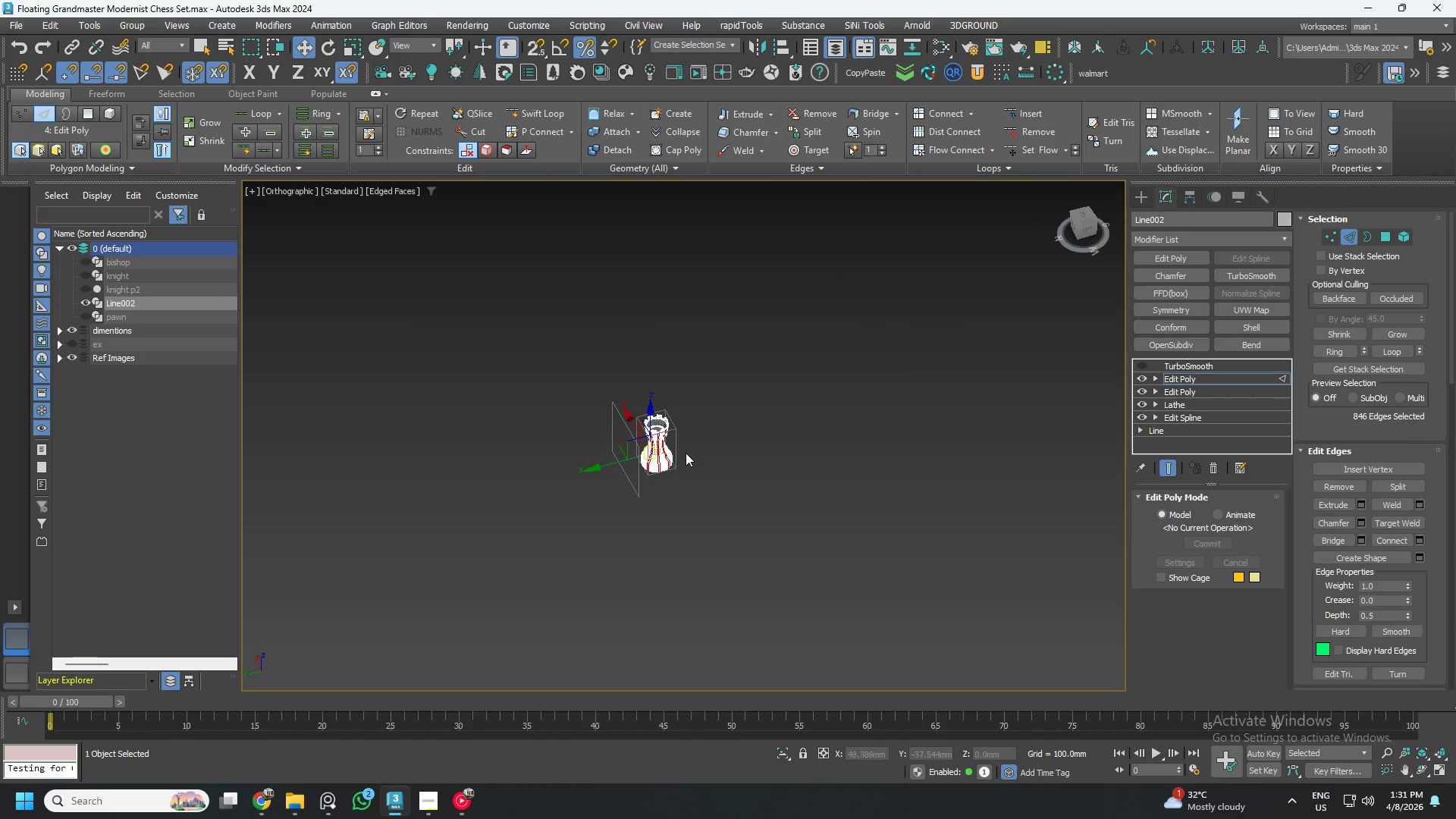 
key(Control+ControlLeft)
 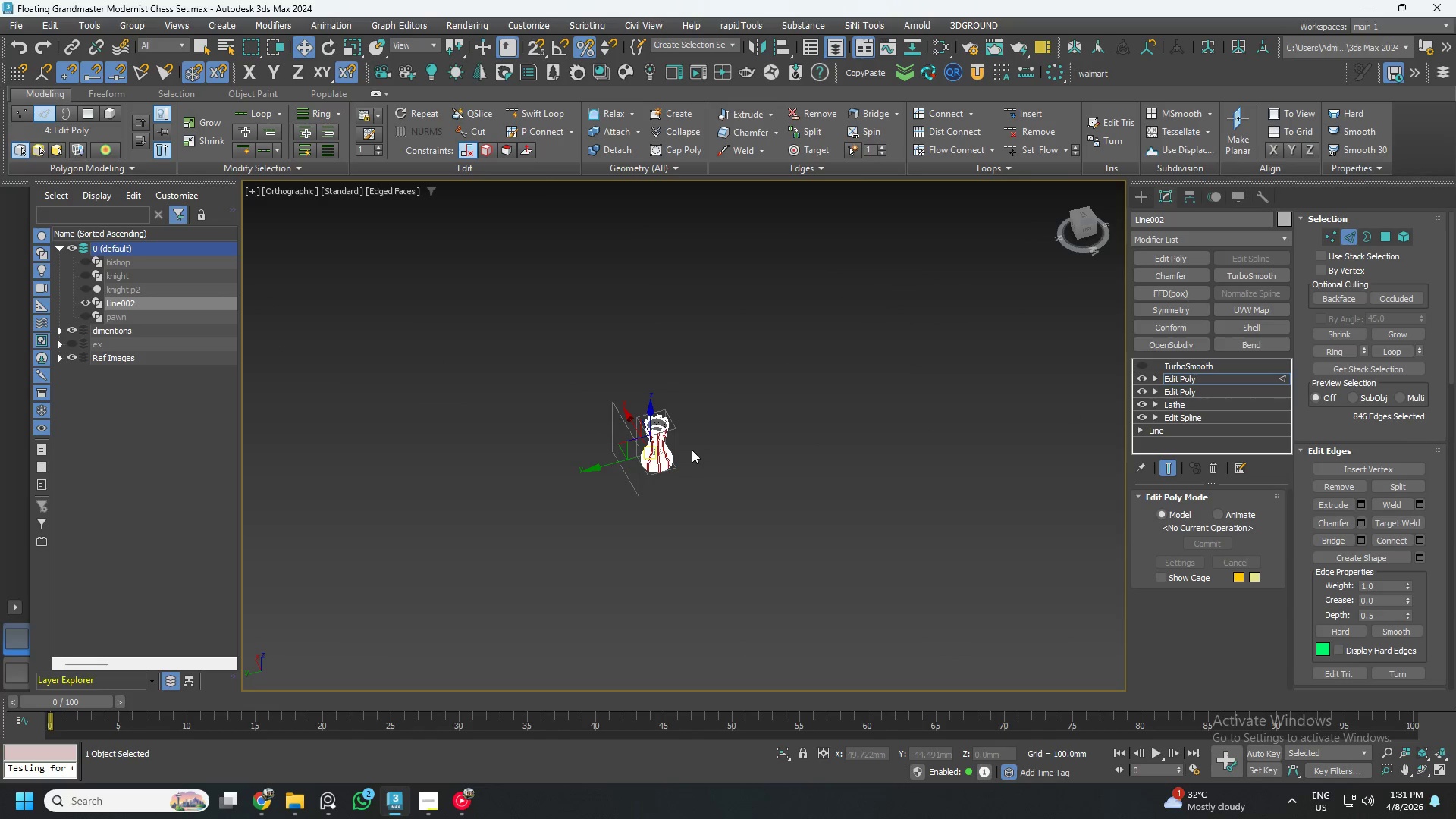 
key(Meta+MetaLeft)
 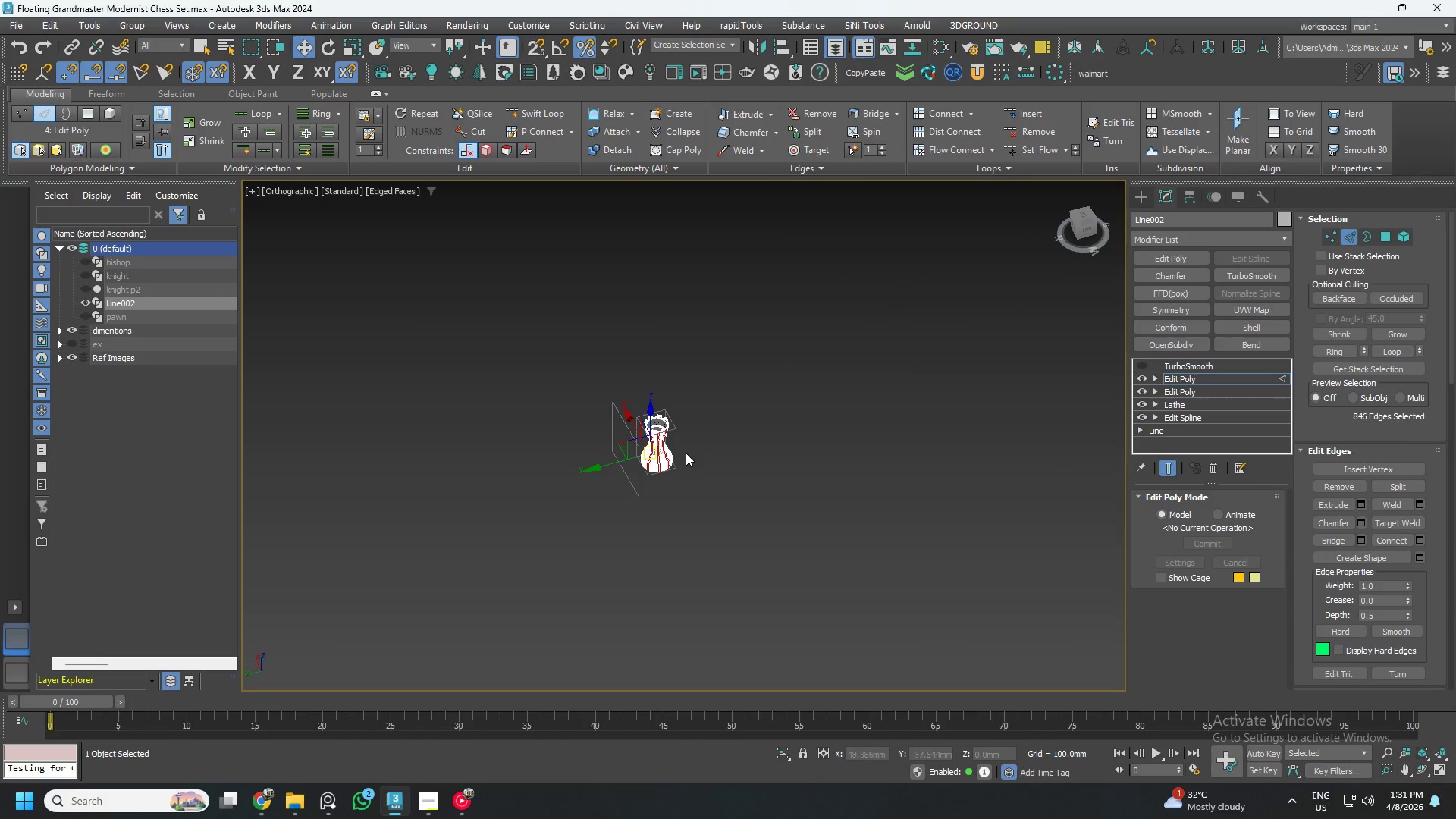 
key(Control+Meta+ControlLeft)
 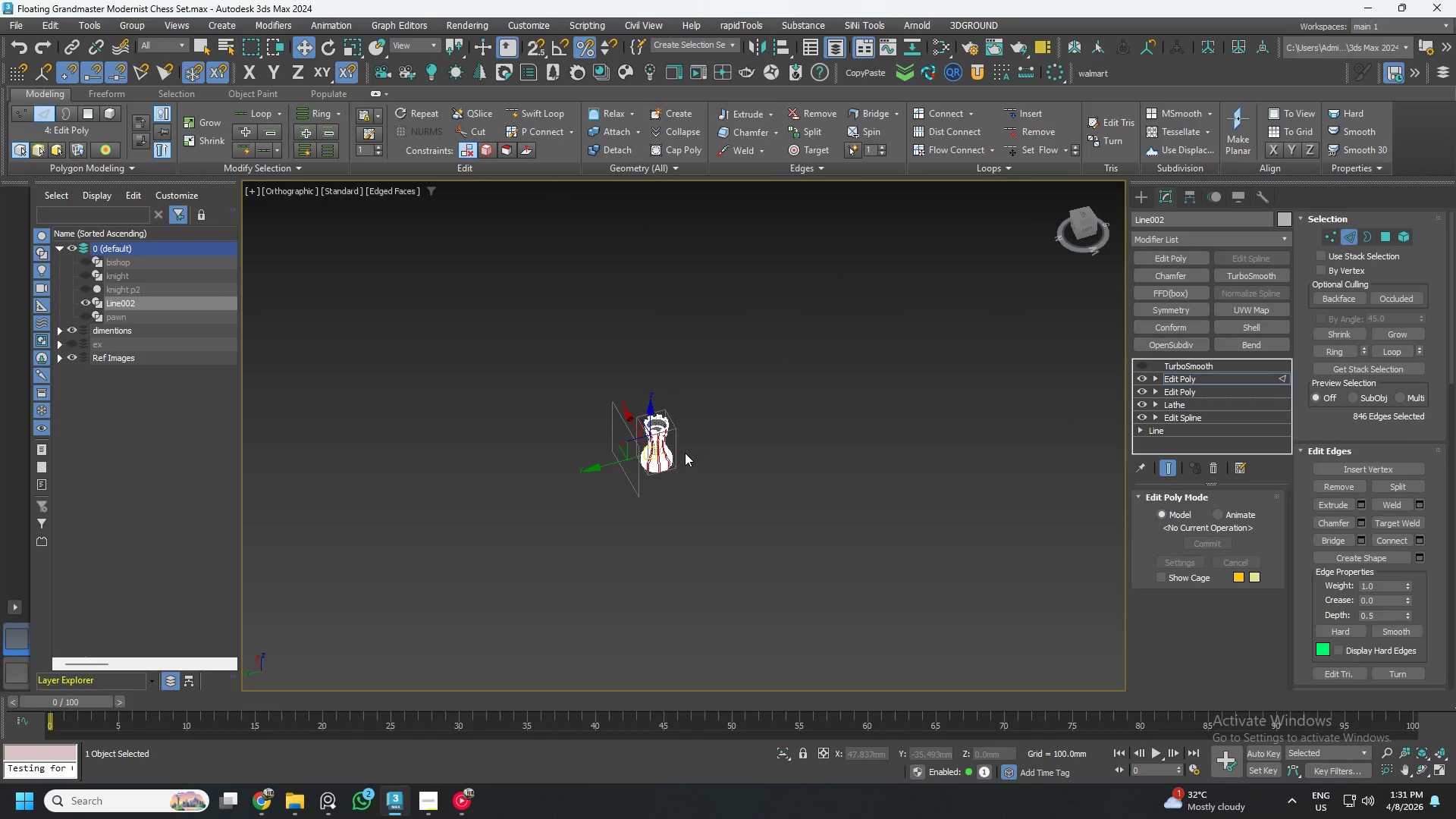 
key(Meta+MetaLeft)
 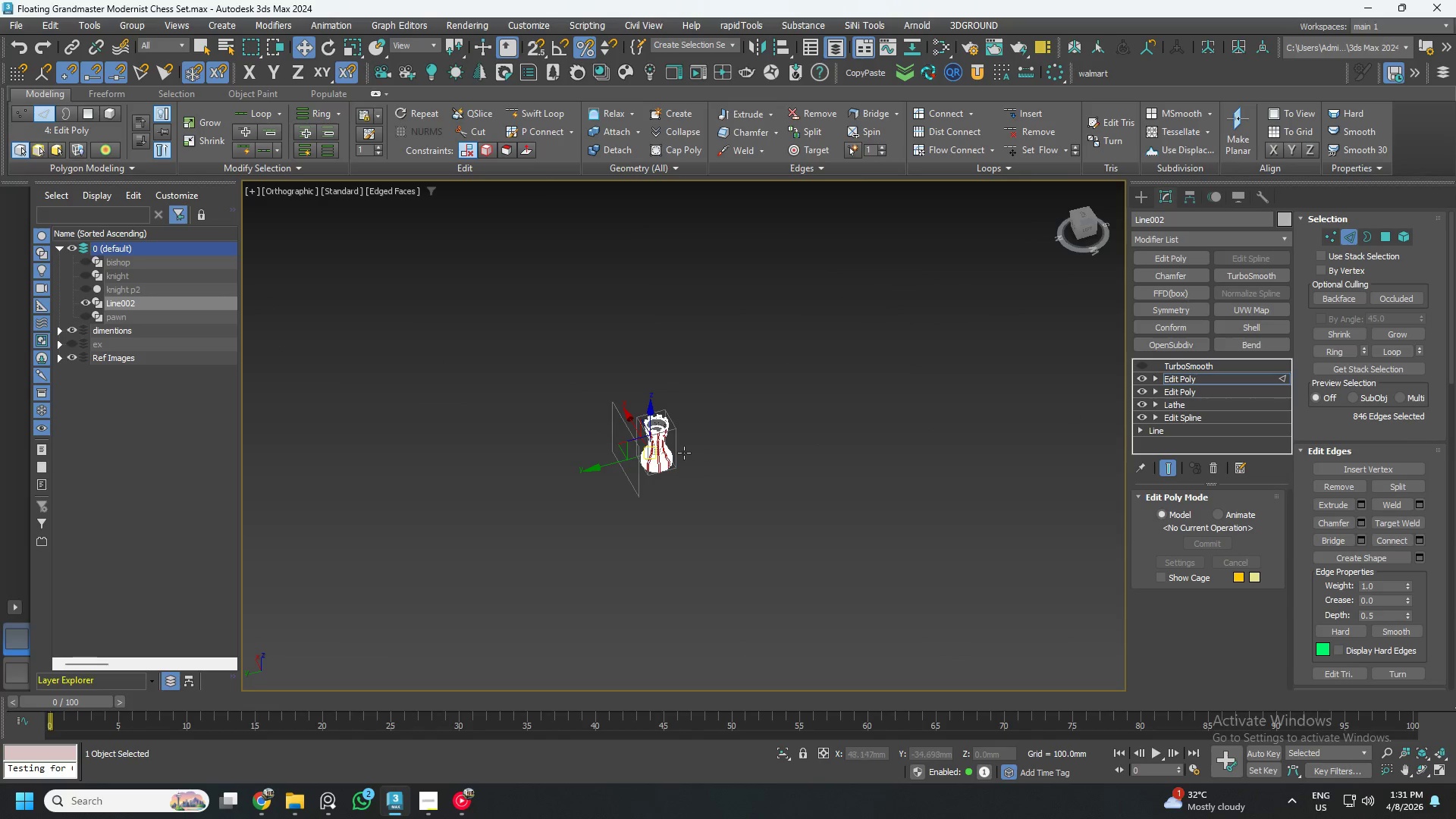 
key(Control+Meta+ControlLeft)
 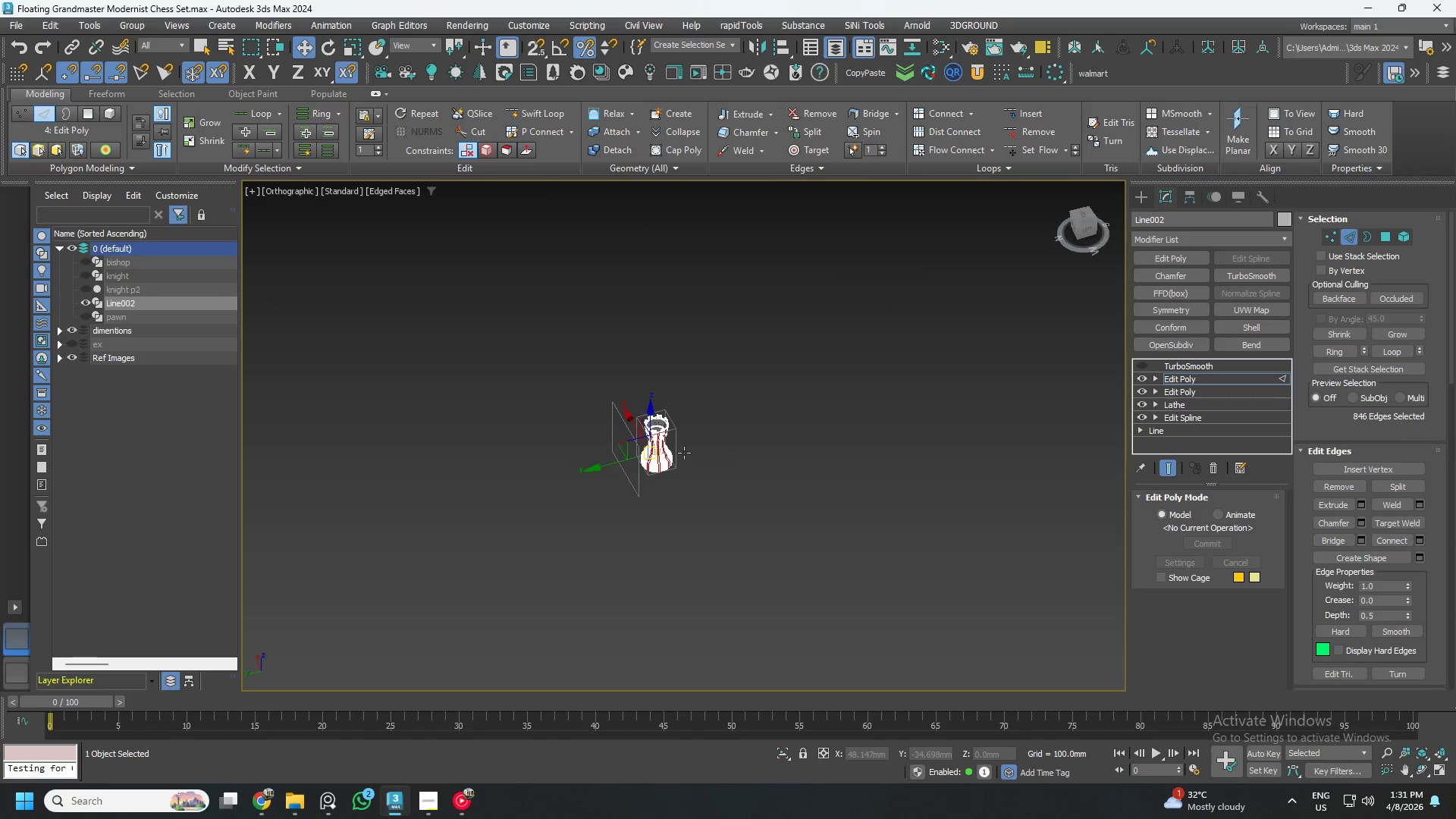 
key(Meta+MetaLeft)
 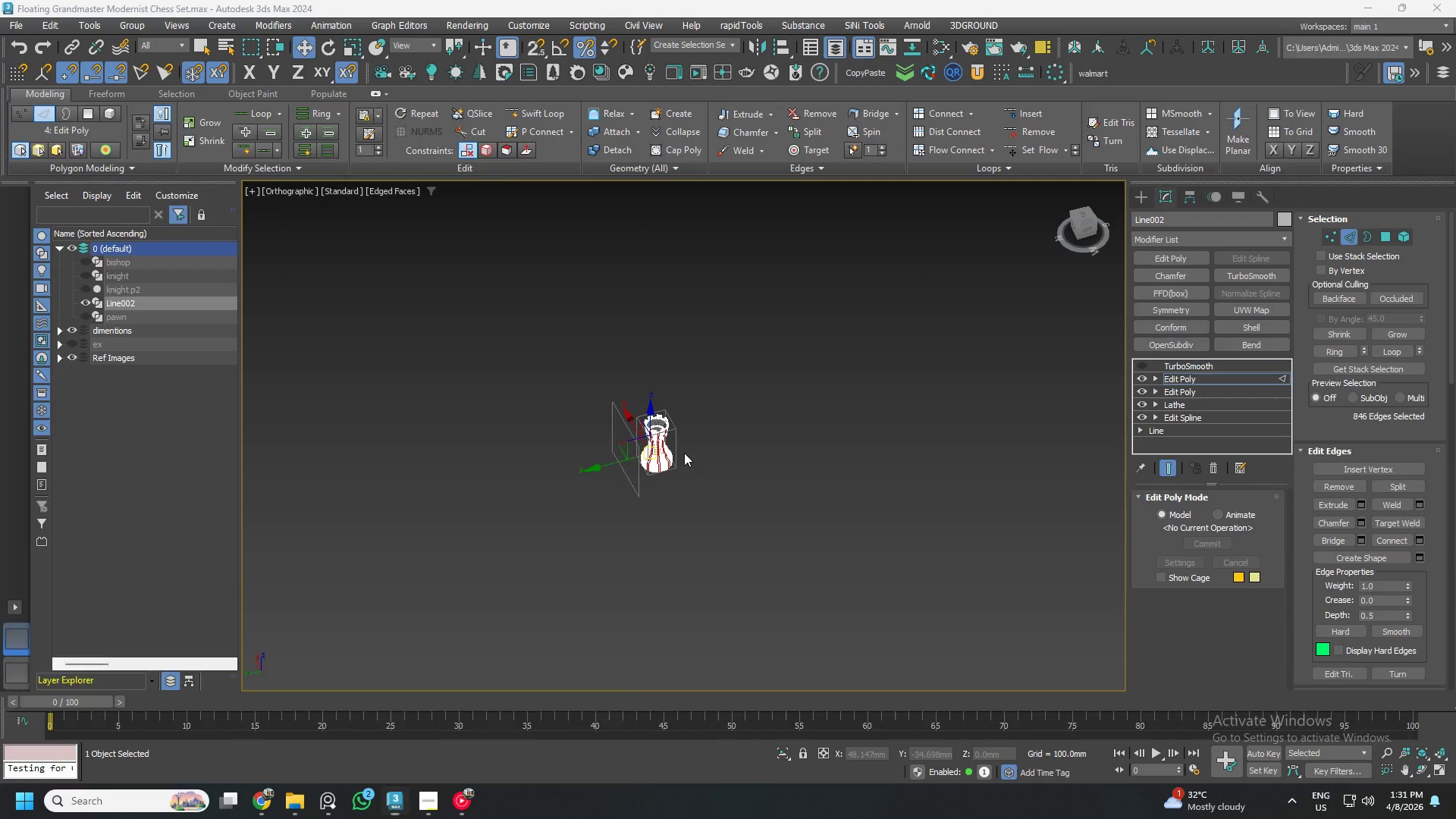 
key(Meta+MetaLeft)
 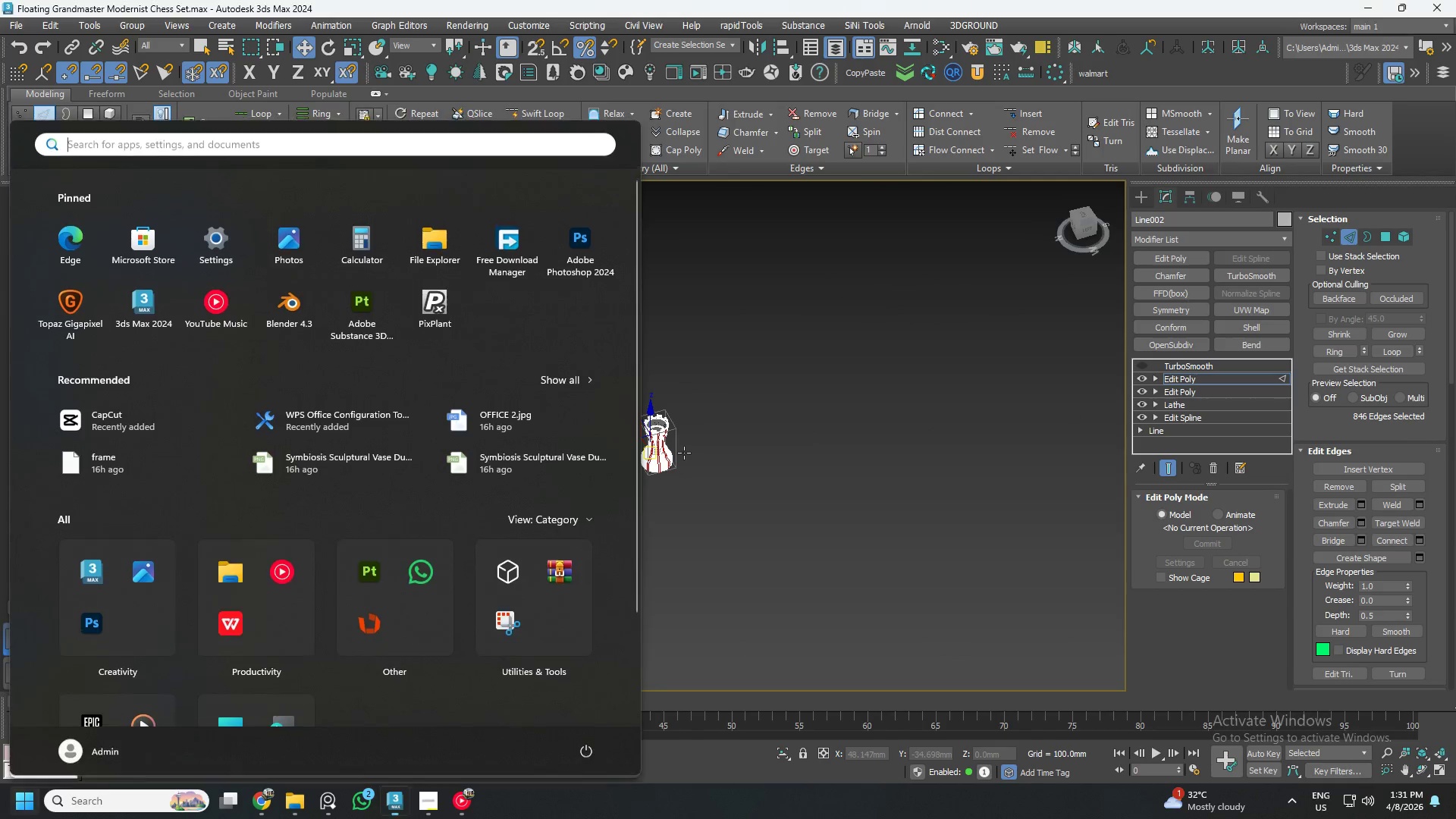 
key(Meta+MetaLeft)
 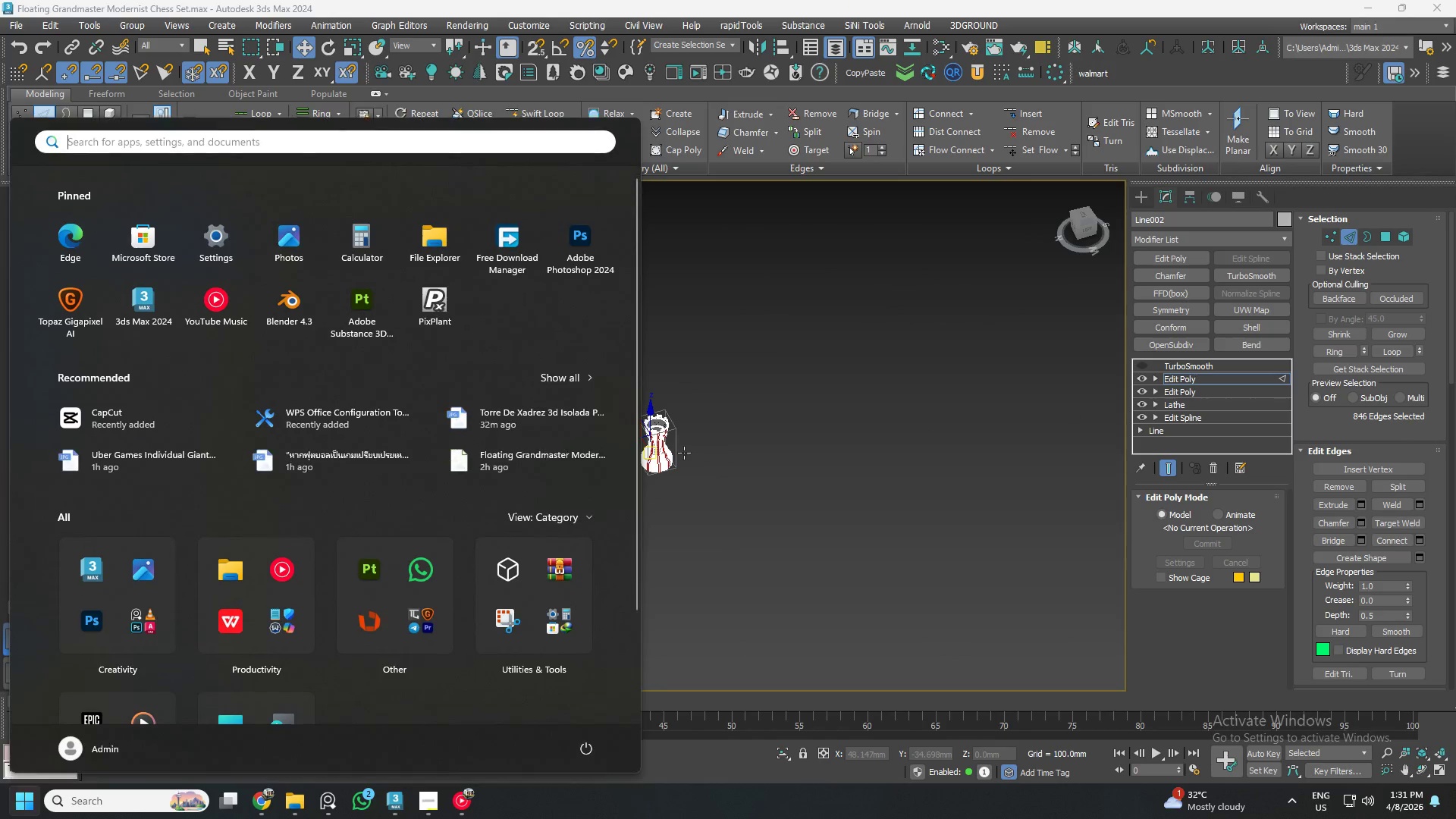 
key(Meta+MetaLeft)
 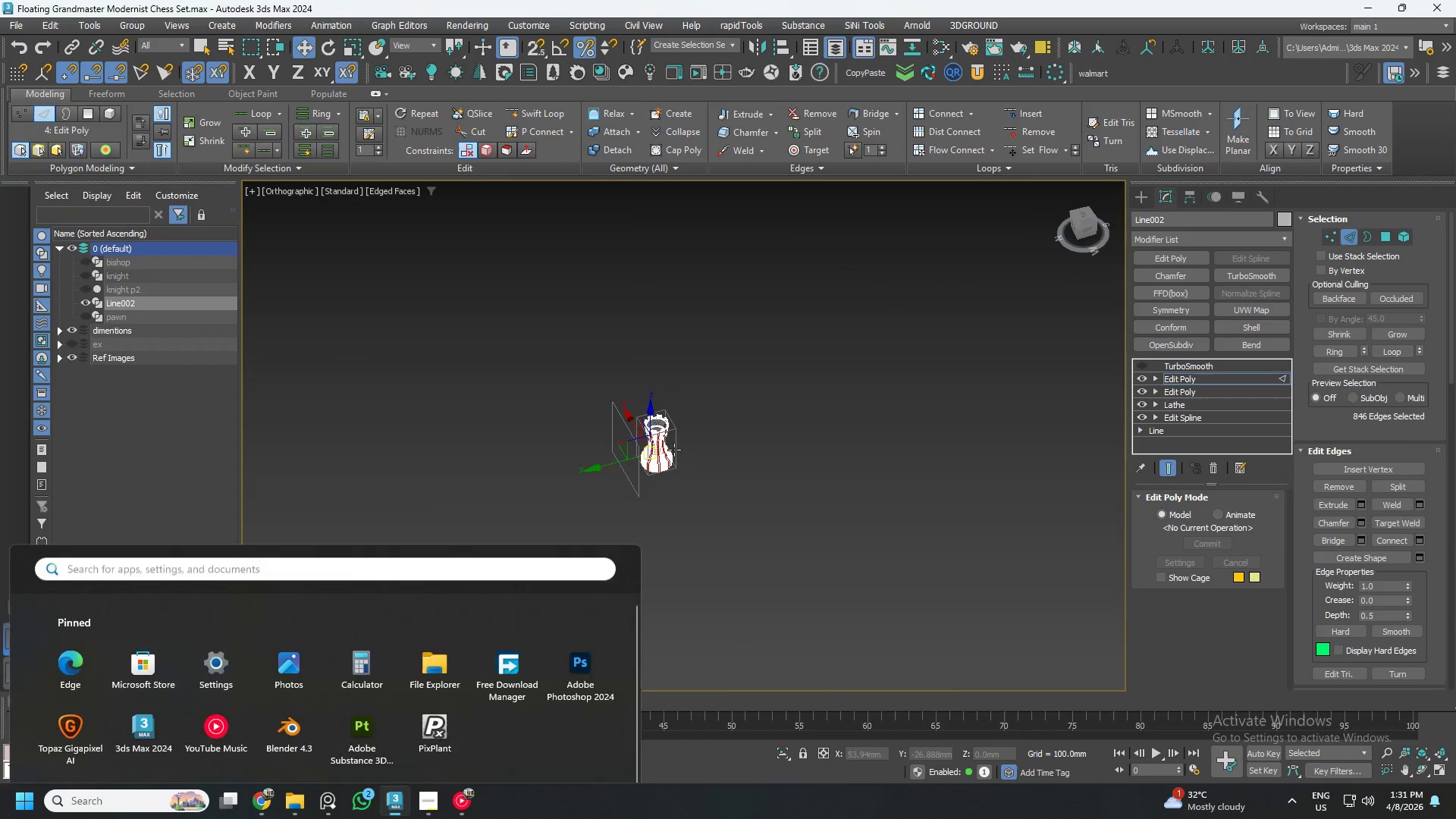 
hold_key(key=AltLeft, duration=0.72)
 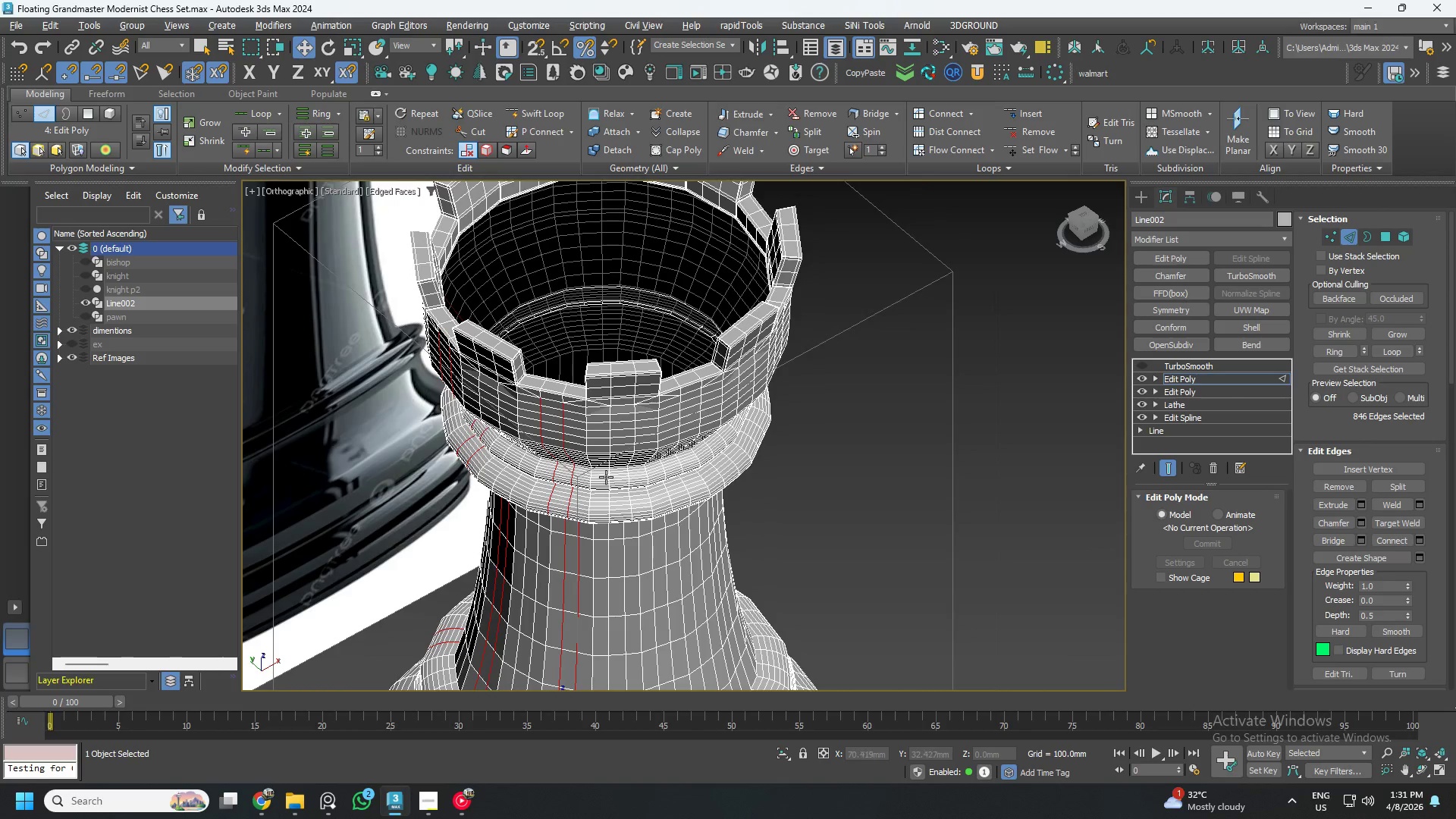 
scroll: coordinate [677, 409], scroll_direction: up, amount: 11.0
 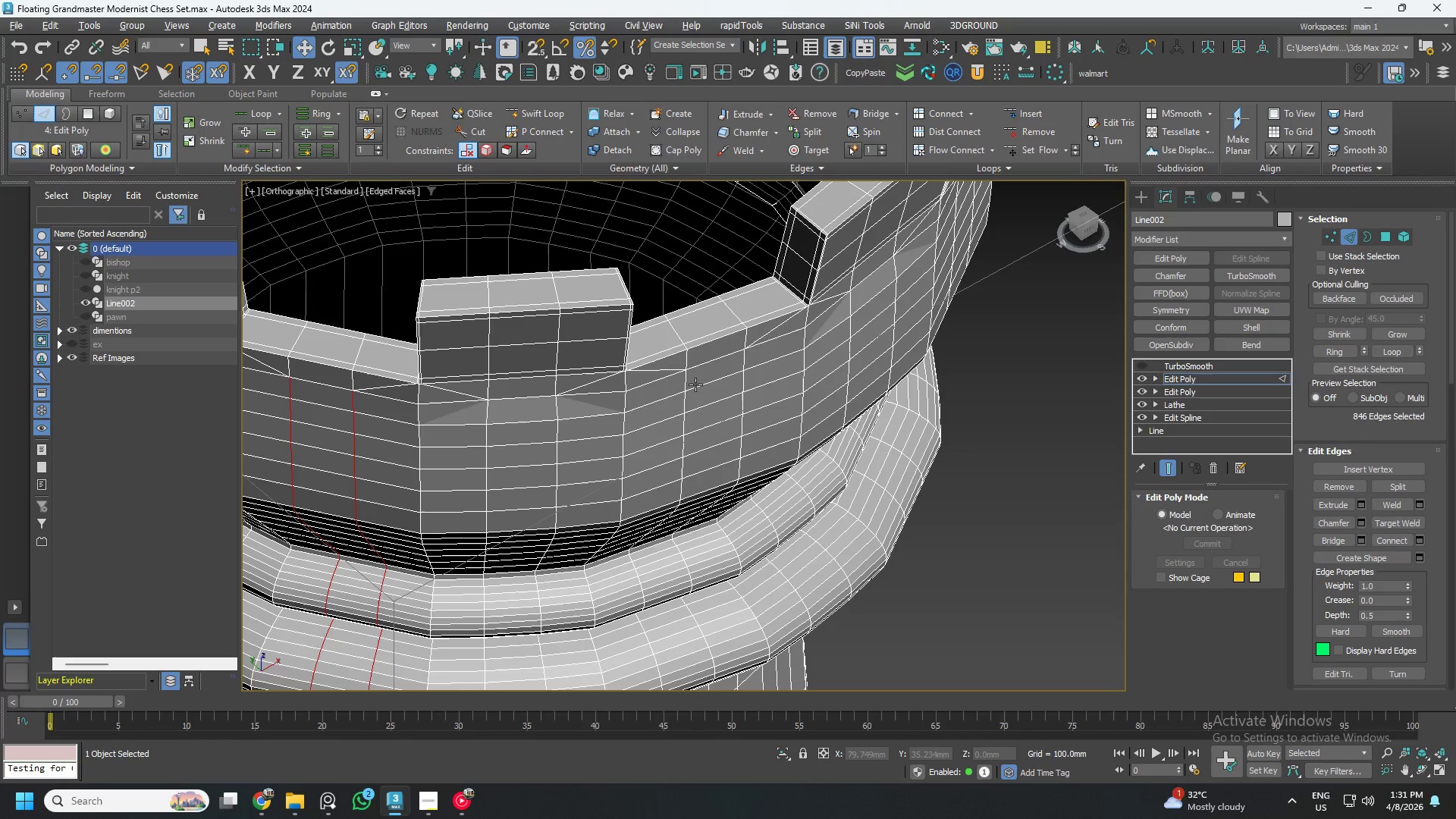 
key(Control+ControlLeft)
 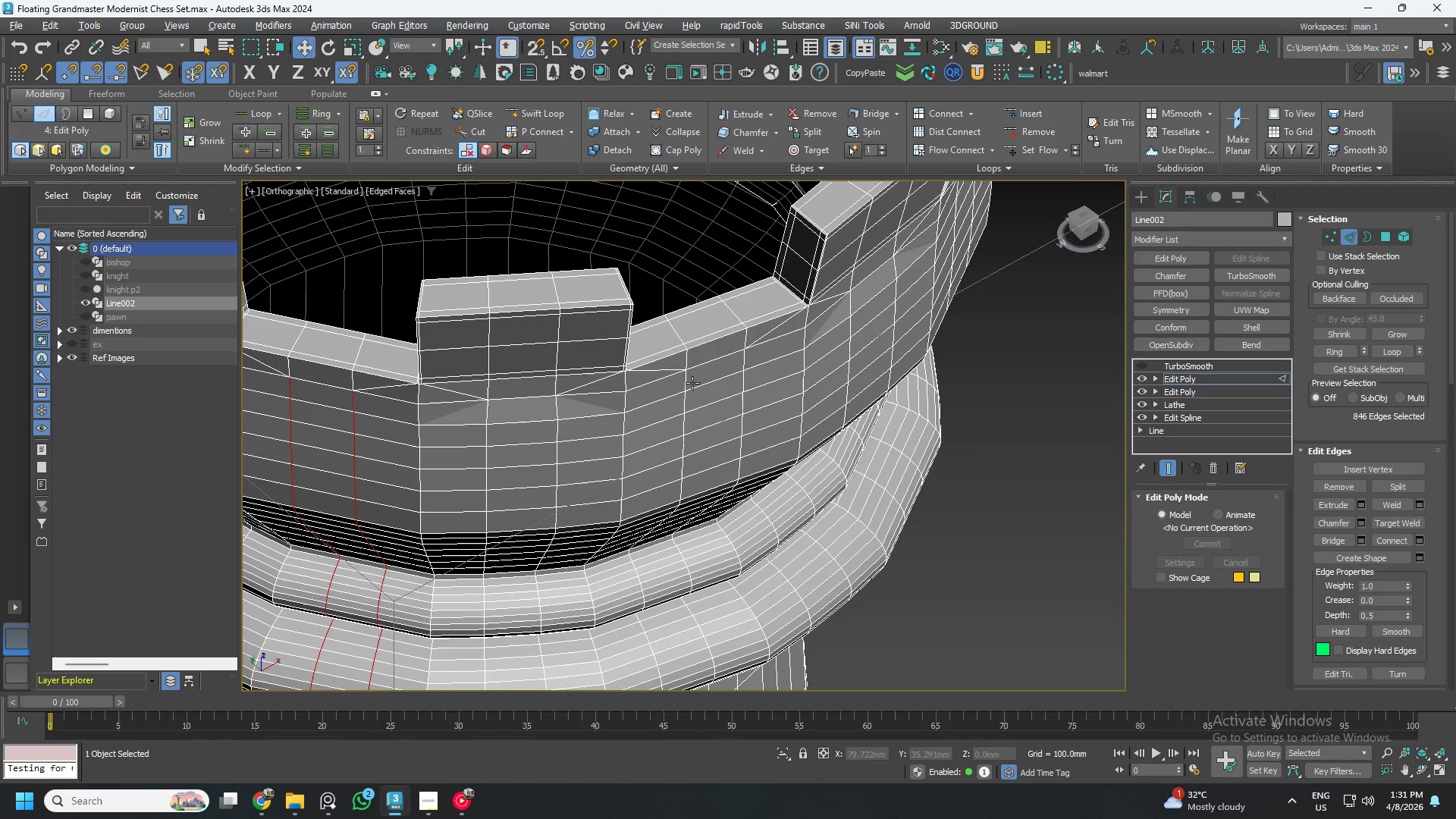 
hold_key(key=ControlLeft, duration=1.5)
left_click([686, 381])
 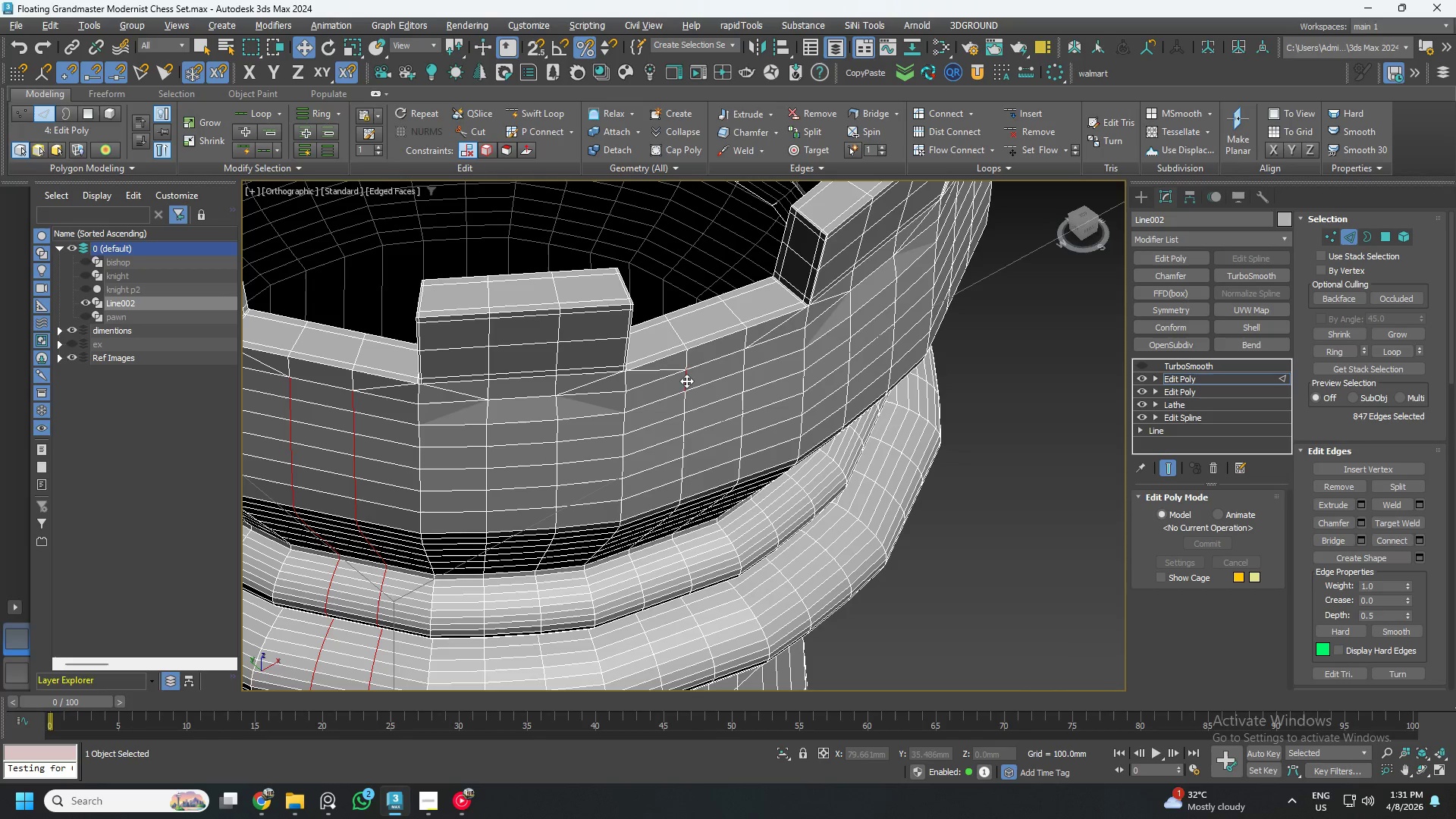 
double_click([686, 381])
 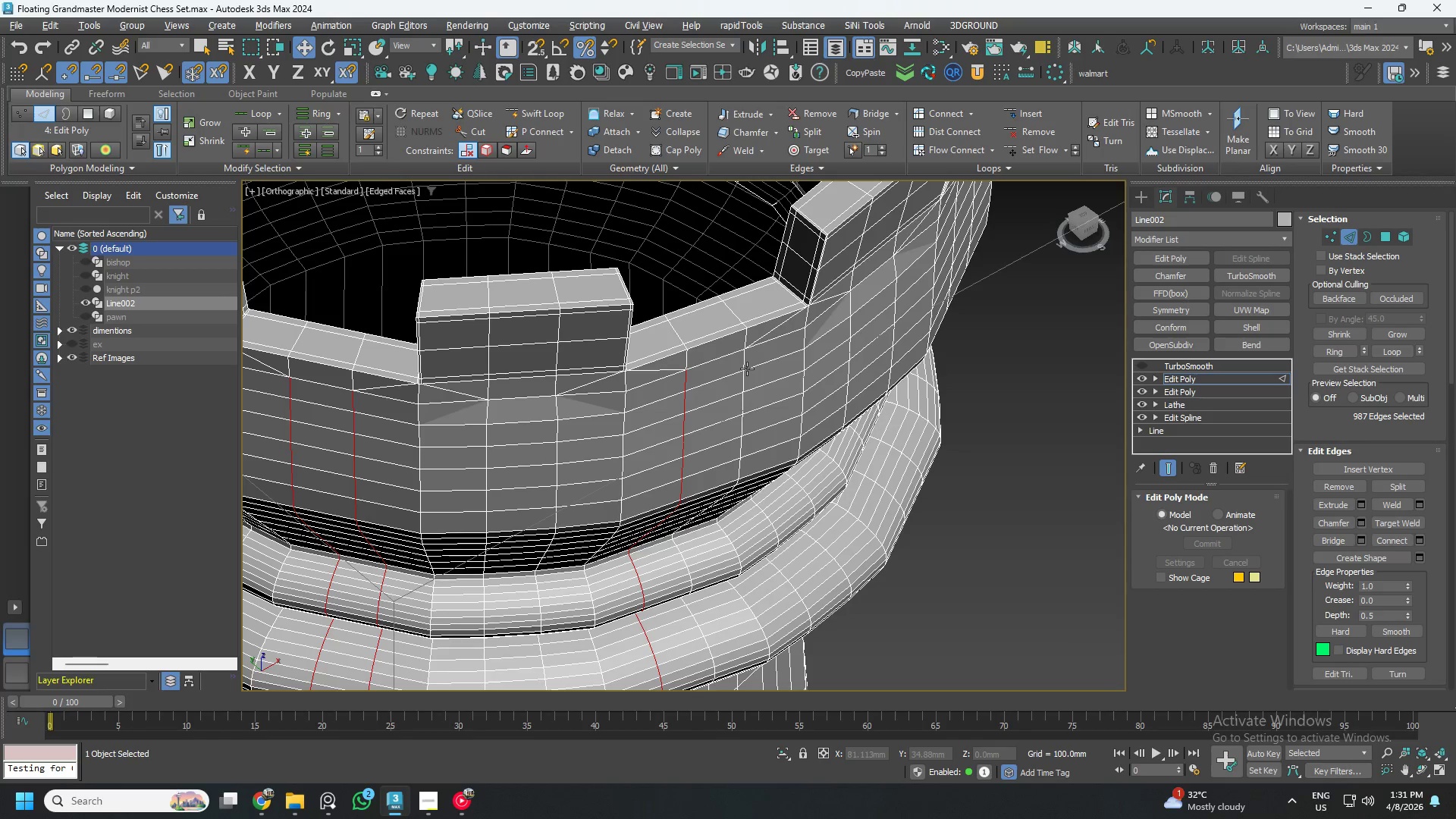 
hold_key(key=ControlLeft, duration=0.41)
left_click([743, 364])
 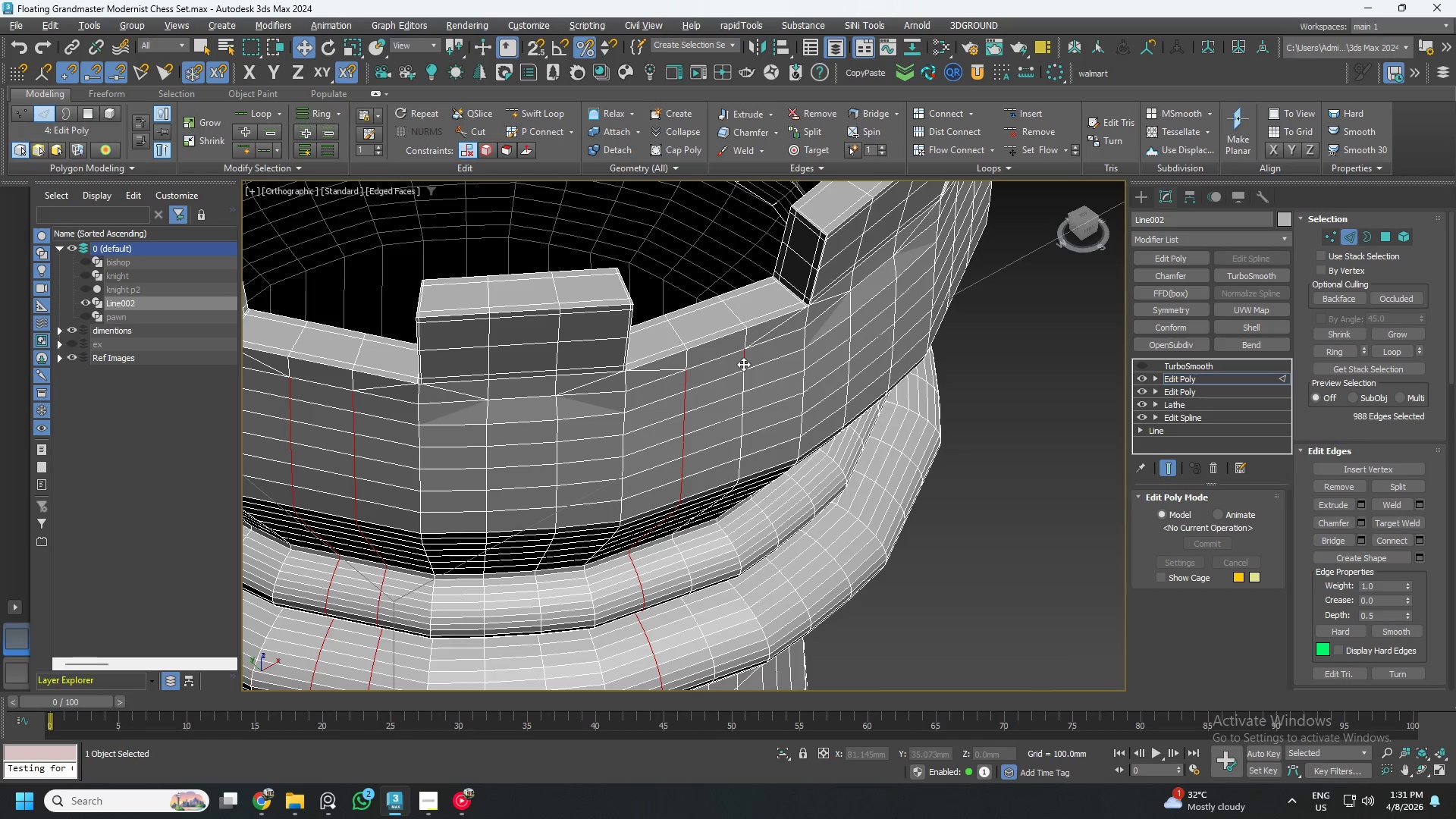 
double_click([743, 364])
 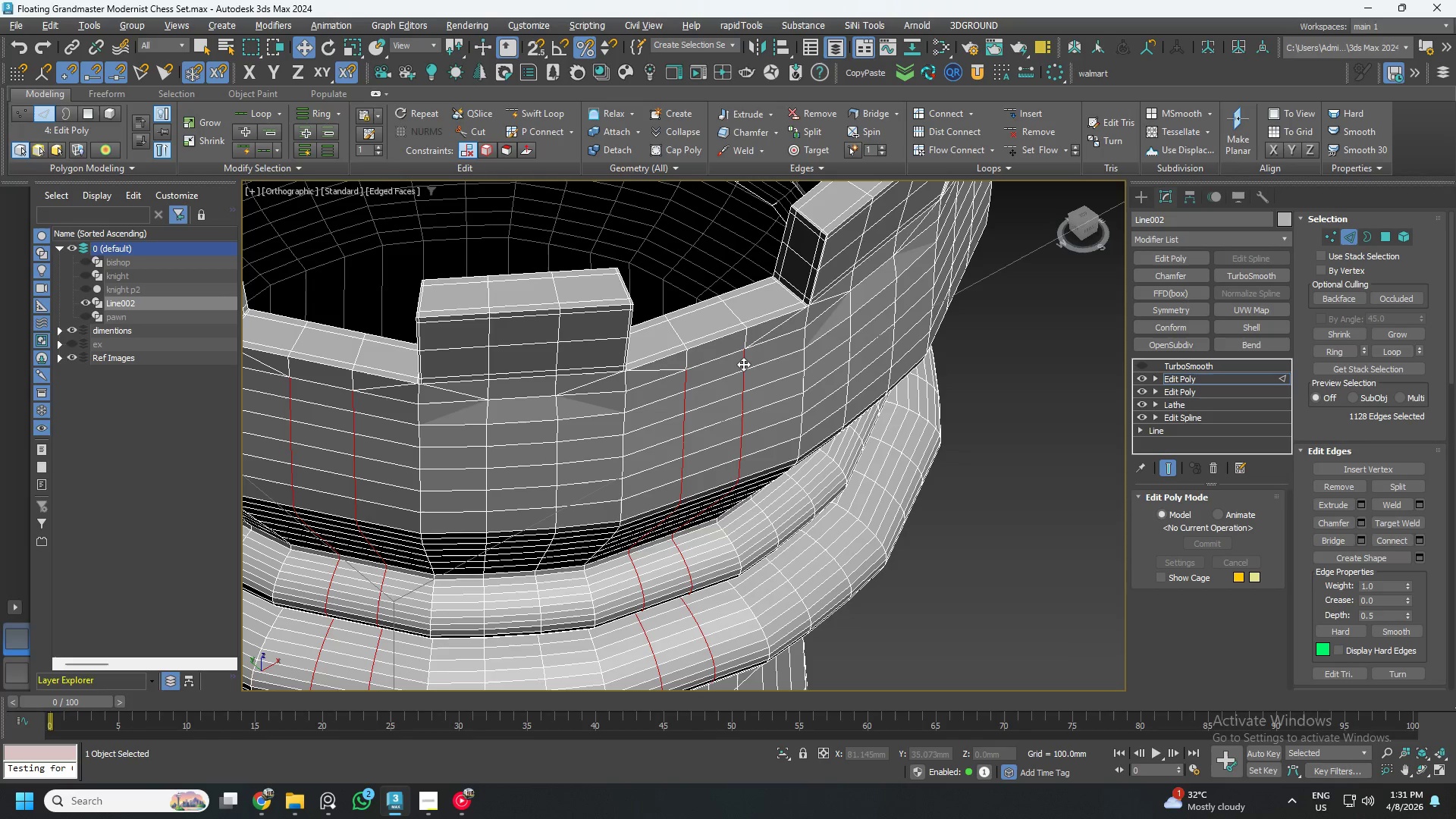 
scroll: coordinate [731, 370], scroll_direction: down, amount: 2.0
 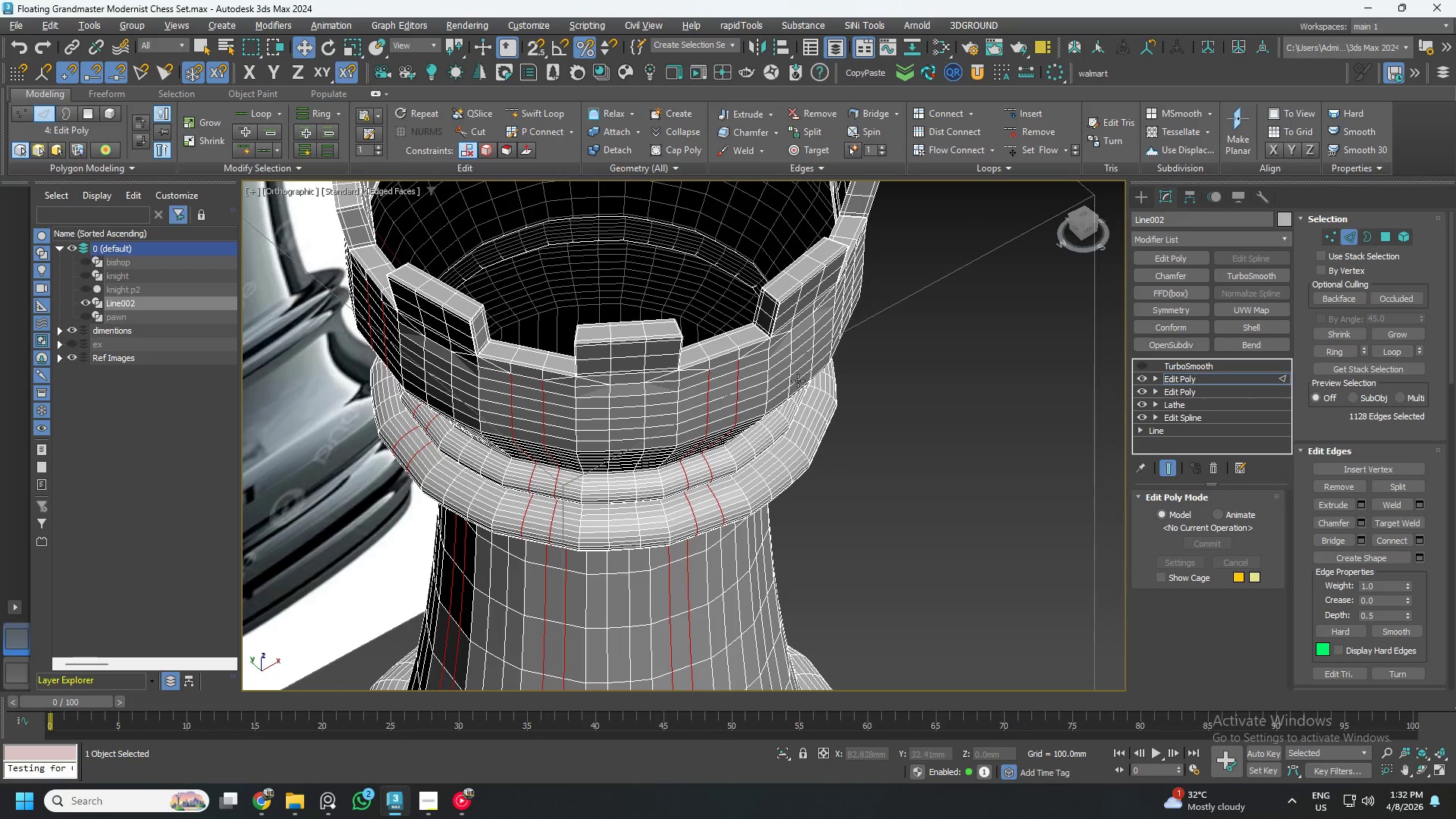 
hold_key(key=AltLeft, duration=0.58)
 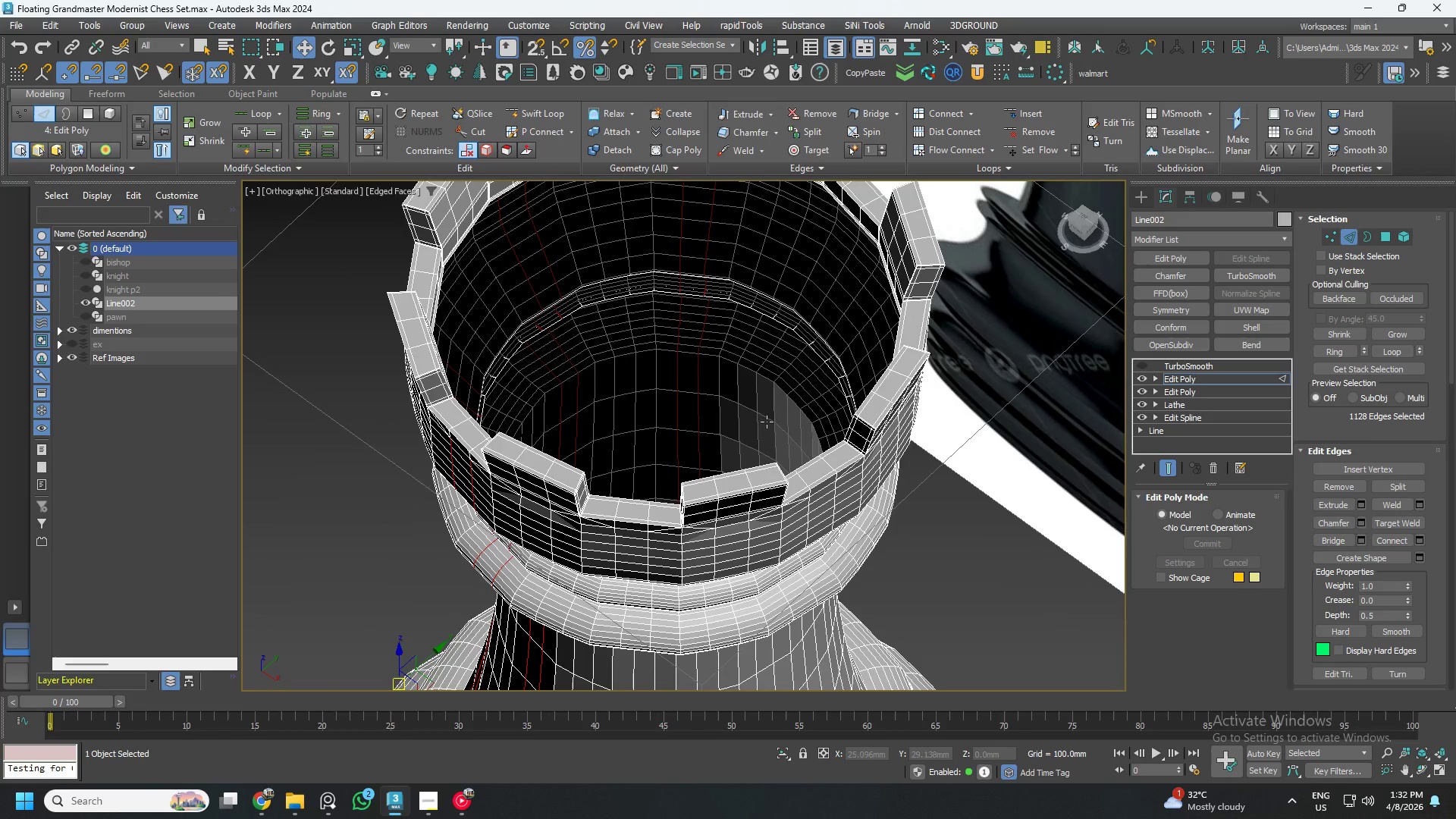 
hold_key(key=AltLeft, duration=0.38)
 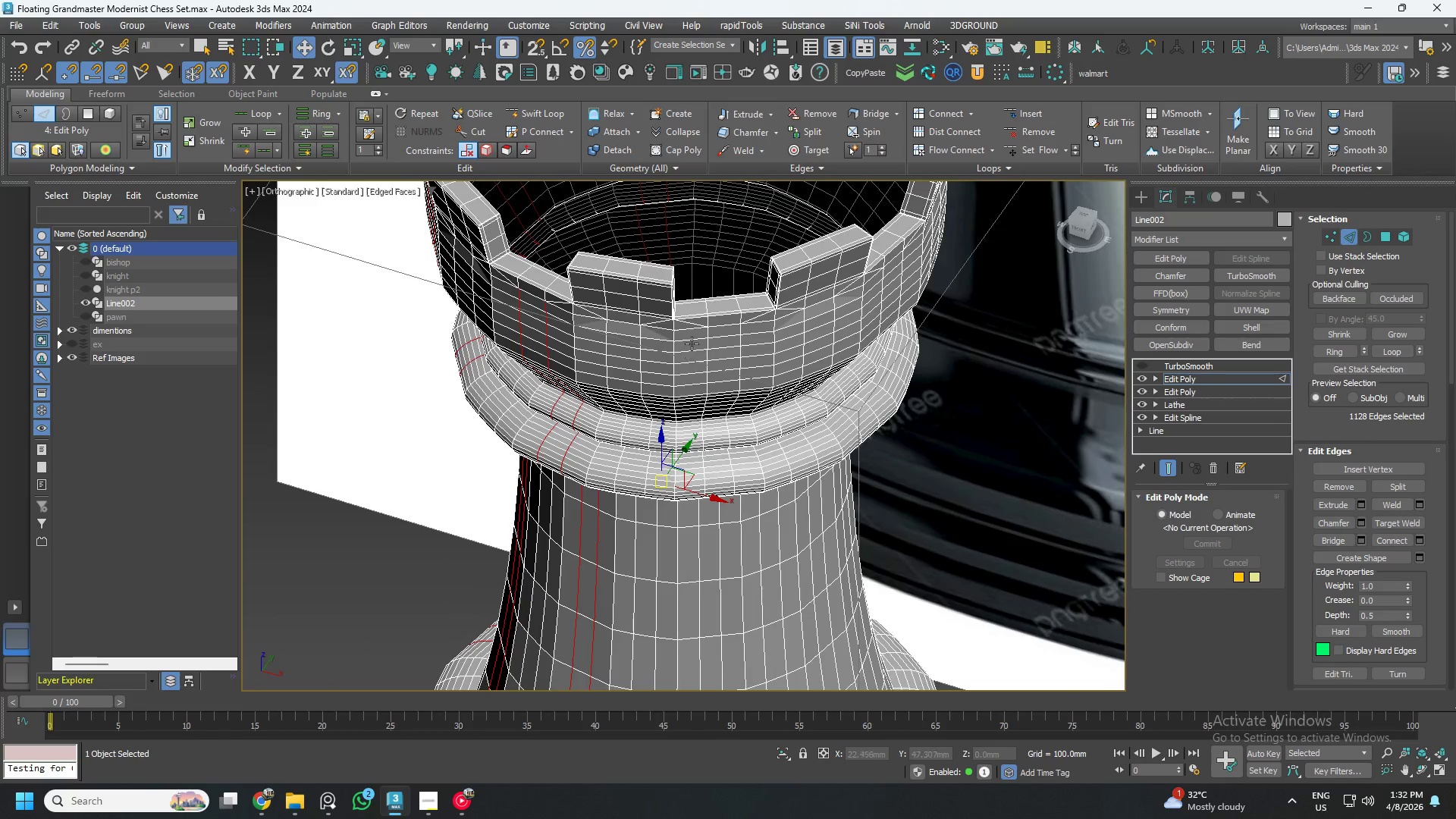 
hold_key(key=ControlLeft, duration=1.52)
 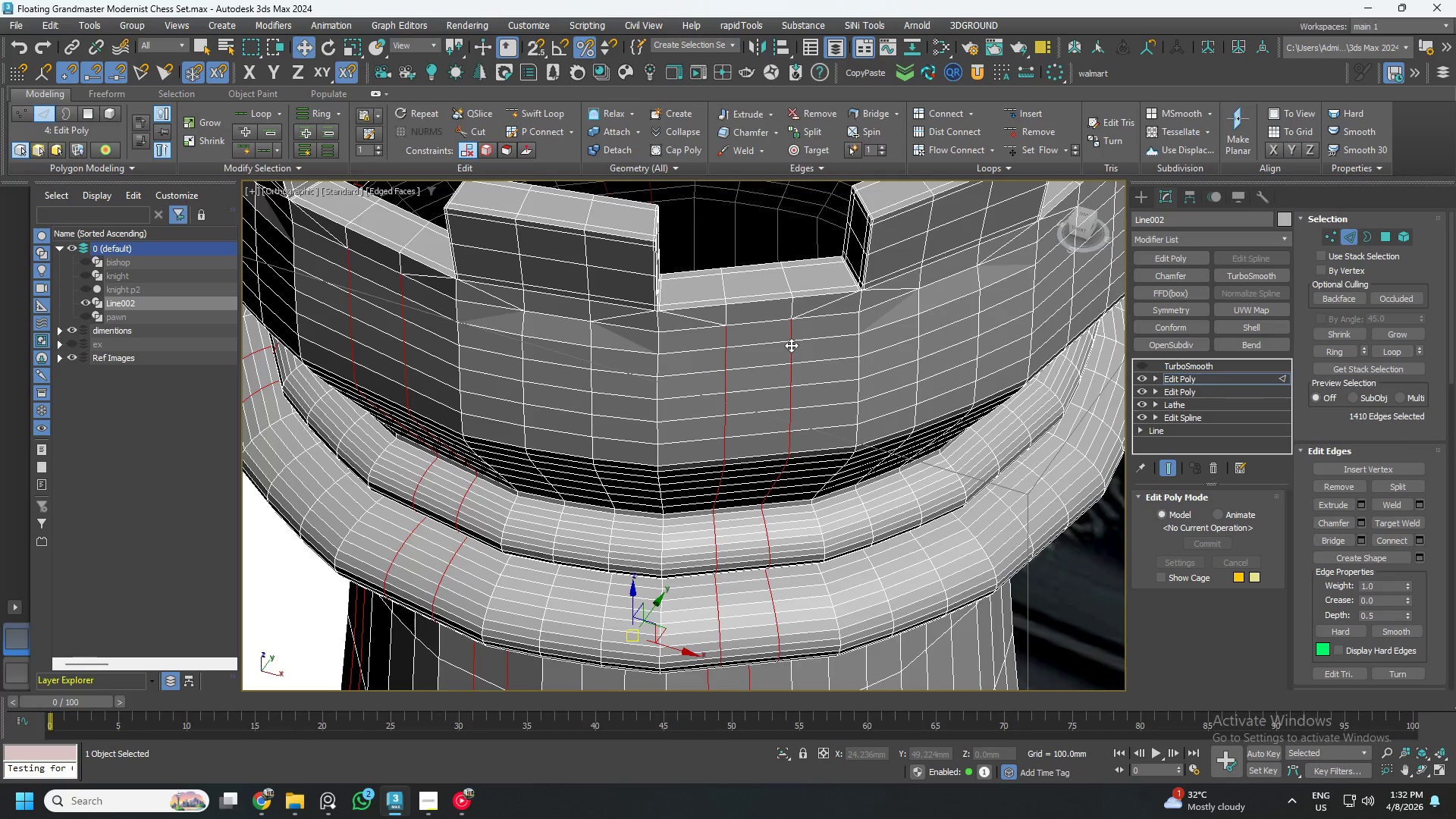 
scroll: coordinate [689, 328], scroll_direction: up, amount: 2.0
 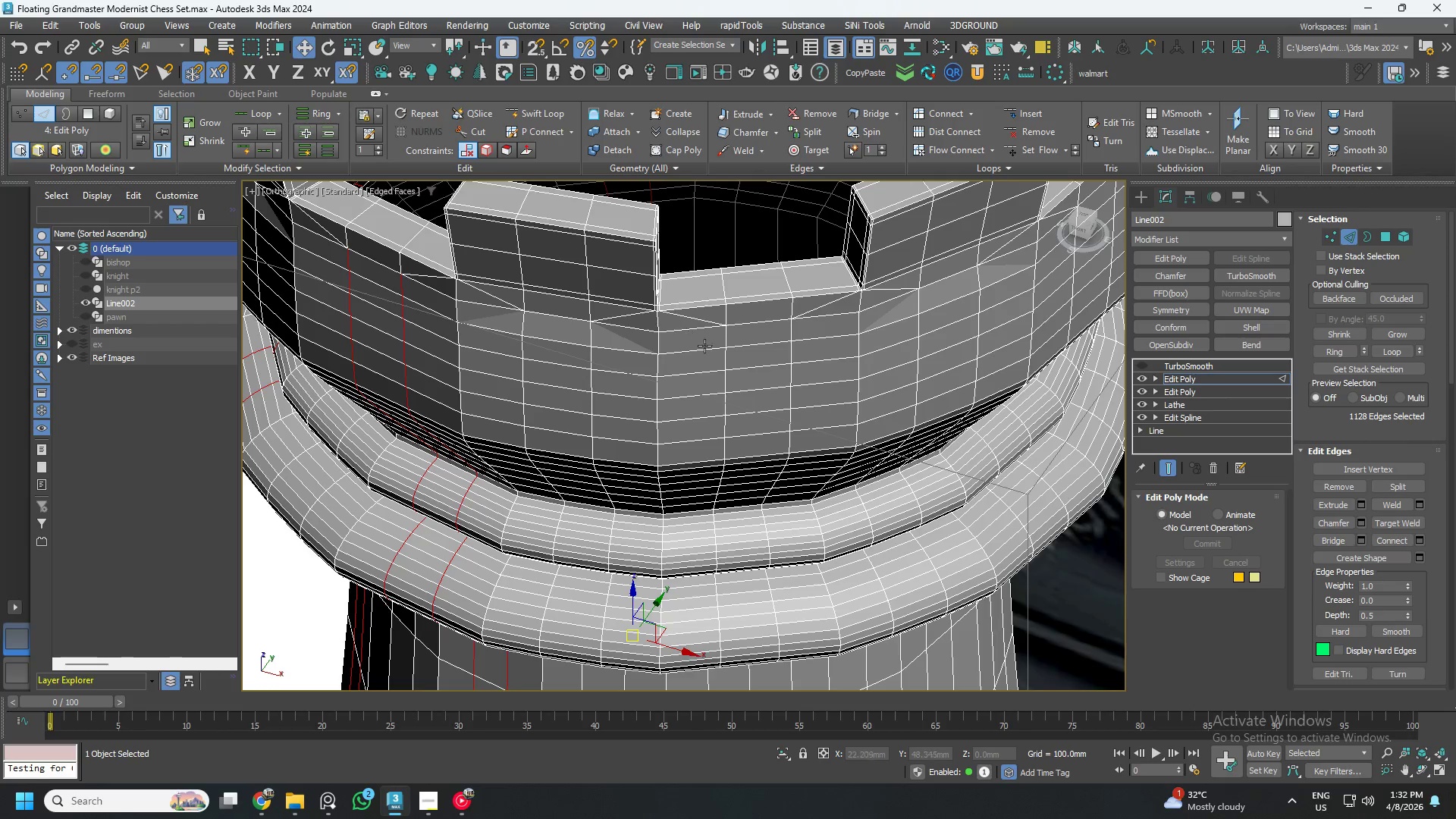 
left_click([726, 359])
 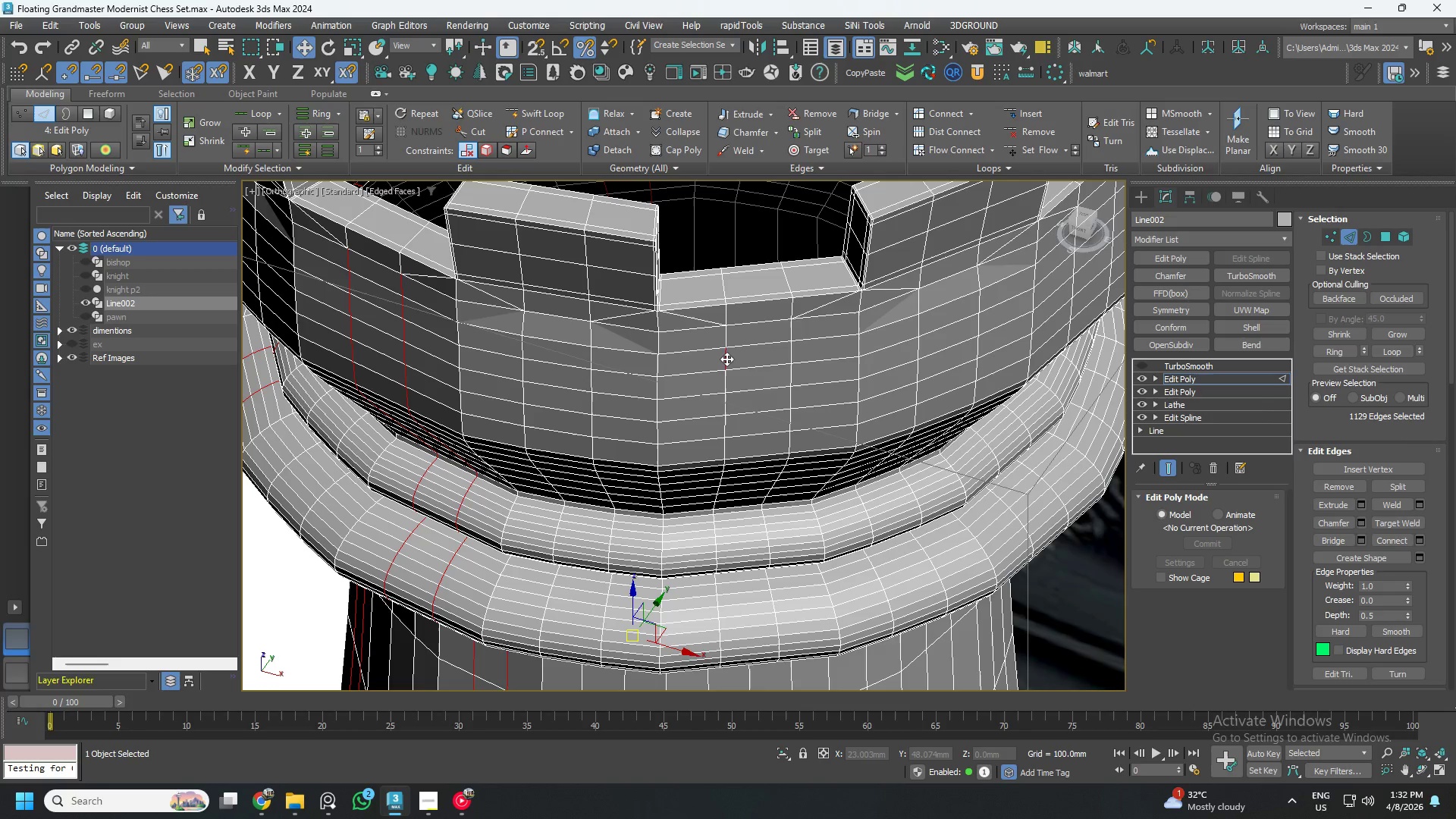 
double_click([726, 359])
 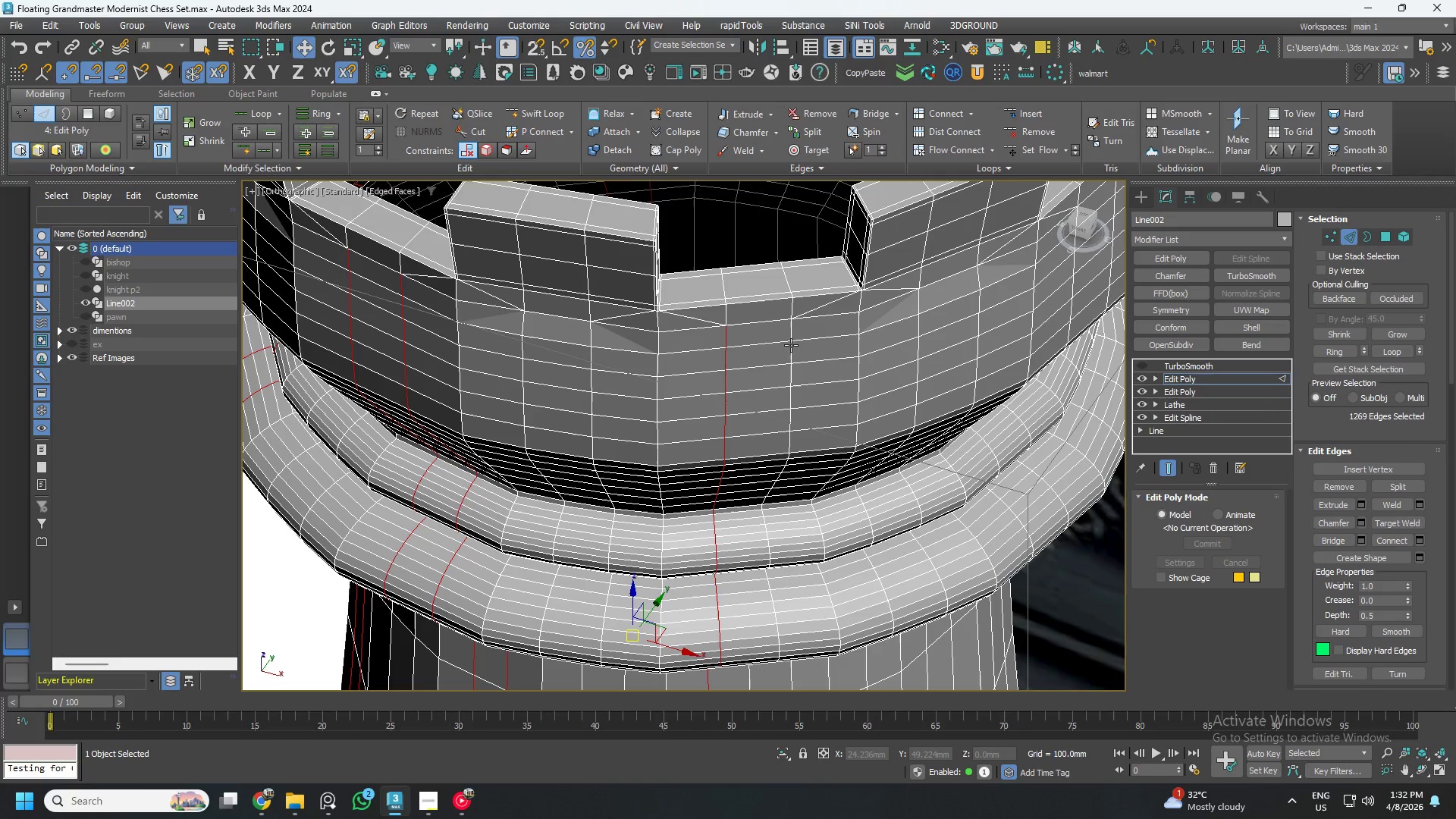 
left_click([791, 345])
 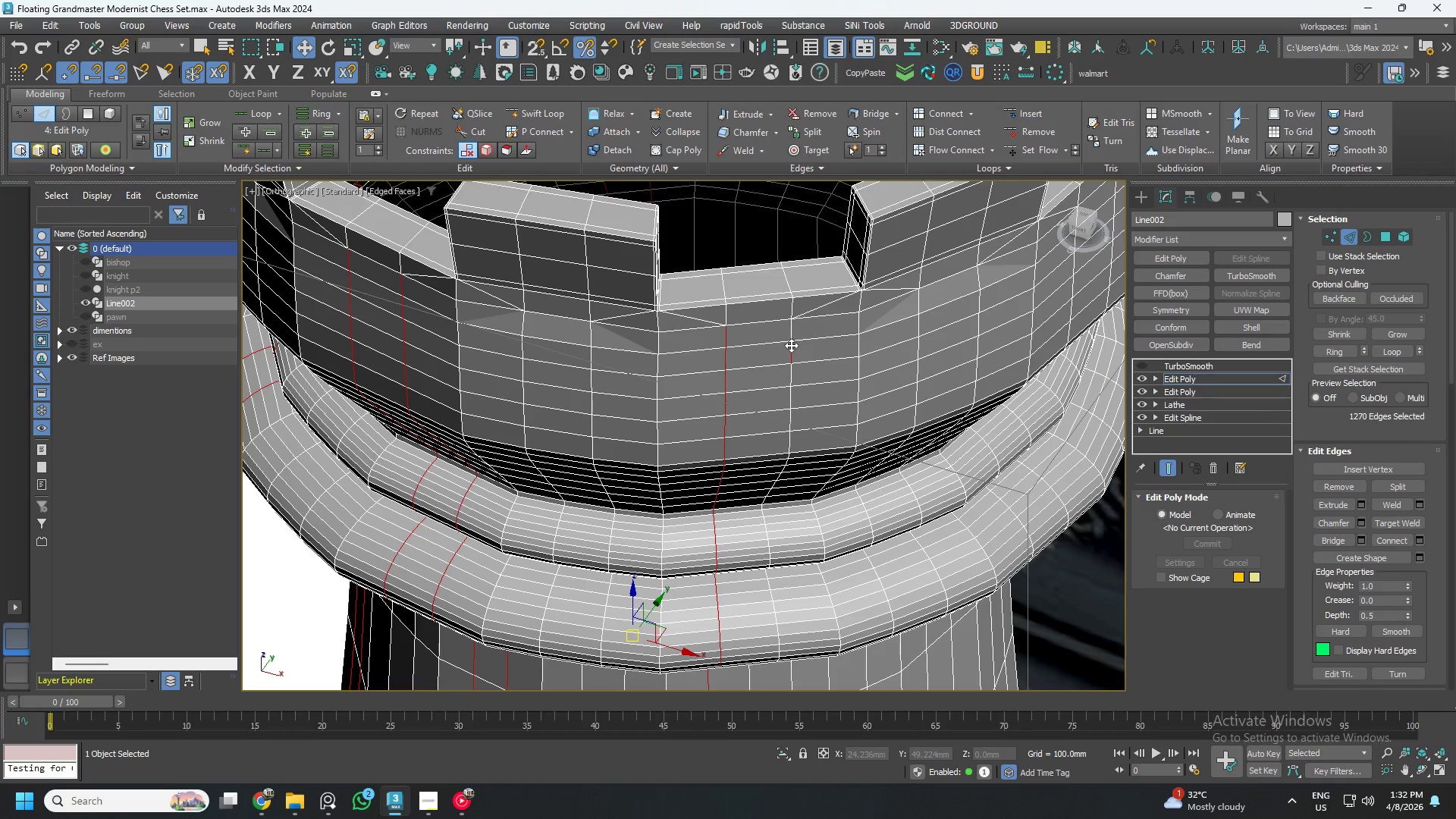 
hold_key(key=ControlLeft, duration=0.44)
double_click([791, 345])
 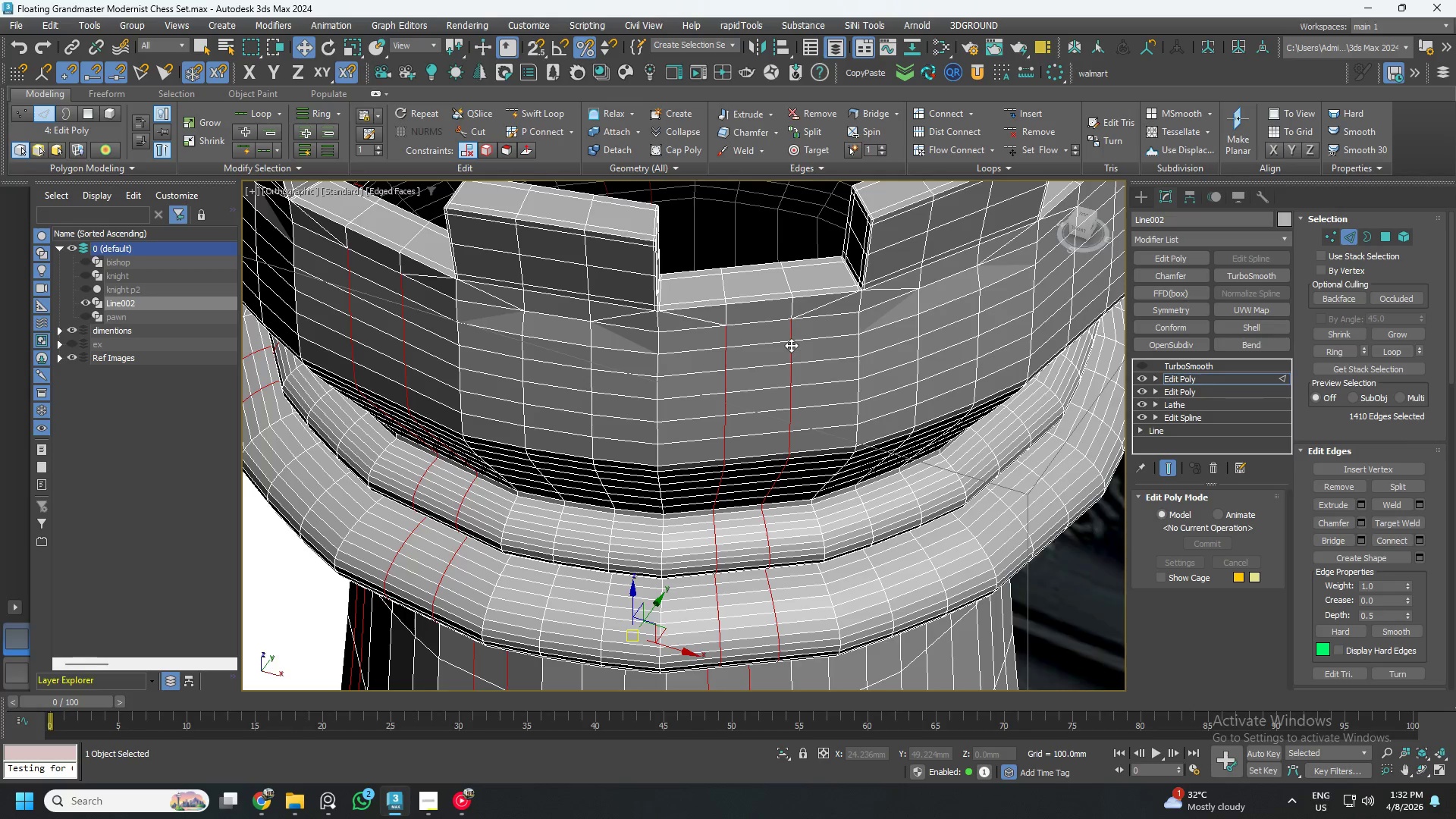 
hold_key(key=AltLeft, duration=0.39)
 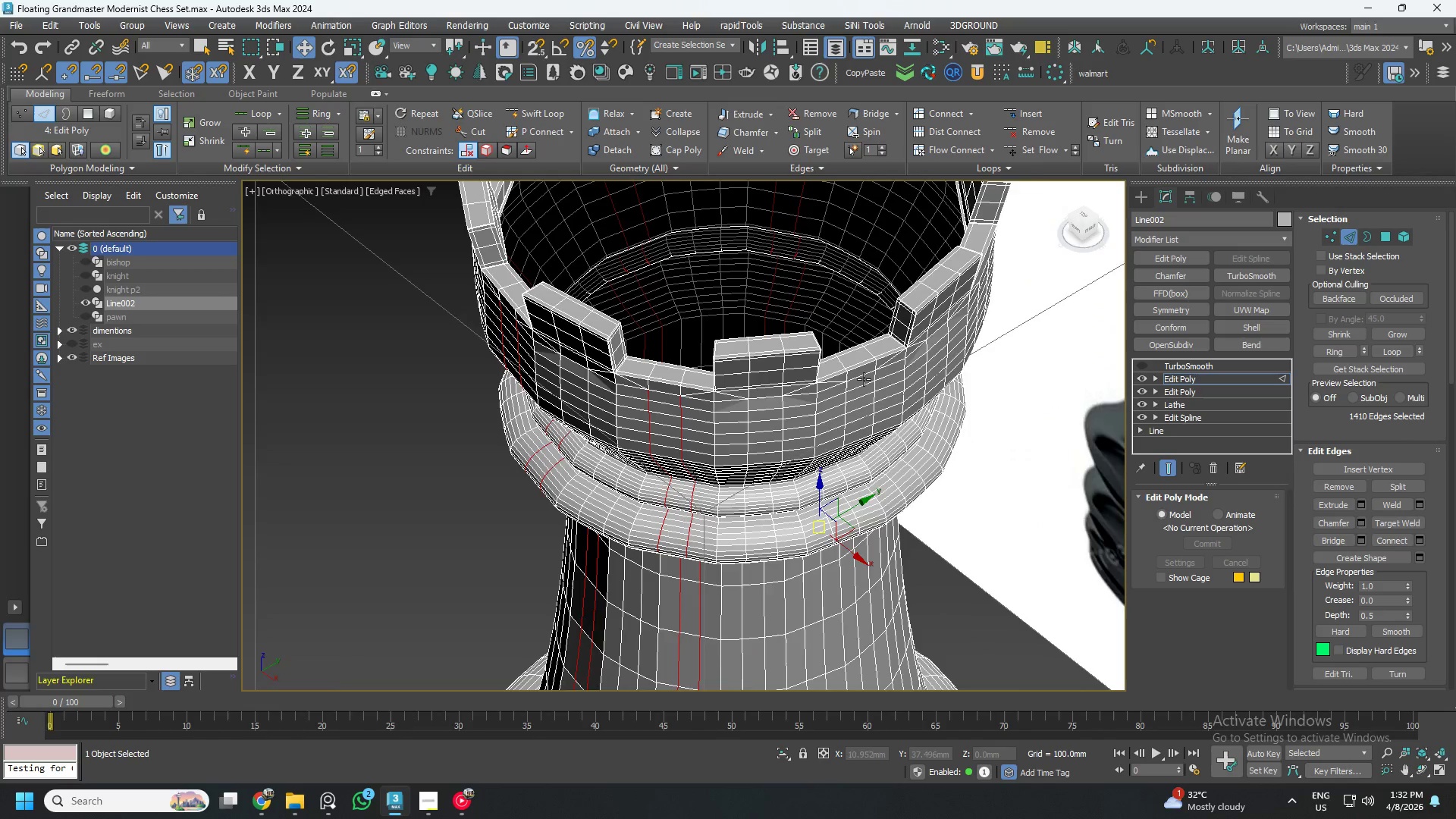 
scroll: coordinate [791, 345], scroll_direction: down, amount: 2.0
 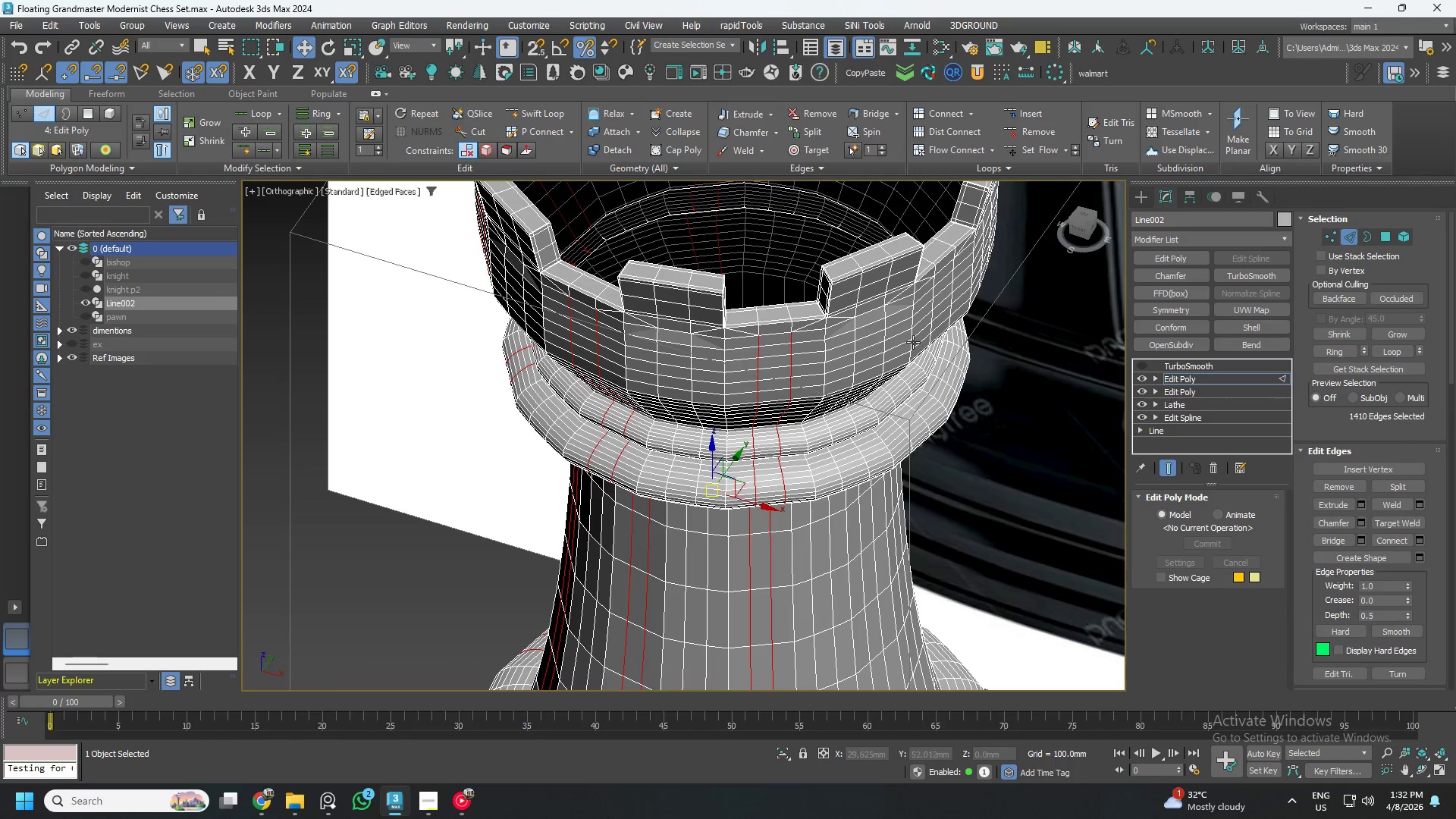 
hold_key(key=ControlLeft, duration=1.5)
 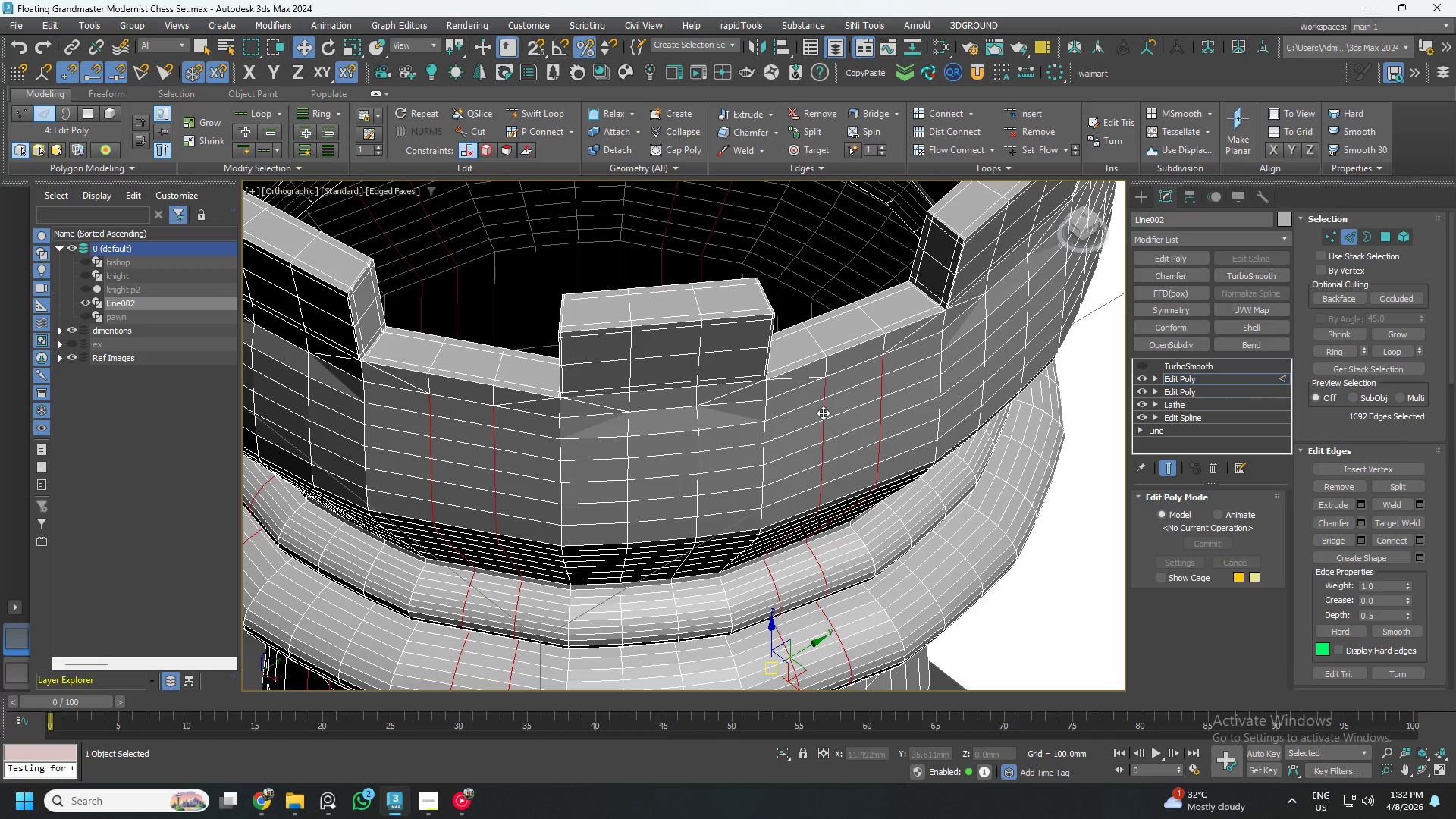 
scroll: coordinate [868, 387], scroll_direction: up, amount: 2.0
 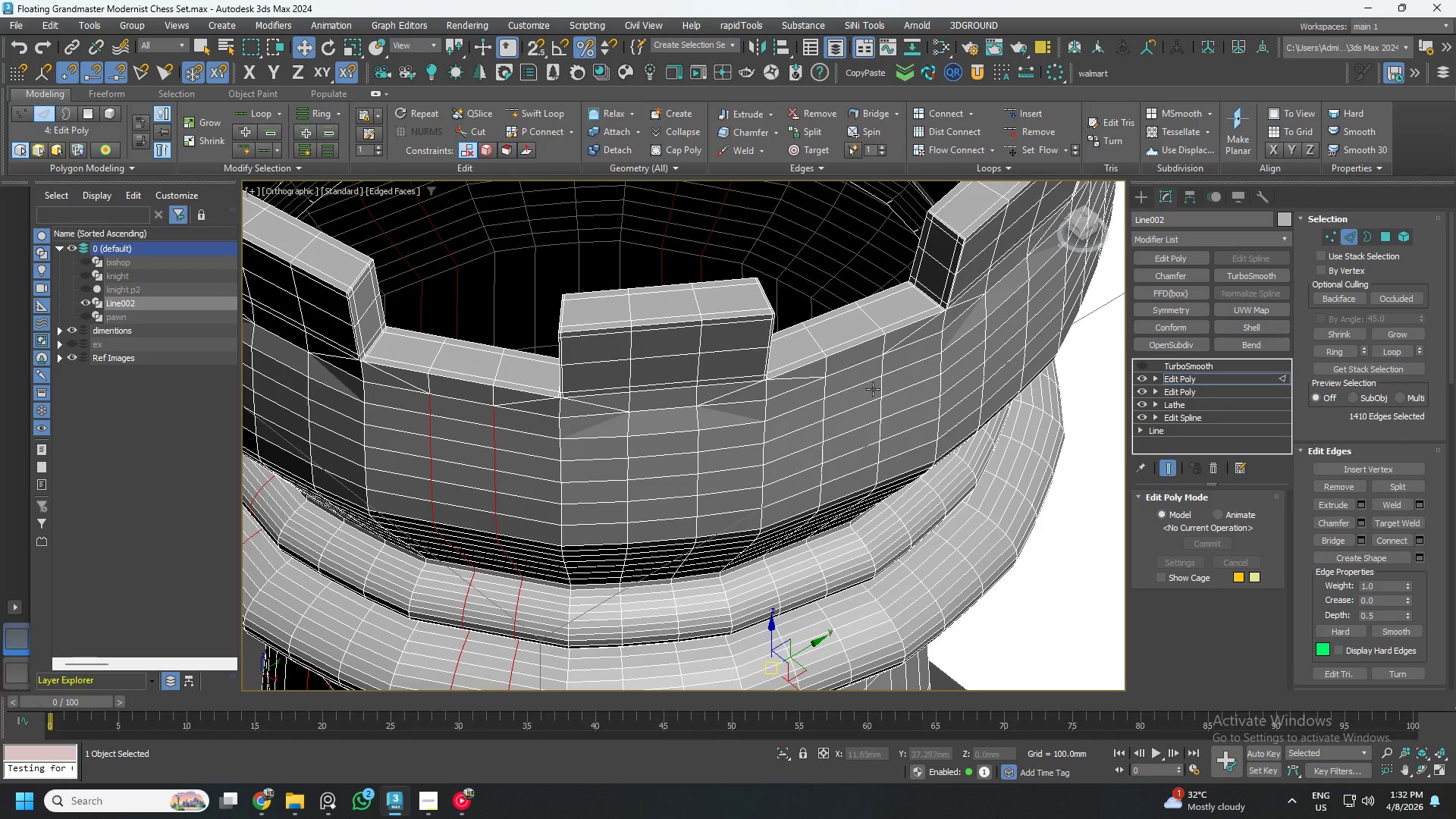 
left_click([881, 385])
 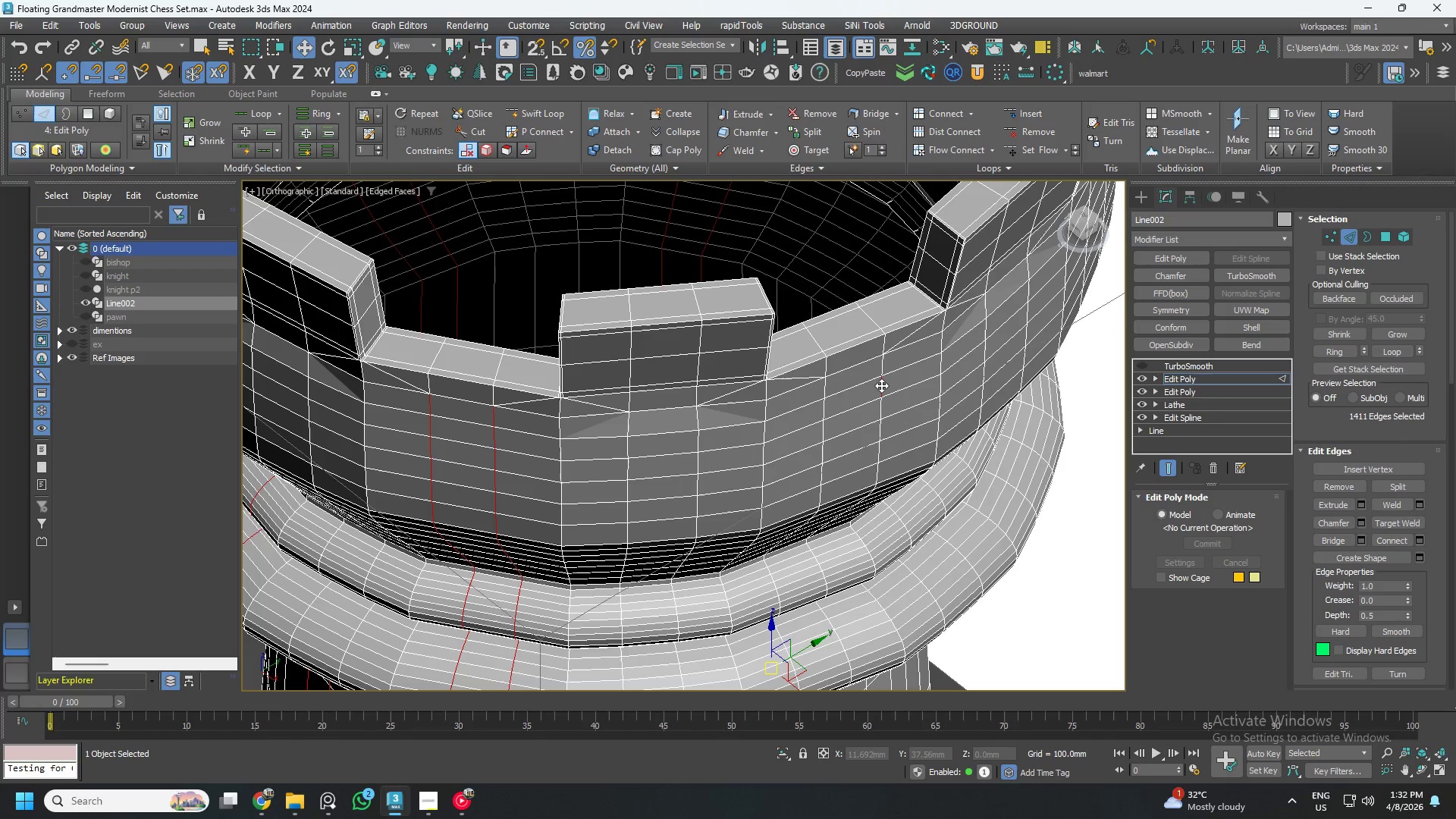 
double_click([881, 385])
 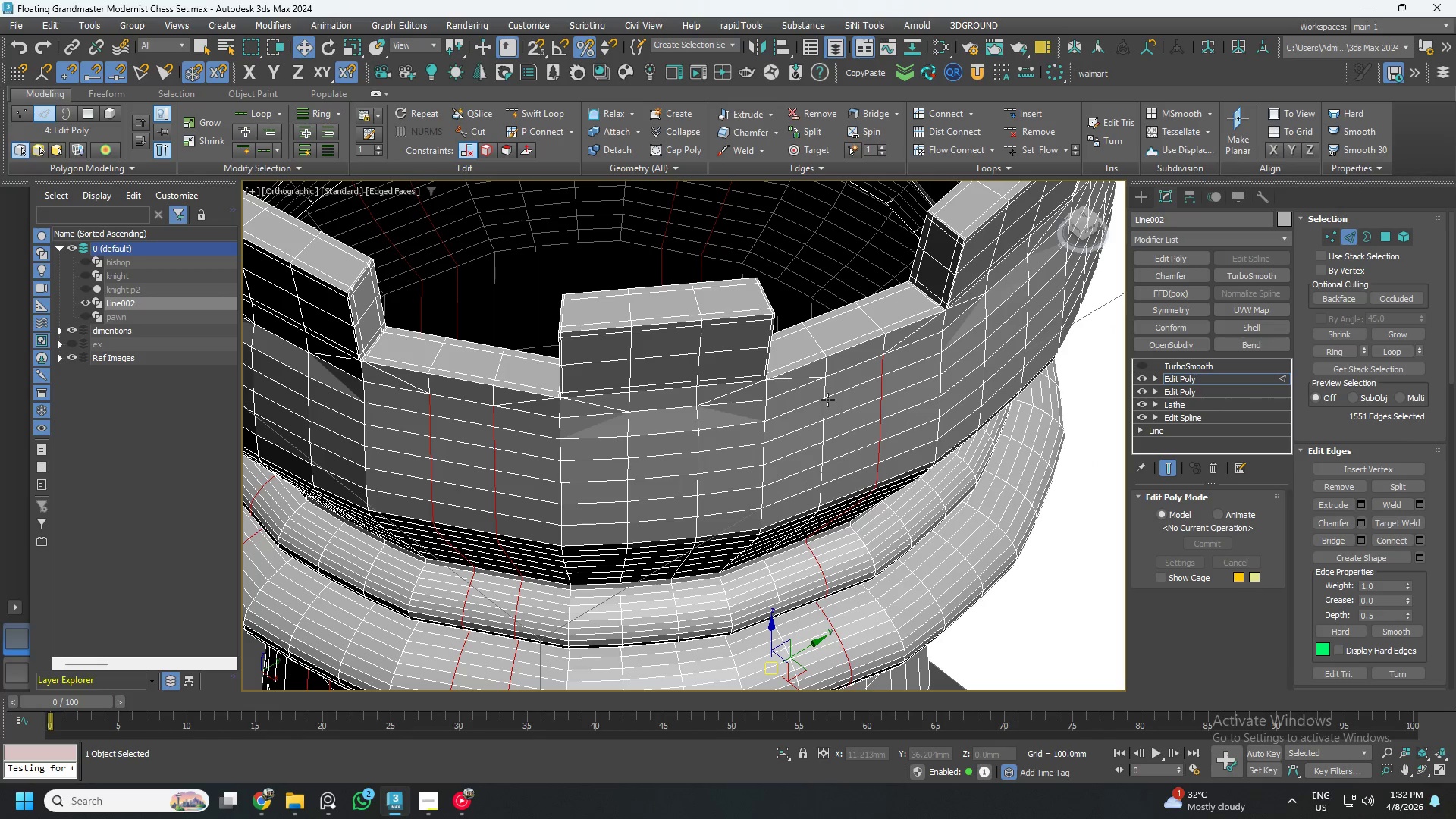 
hold_key(key=ControlLeft, duration=0.44)
left_click([823, 413])
 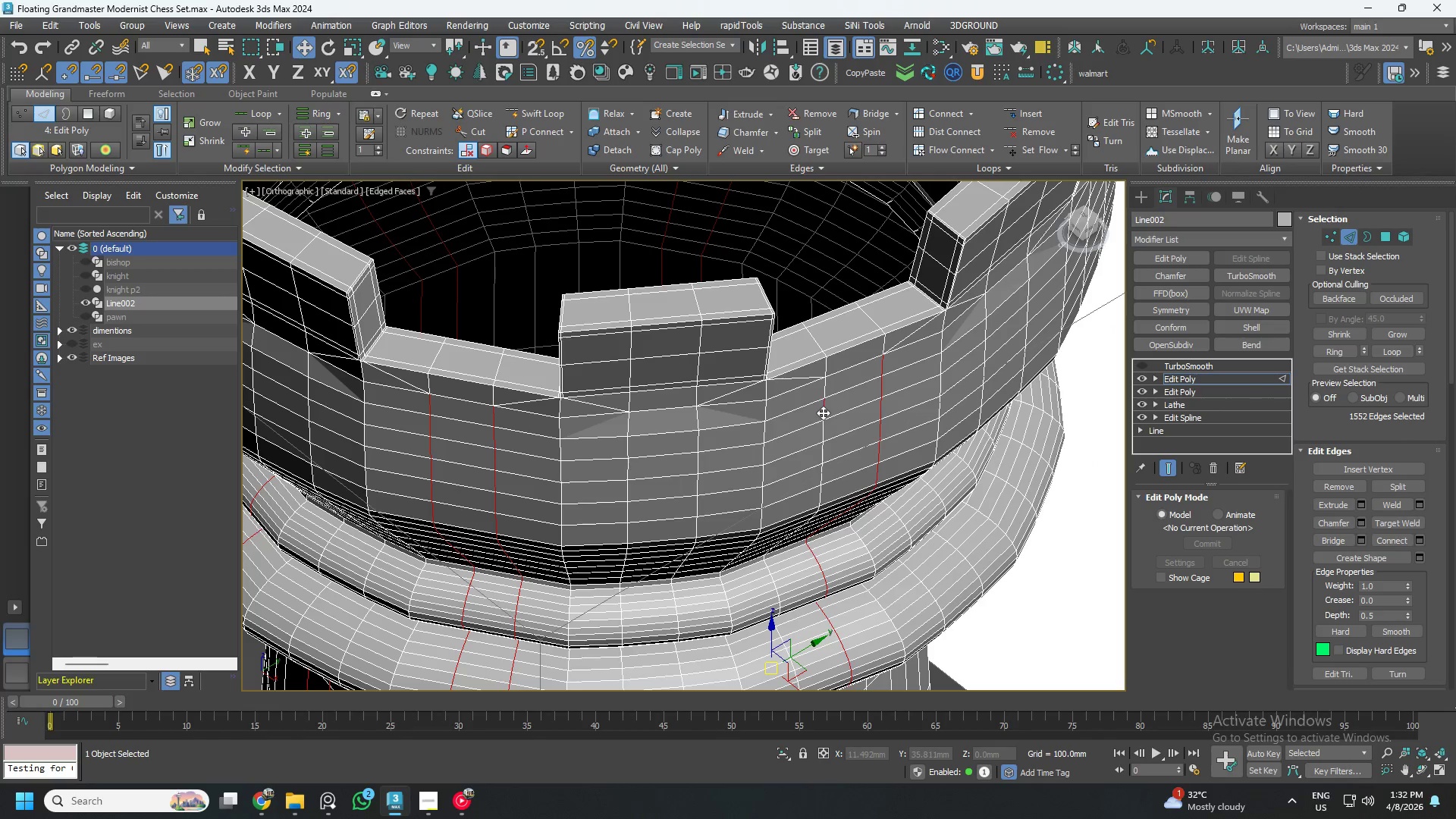 
double_click([823, 413])
 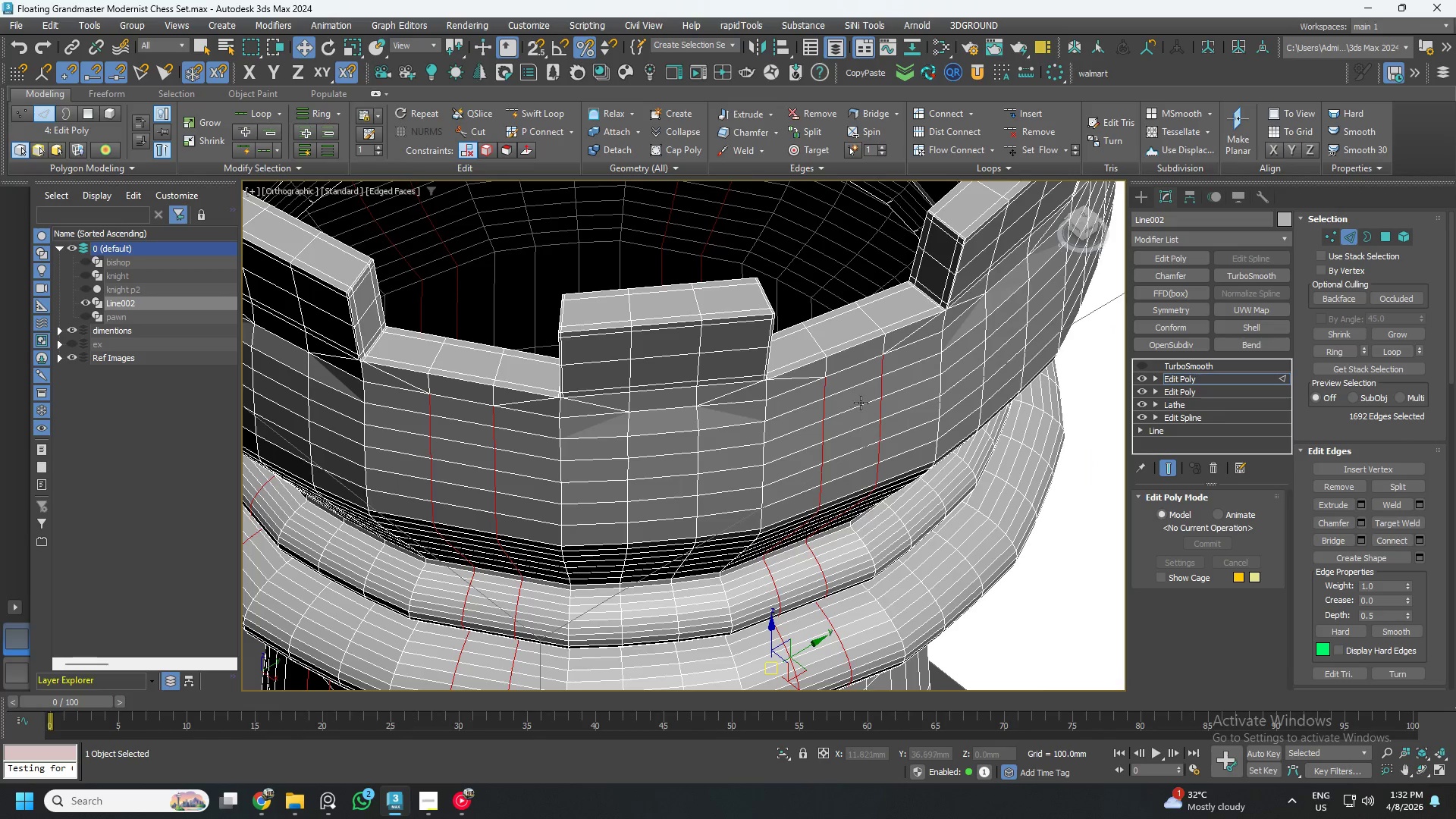 
hold_key(key=AltLeft, duration=0.59)
 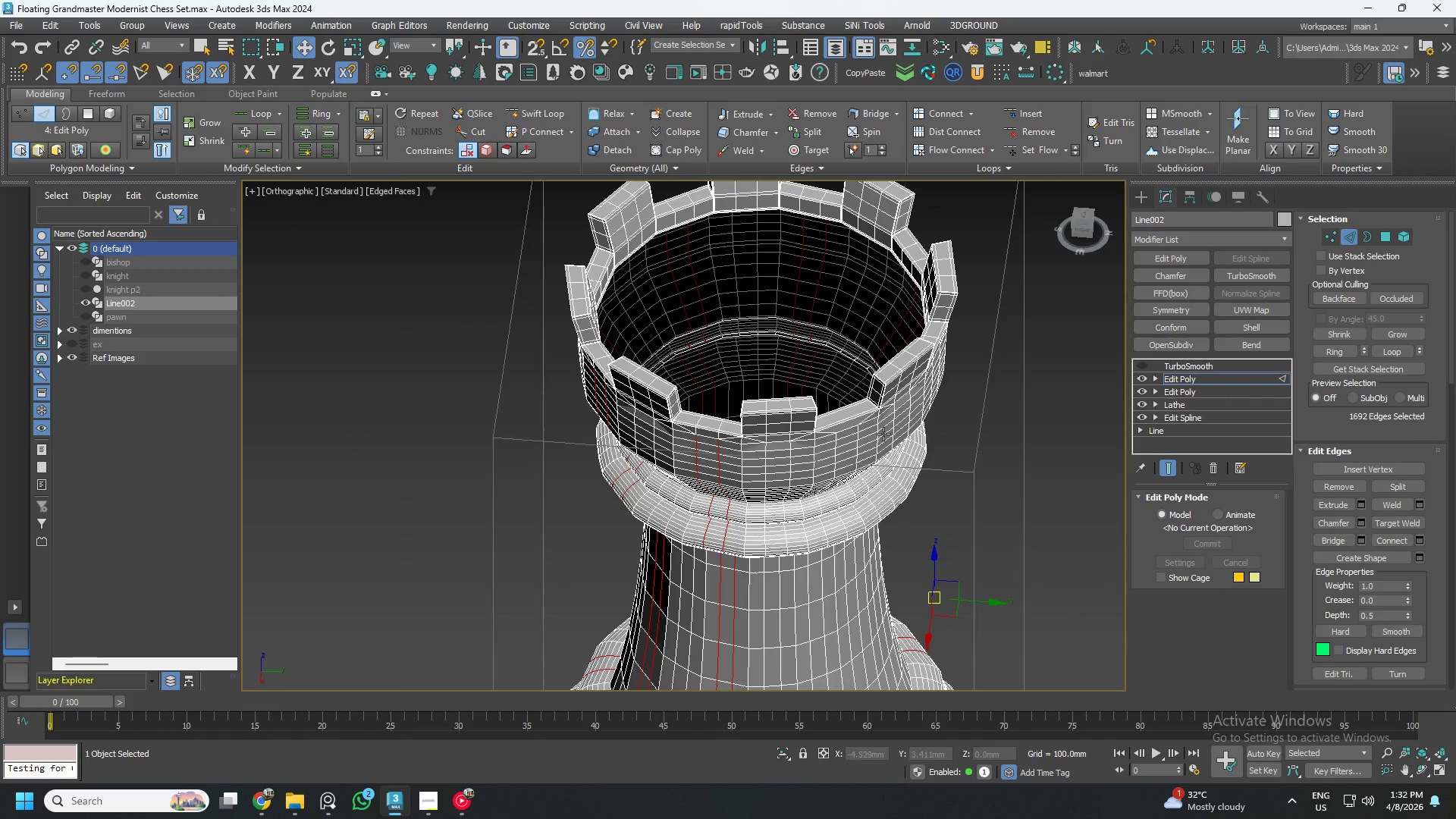 
scroll: coordinate [883, 408], scroll_direction: down, amount: 3.0
 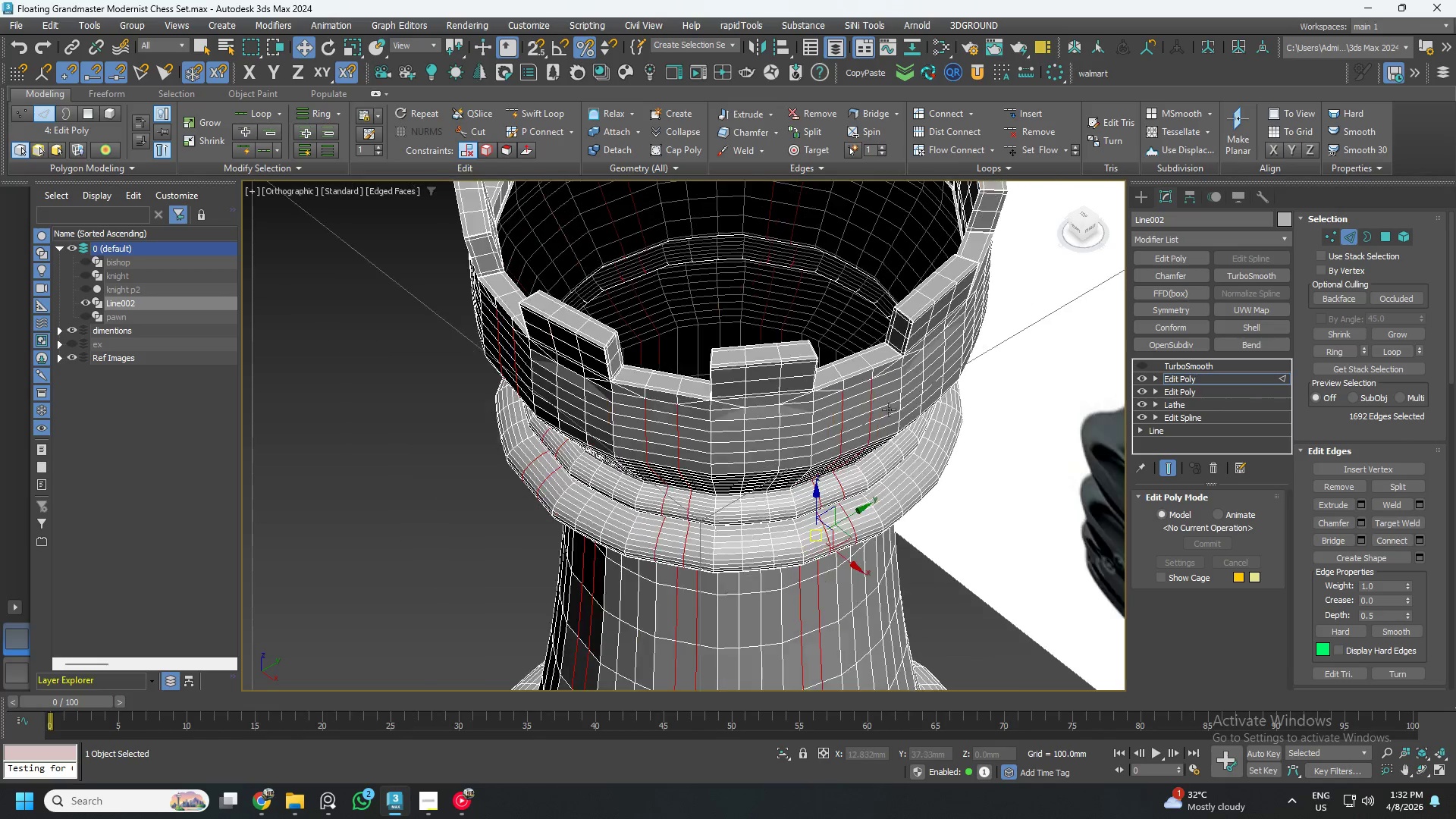 
key(Control+ControlLeft)
 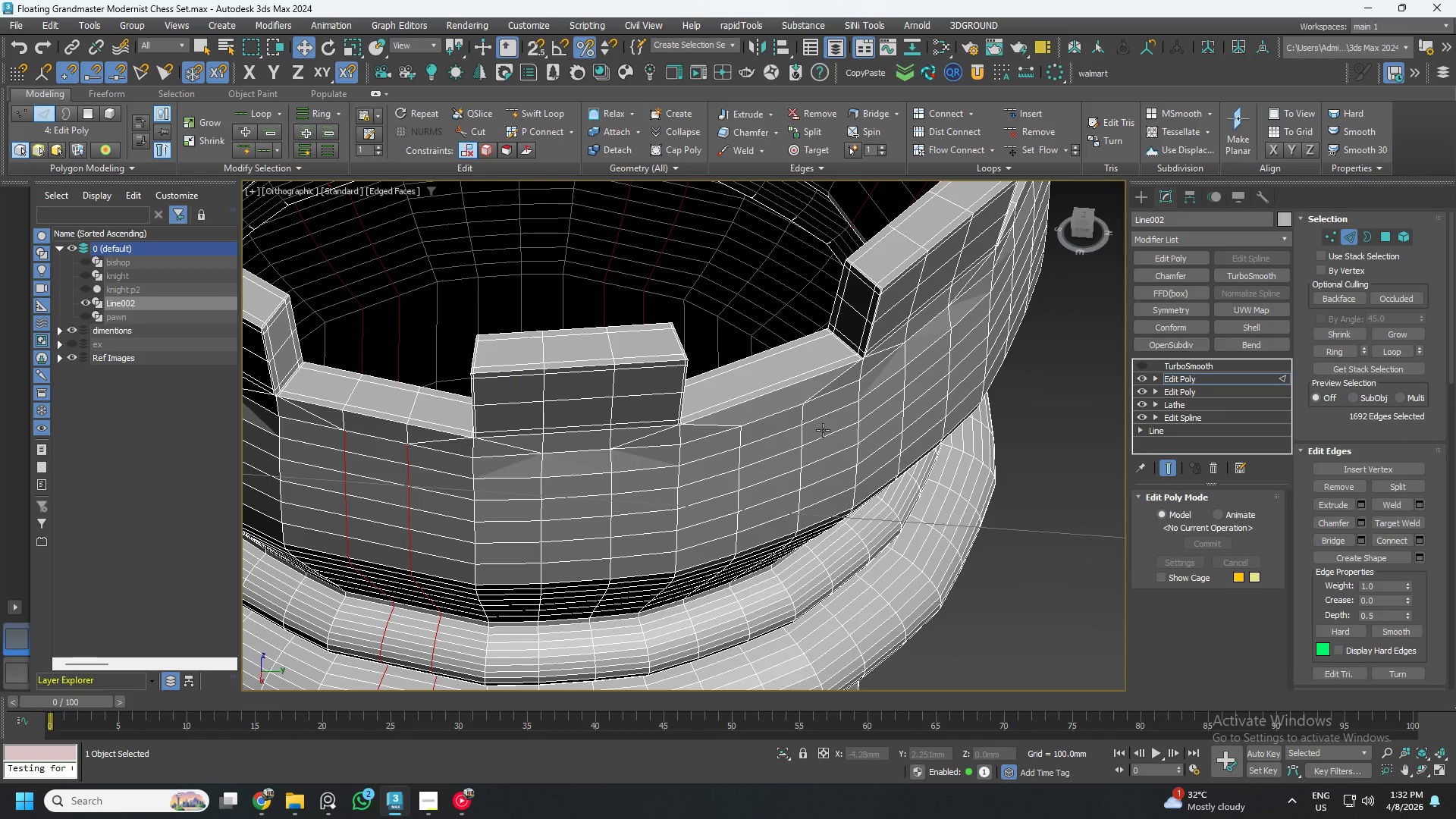 
hold_key(key=ControlLeft, duration=1.08)
 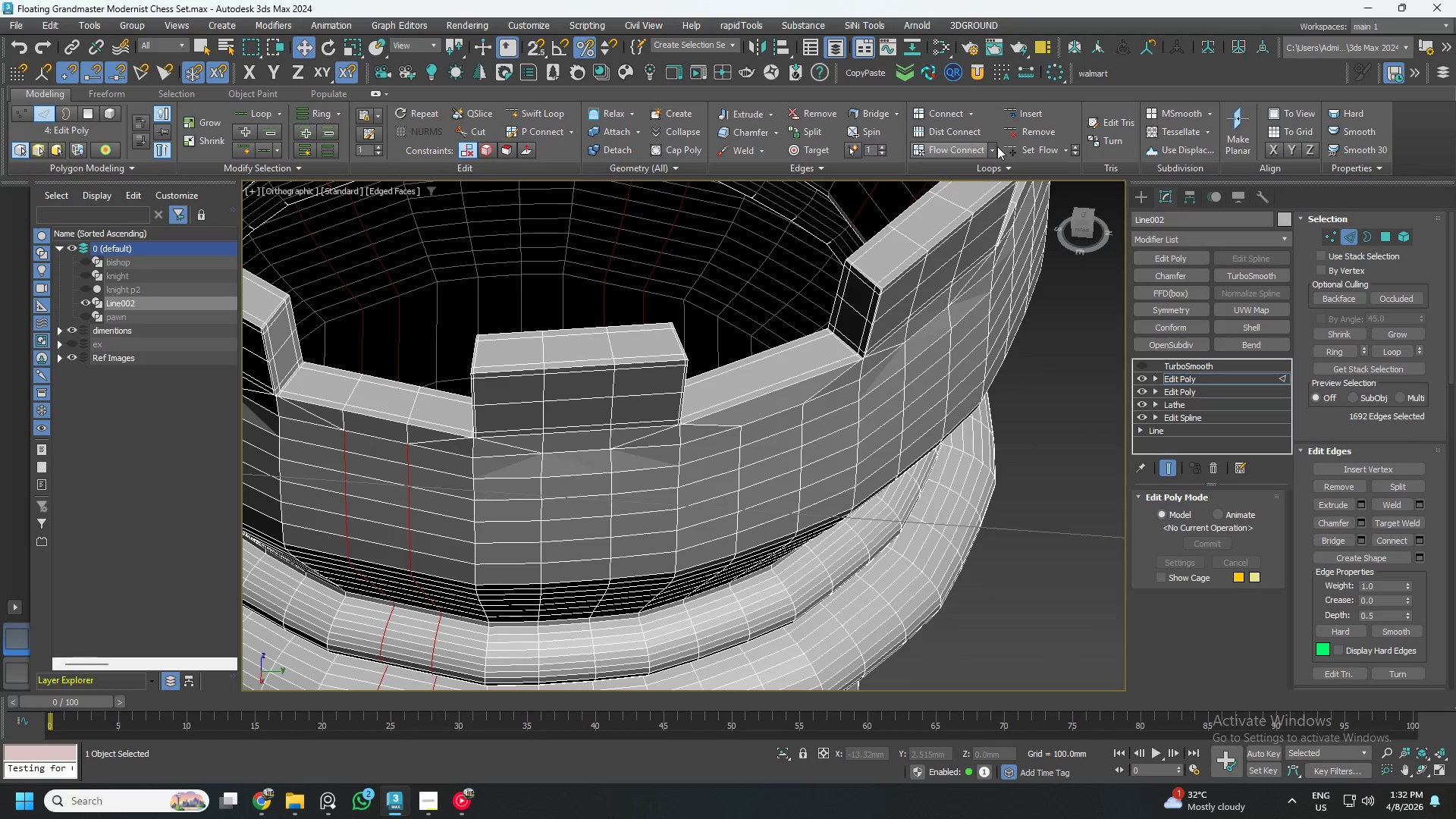 
scroll: coordinate [883, 439], scroll_direction: up, amount: 3.0
 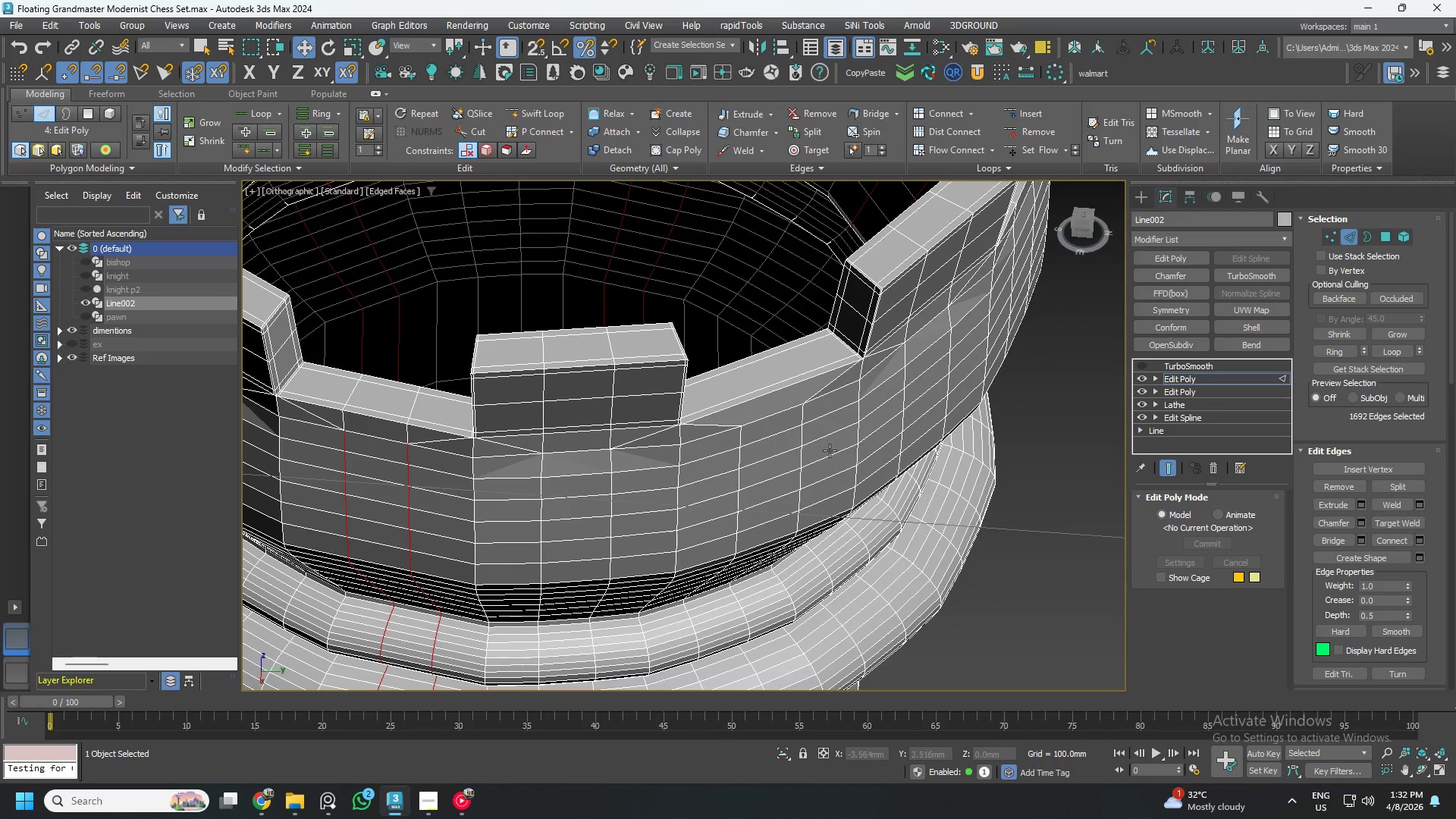 
left_click([1028, 148])
 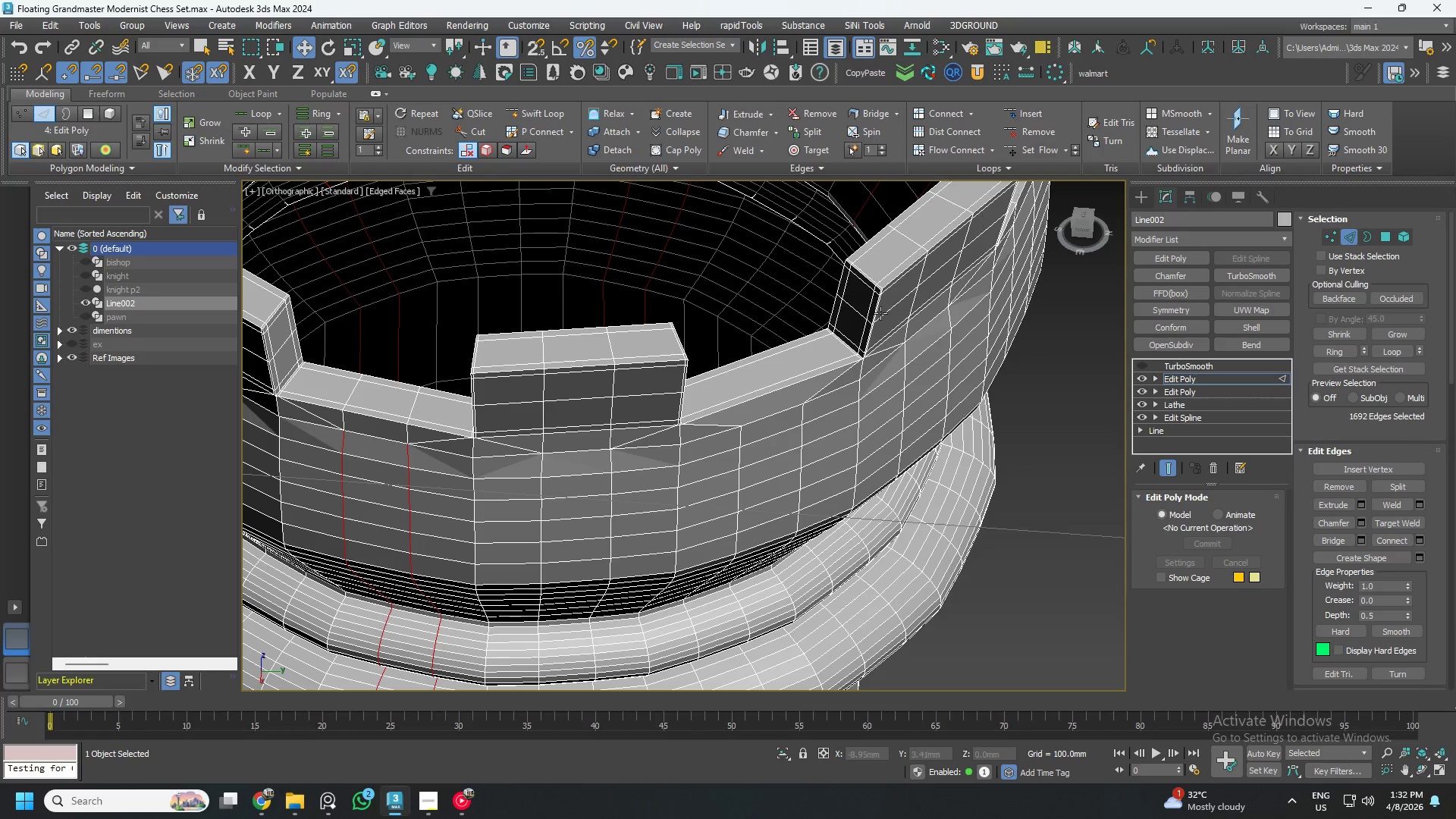 
scroll: coordinate [818, 369], scroll_direction: down, amount: 2.0
 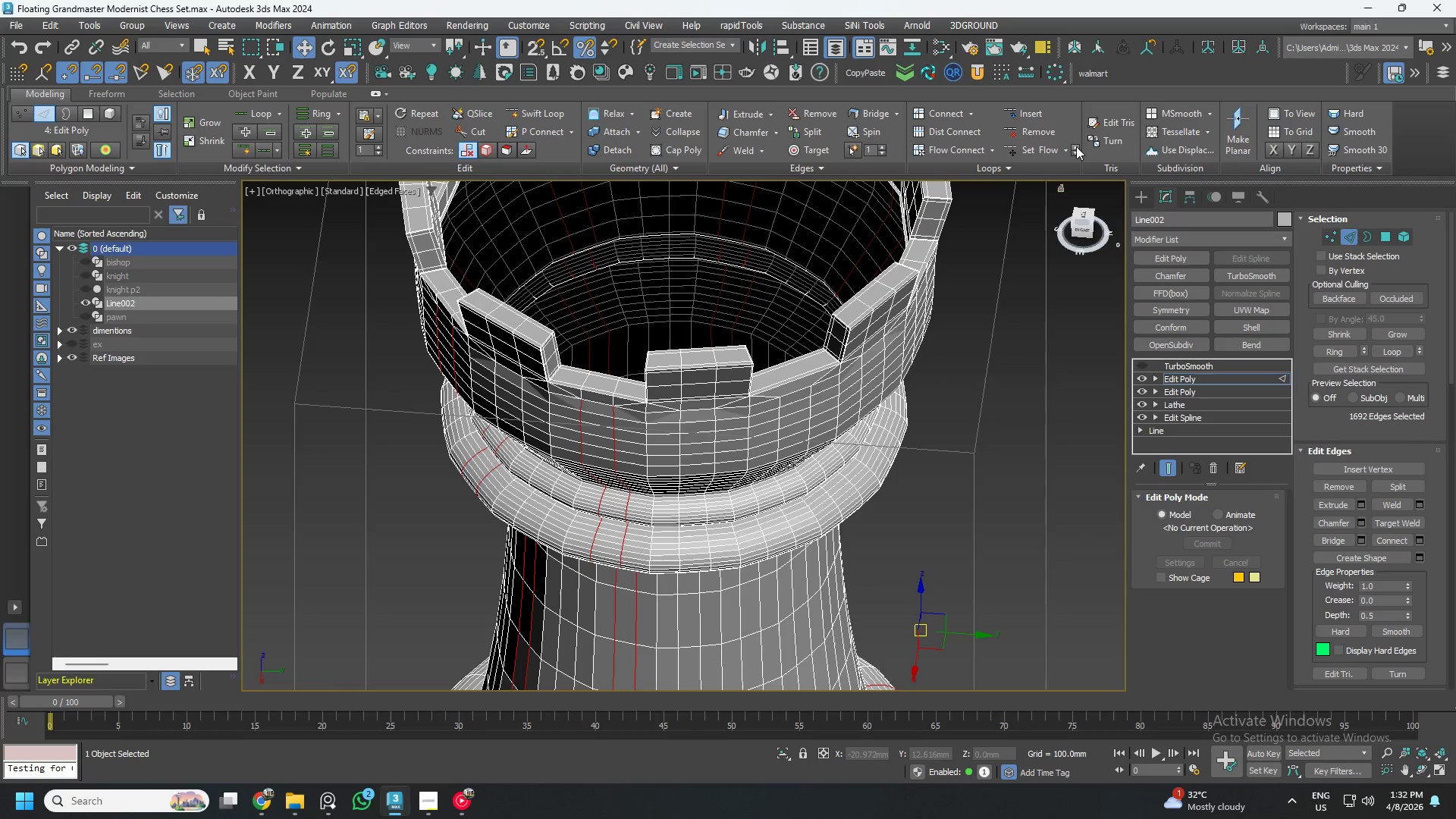 
double_click([1077, 146])
 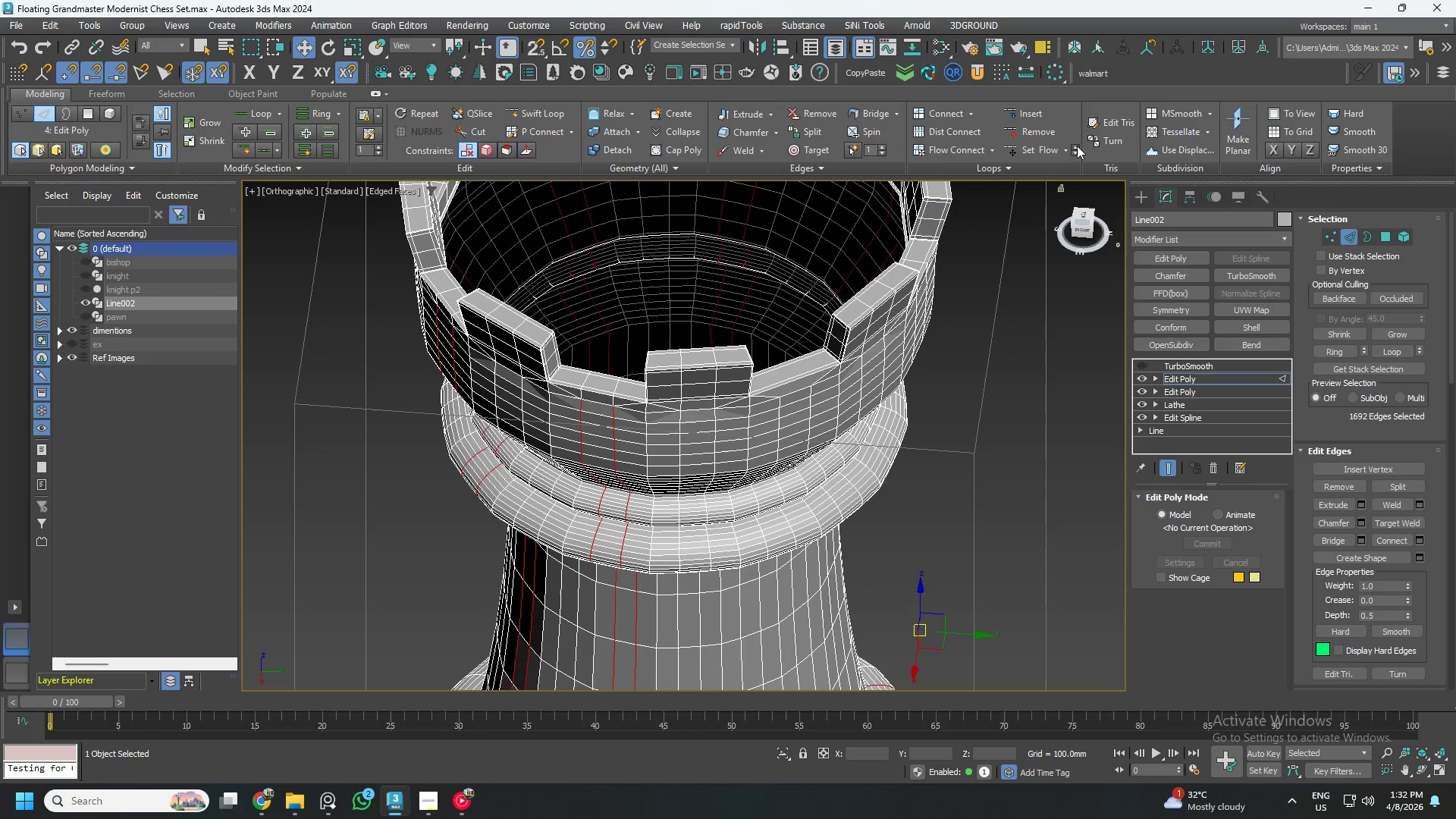 
triple_click([1077, 146])
 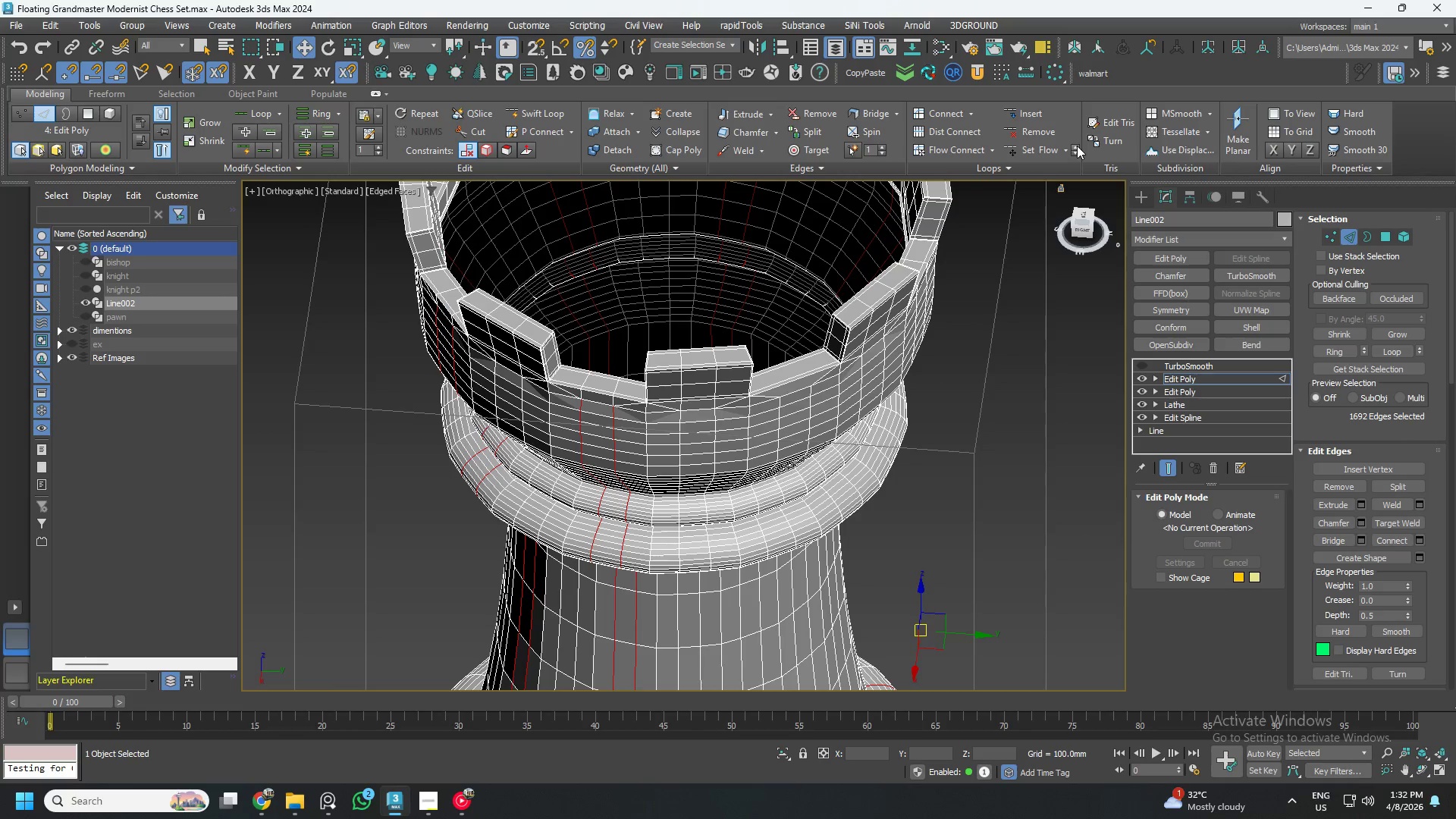 
left_click_drag(start_coordinate=[1077, 146], to_coordinate=[1077, 133])
 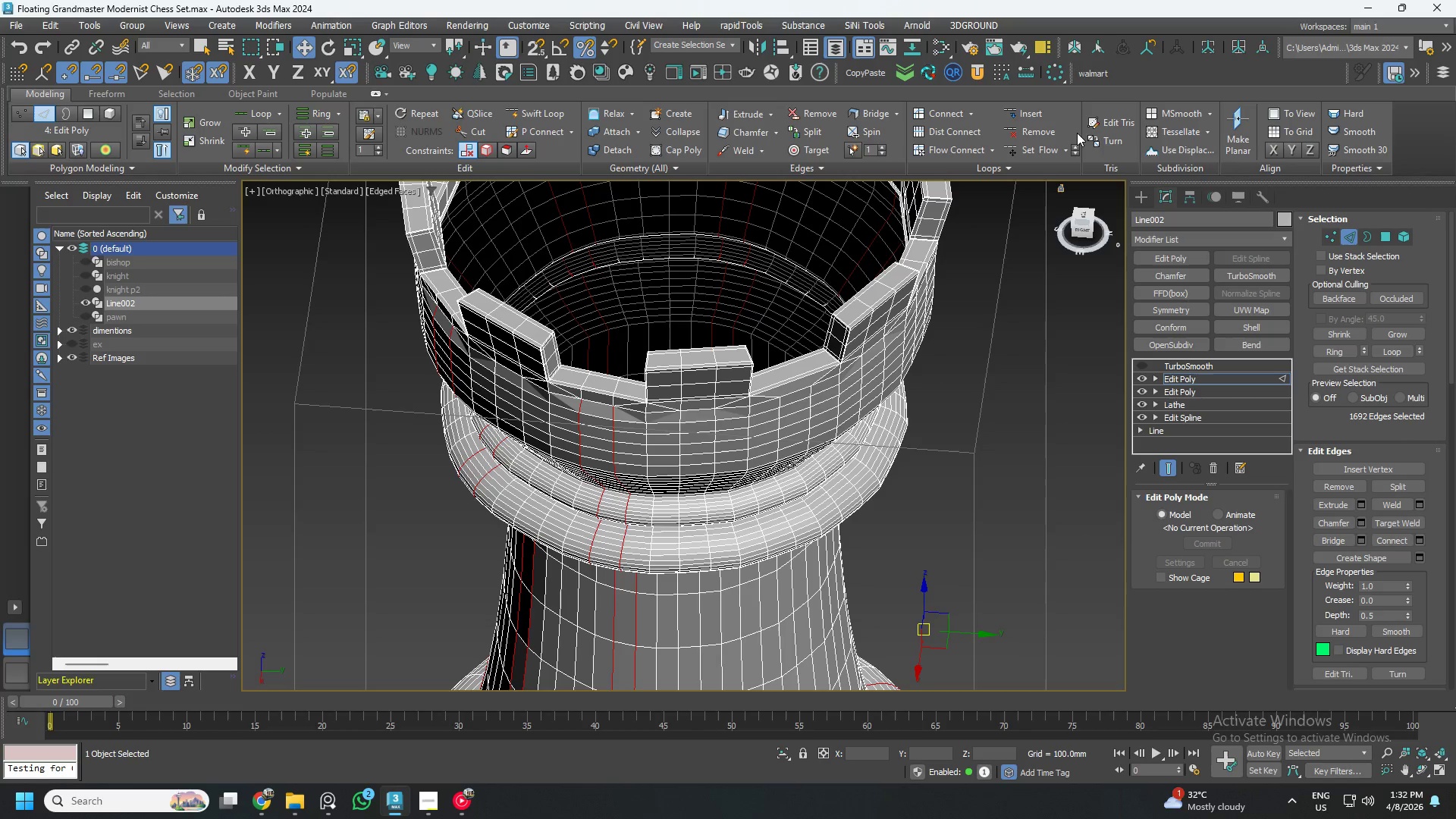 
key(Control+ControlLeft)
 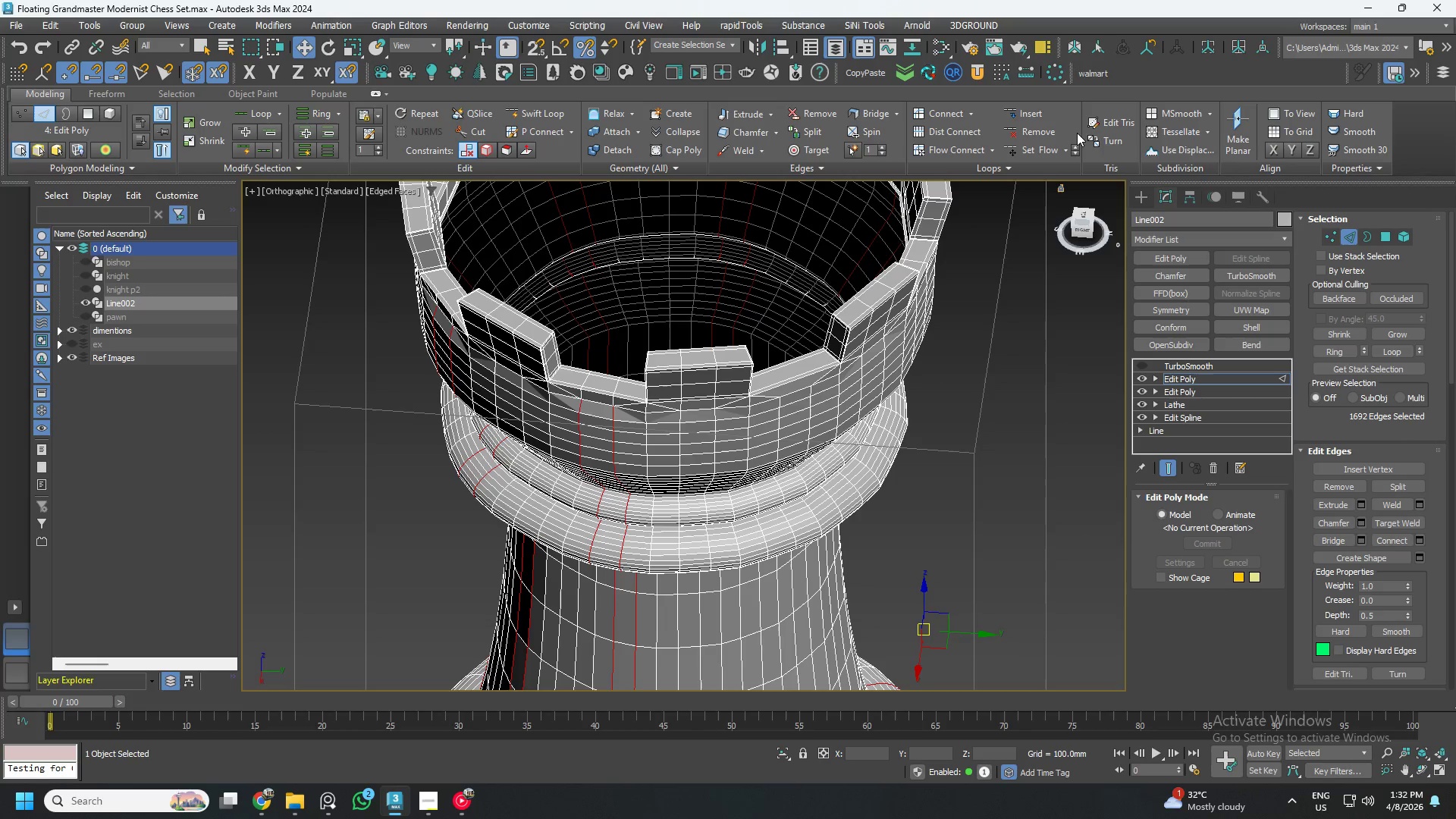 
key(Control+ControlLeft)
 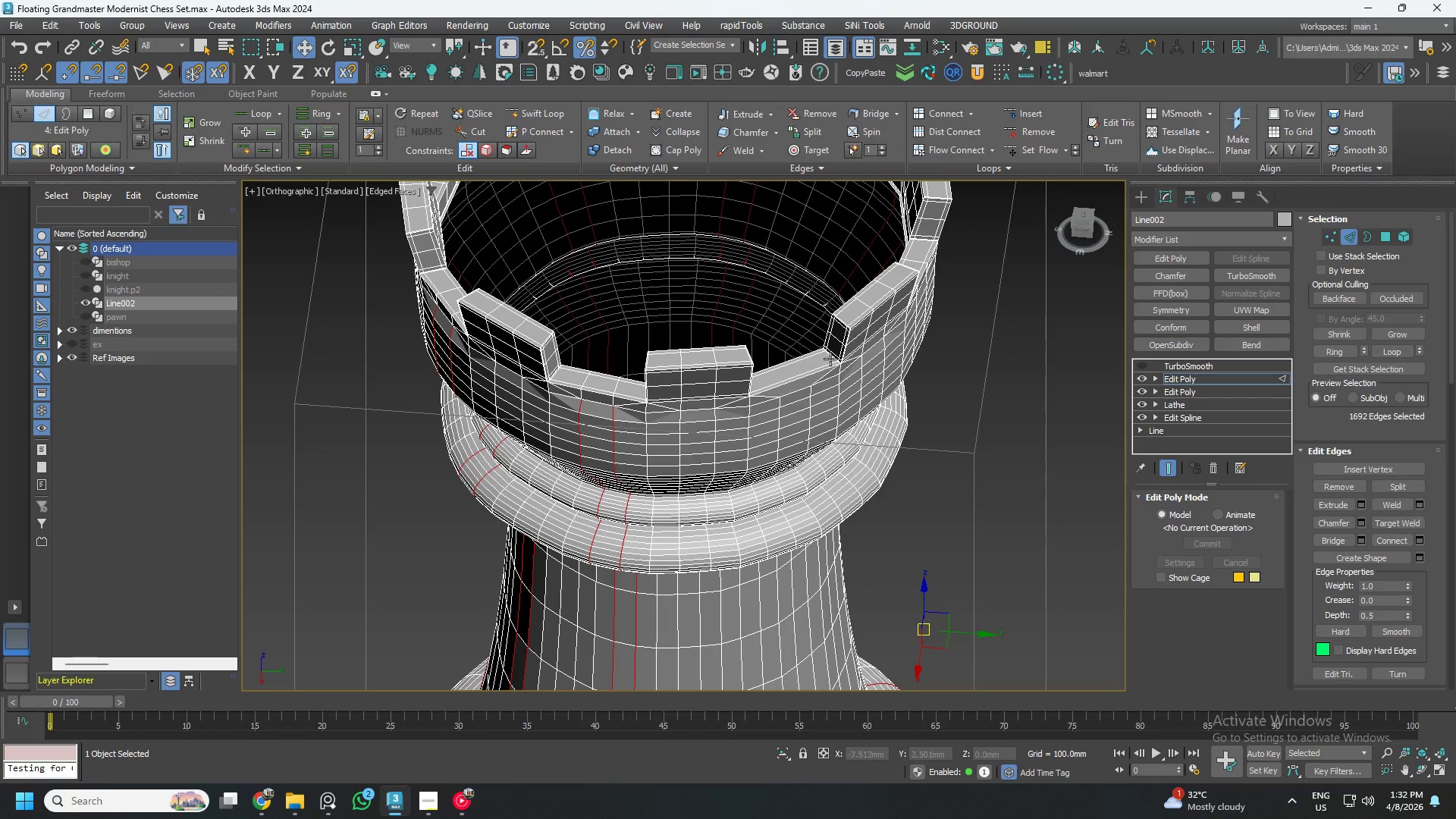 
hold_key(key=AltLeft, duration=0.95)
 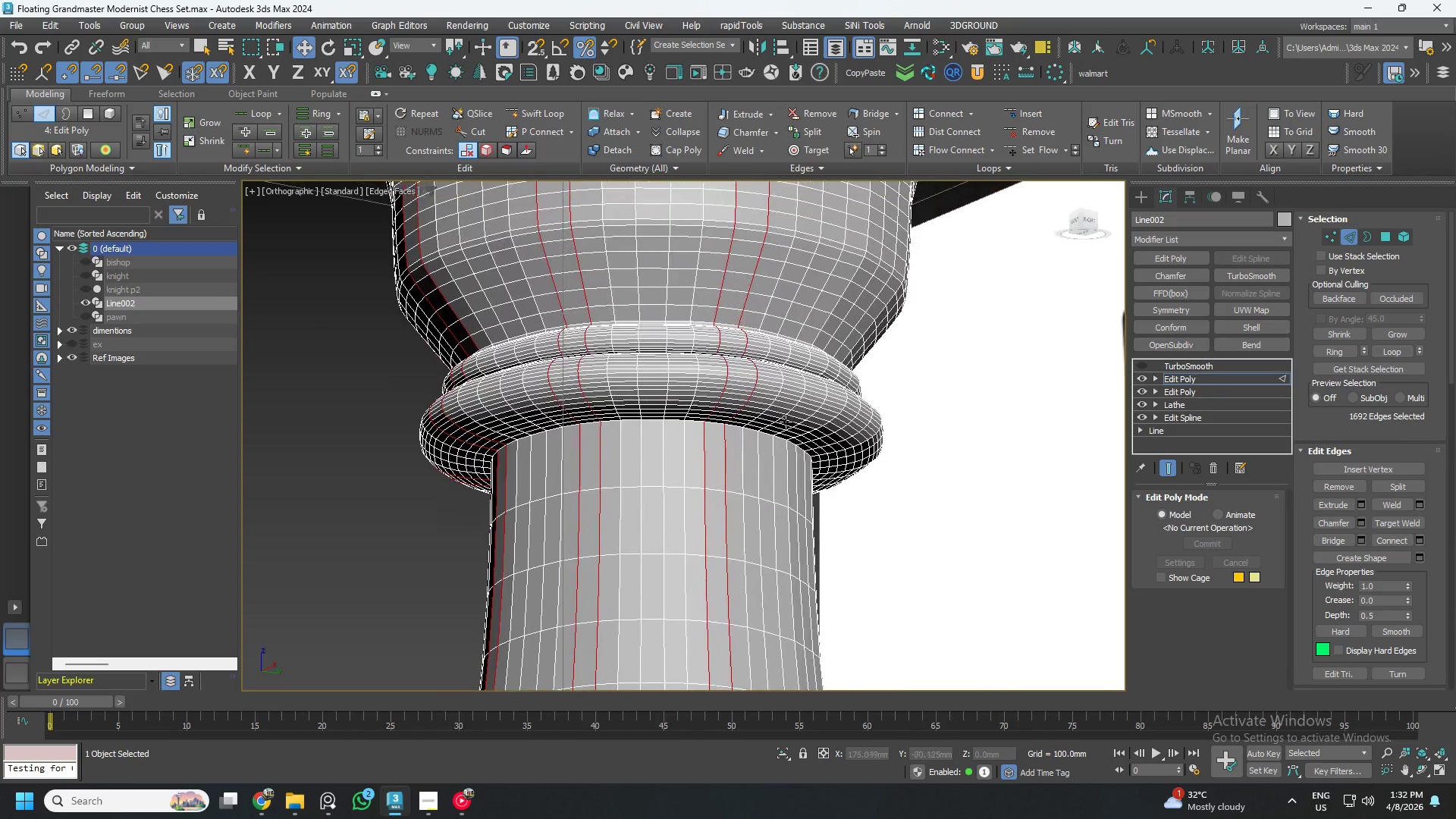 
hold_key(key=AltLeft, duration=1.5)
 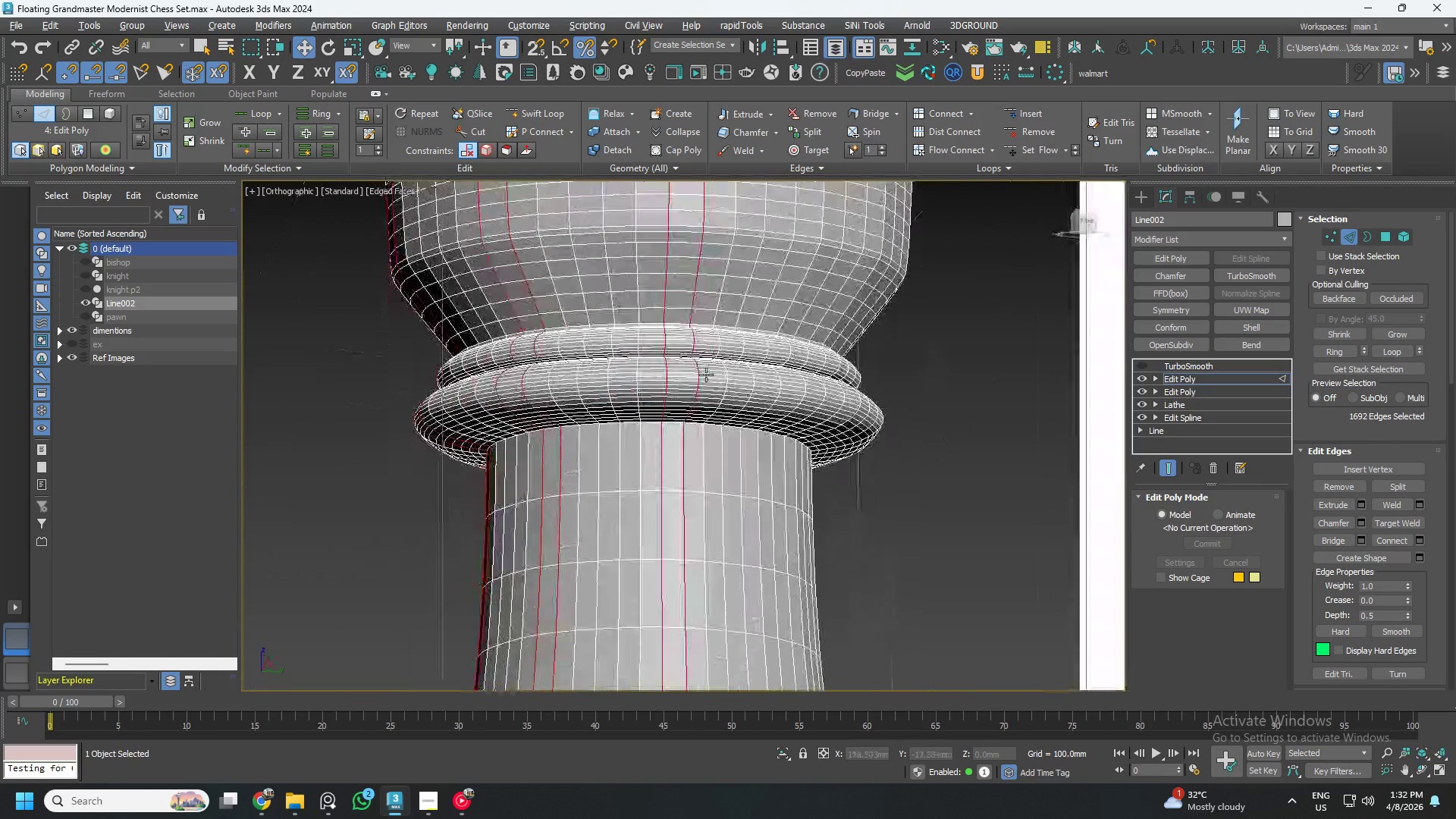 
hold_key(key=AltLeft, duration=1.22)
 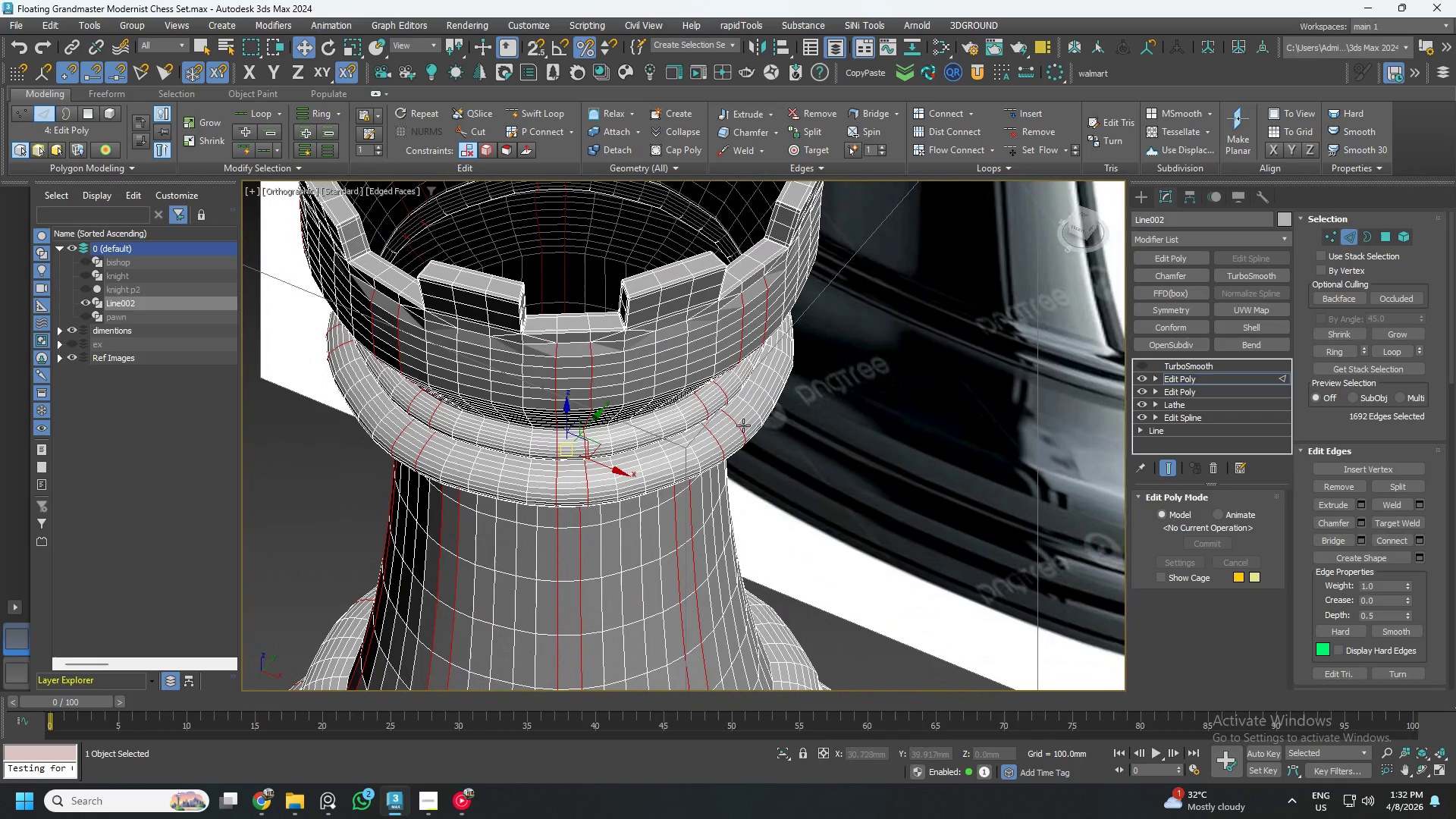 
key(Control+Z)
 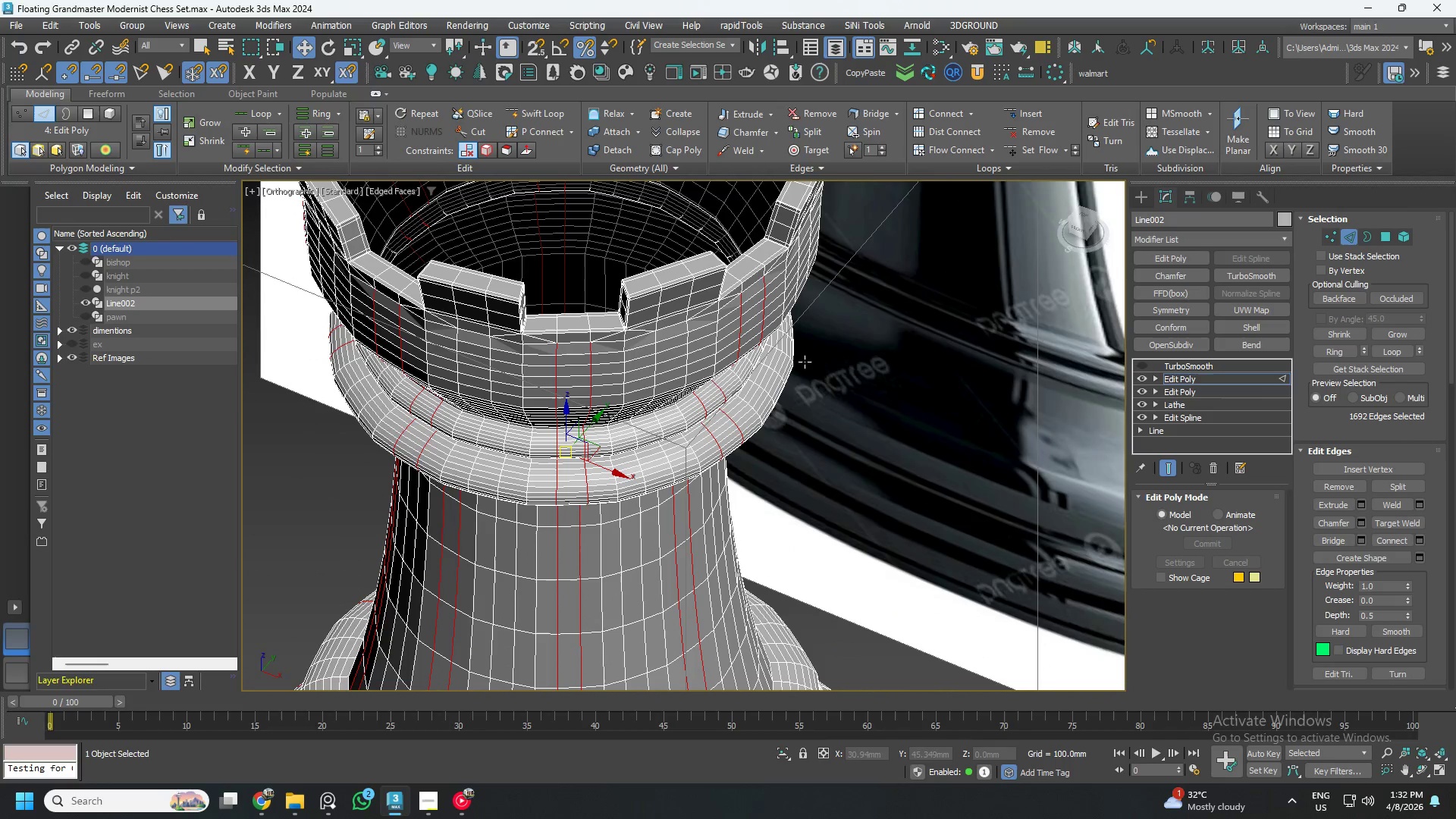 
hold_key(key=AltLeft, duration=0.48)
 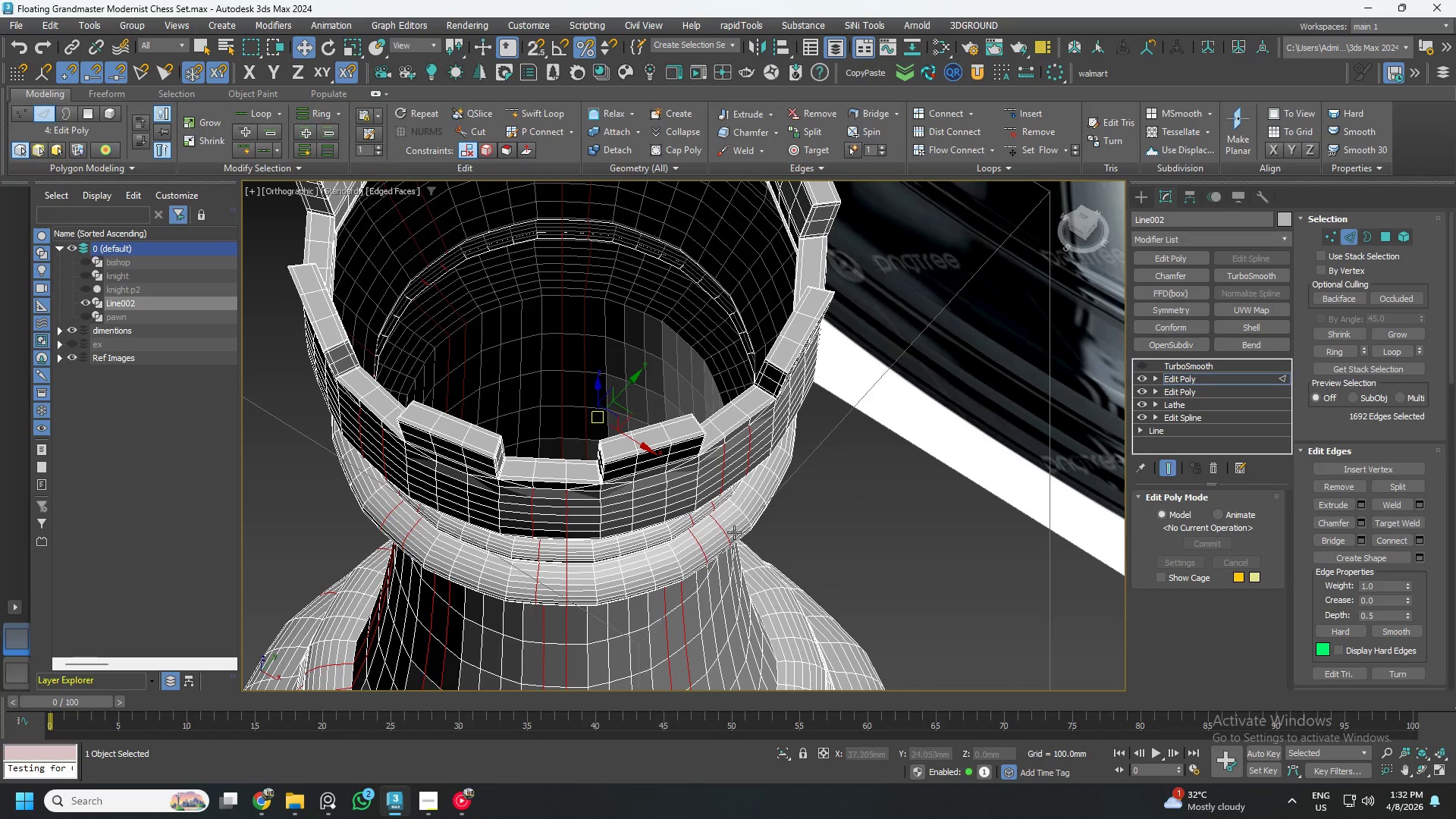 
scroll: coordinate [714, 554], scroll_direction: up, amount: 2.0
 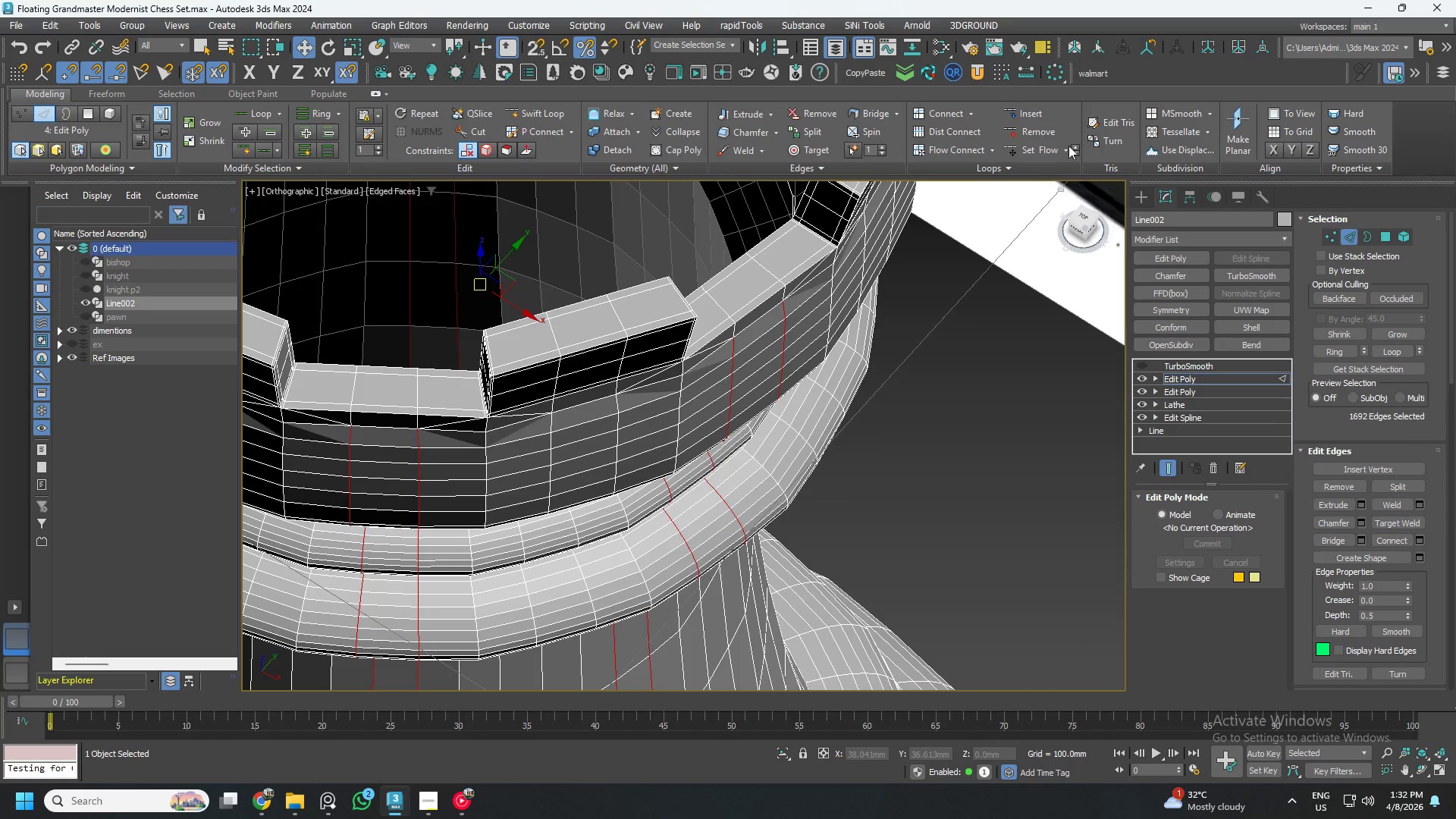 
left_click([1046, 147])
 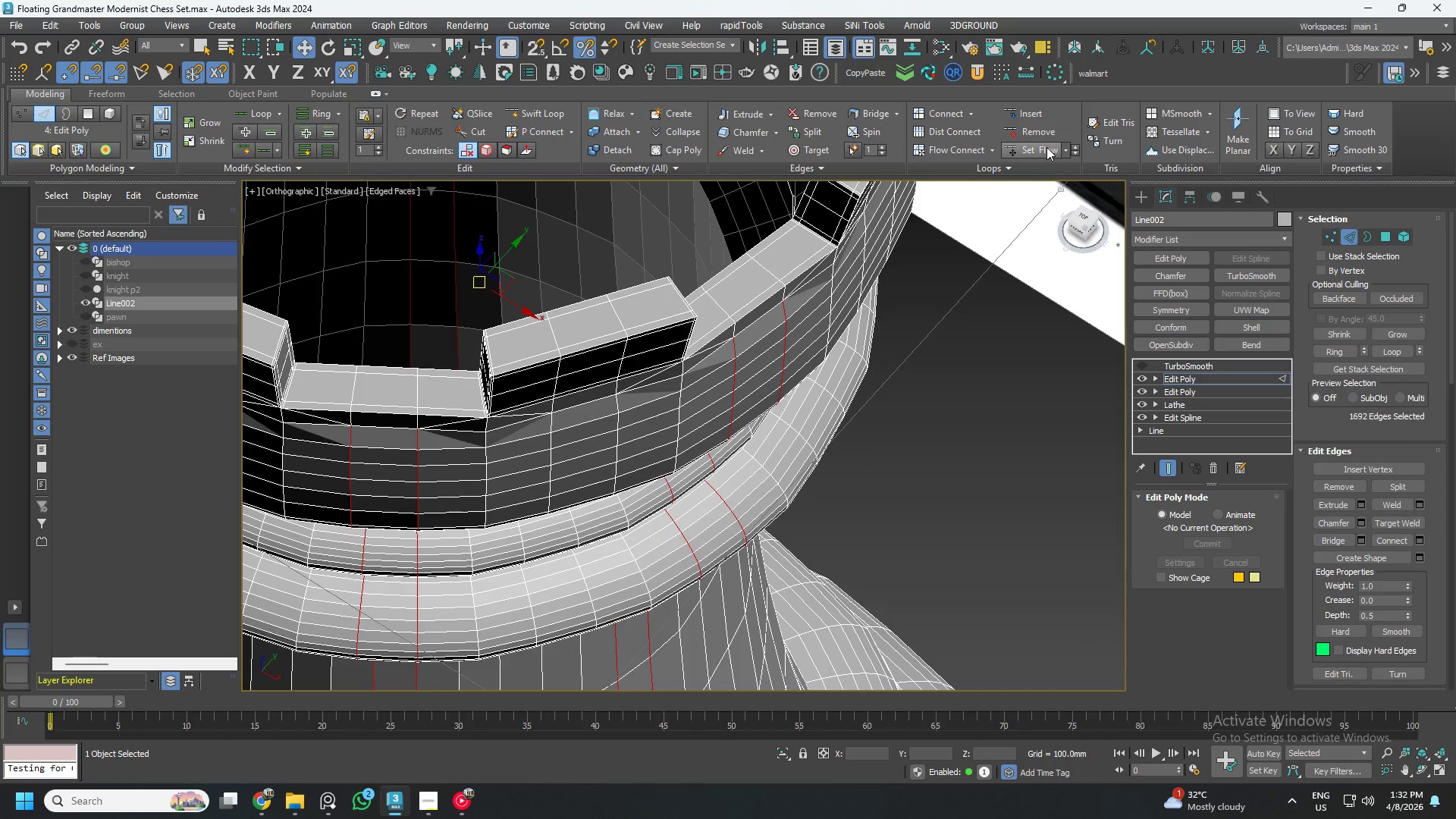 
left_click([1046, 147])
 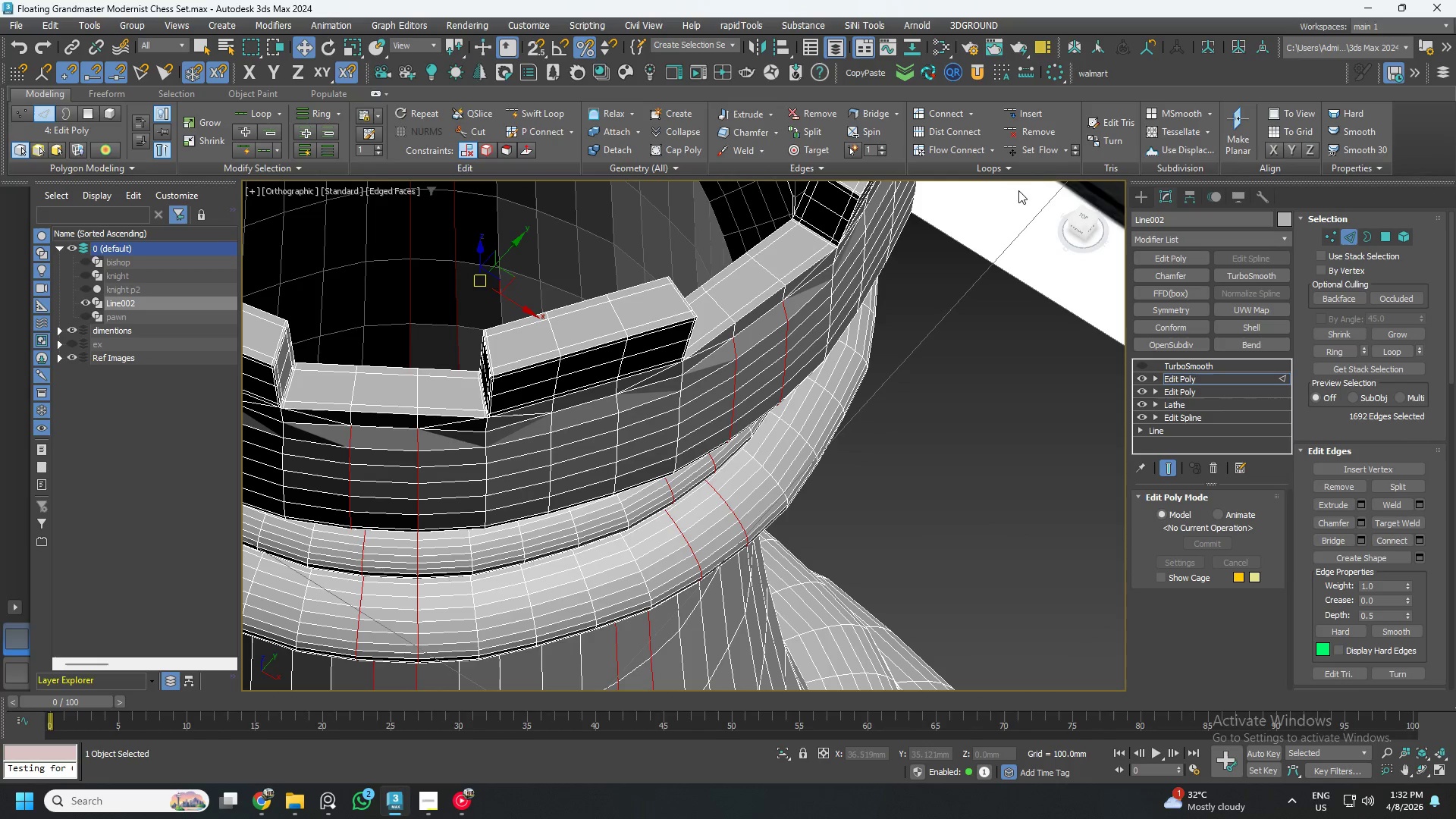 
hold_key(key=AltLeft, duration=0.8)
 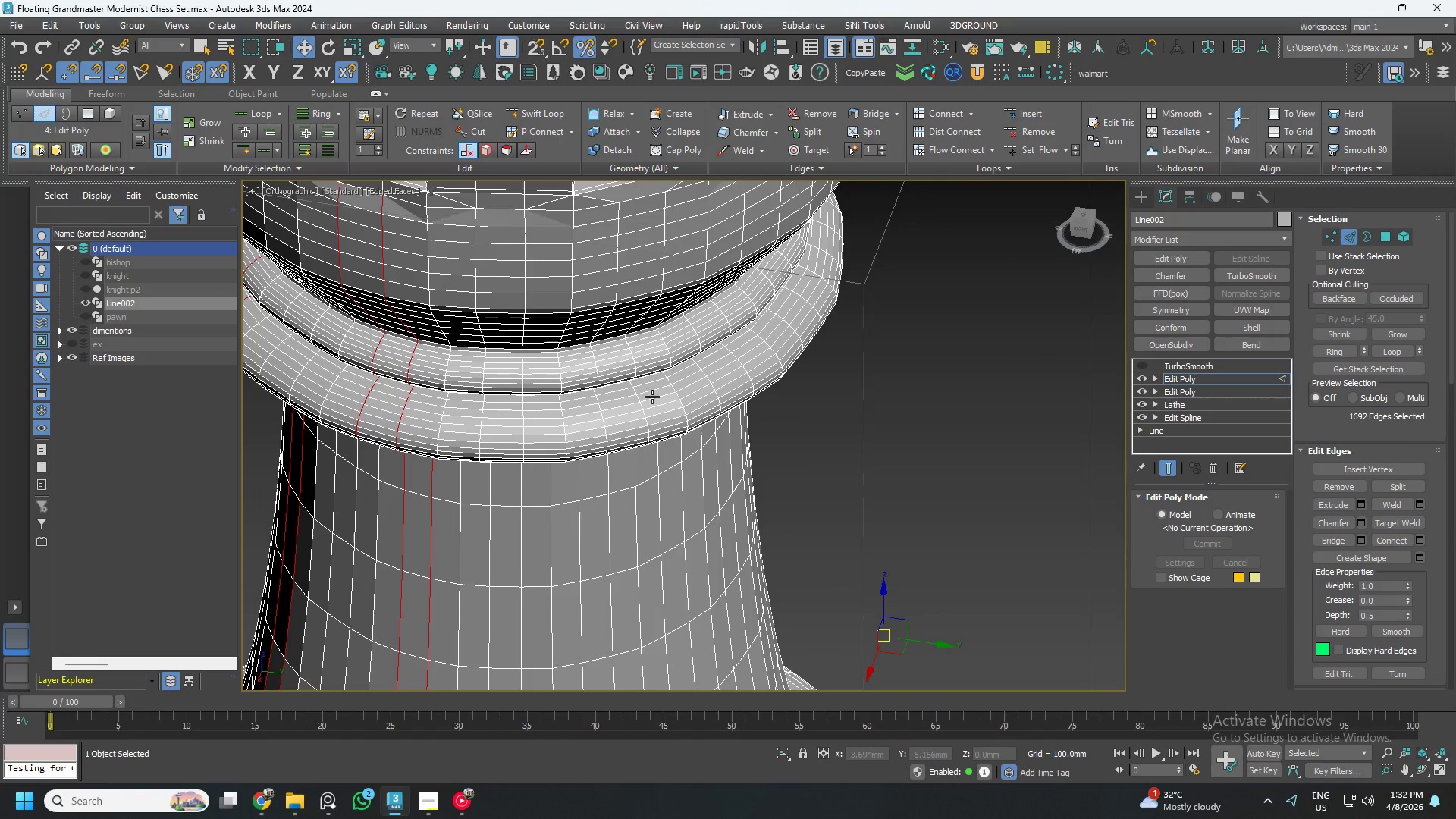 
scroll: coordinate [629, 395], scroll_direction: down, amount: 3.0
 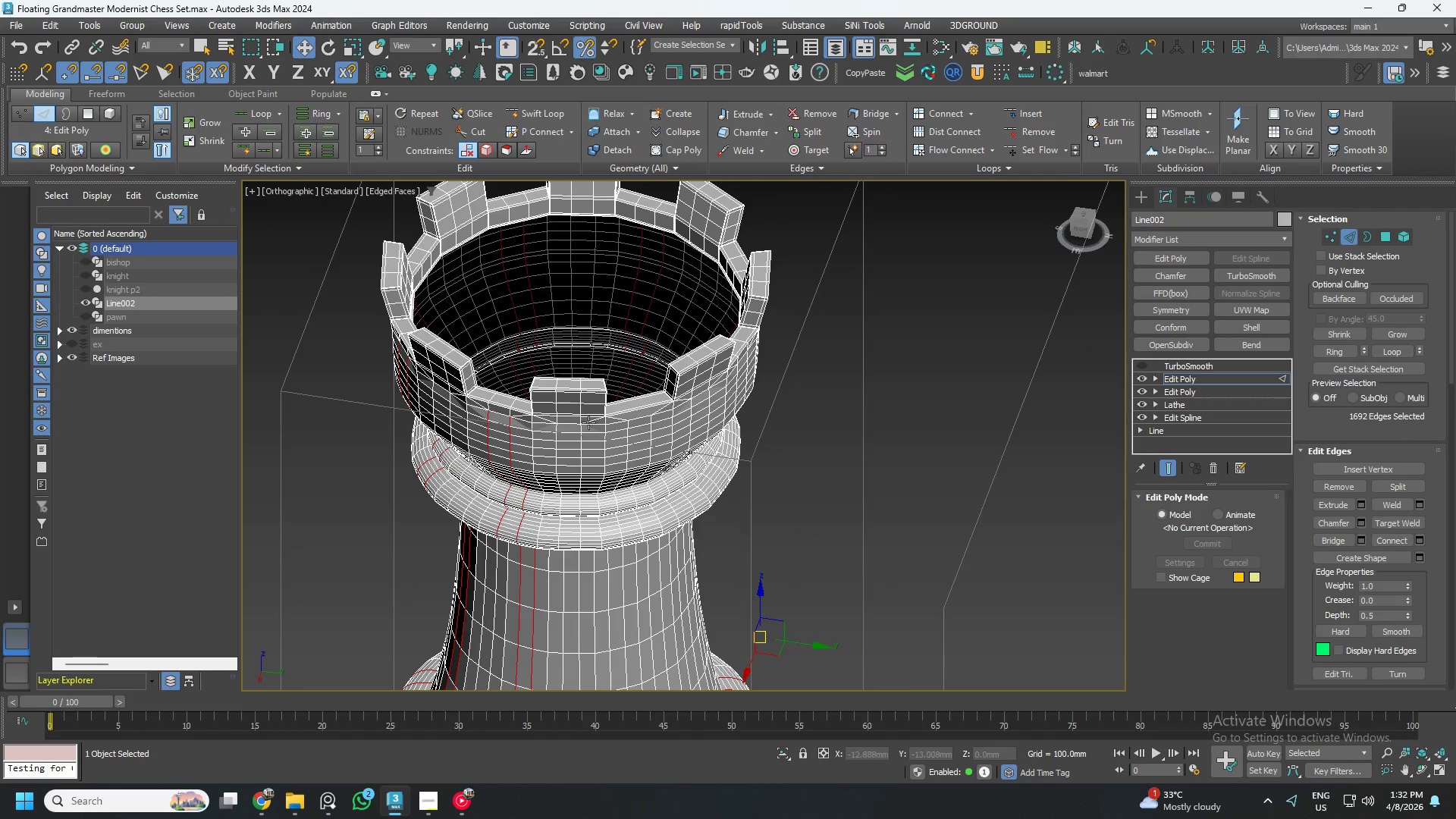 
scroll: coordinate [631, 428], scroll_direction: up, amount: 5.0
 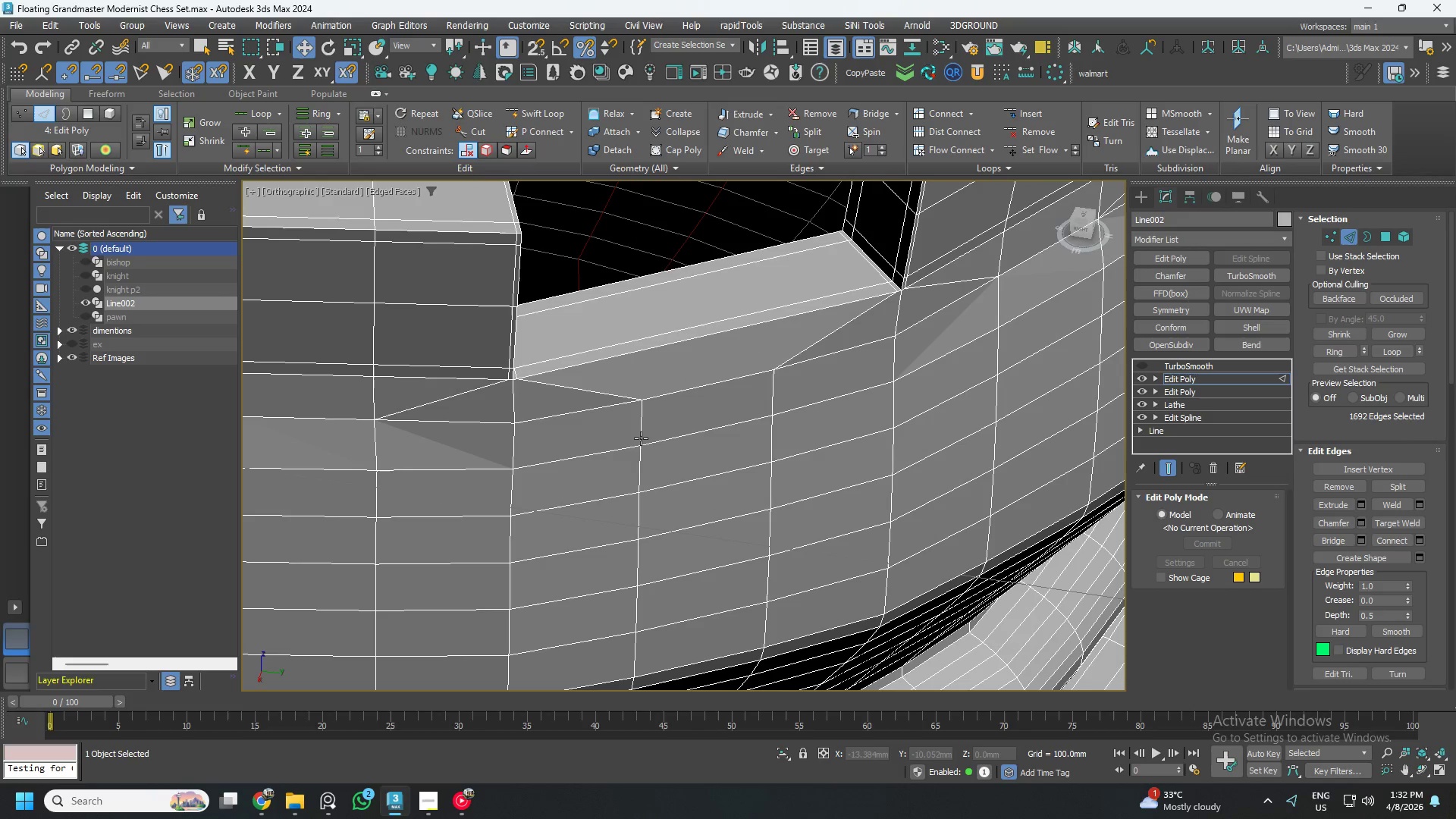 
double_click([641, 438])
 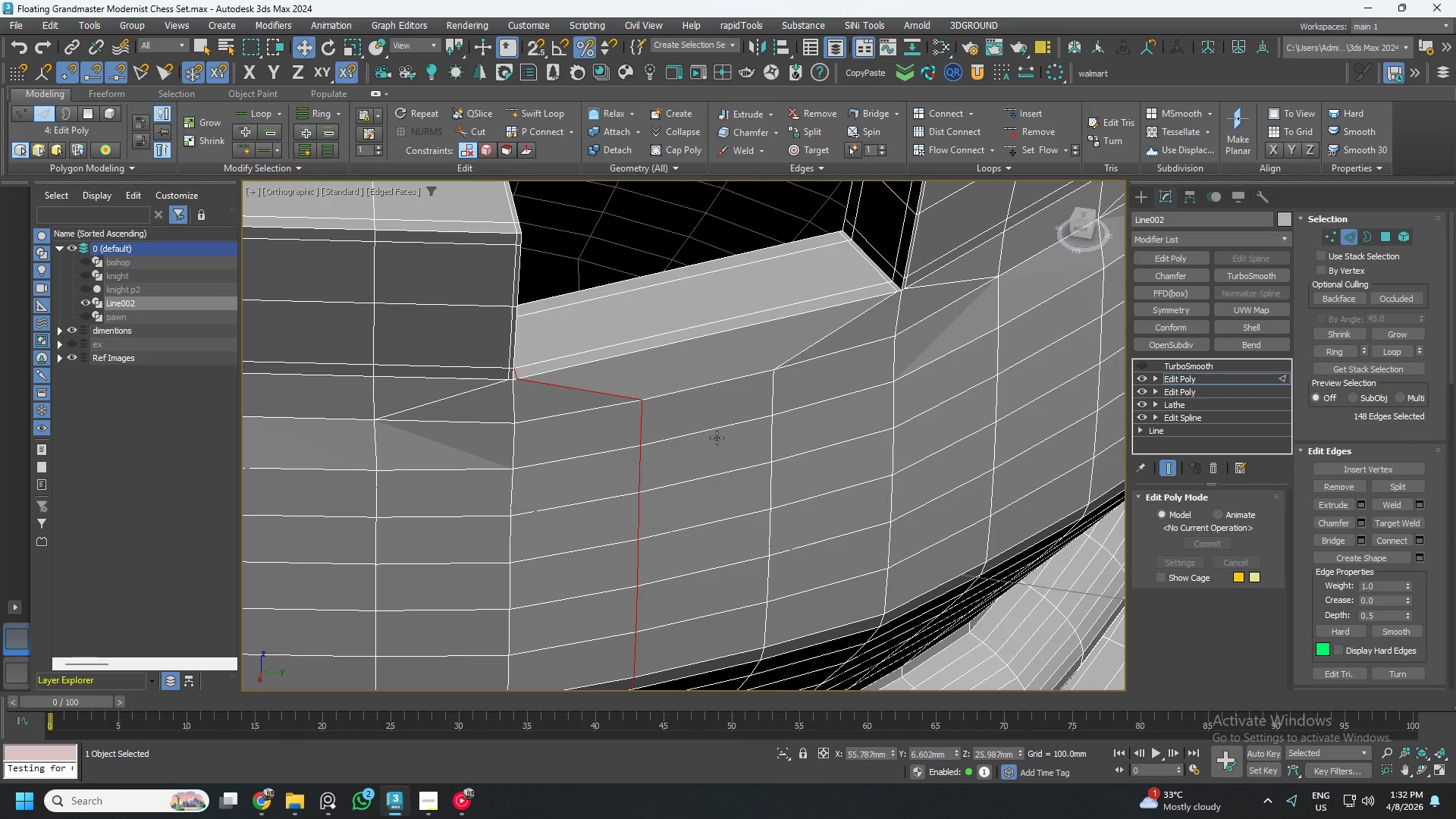 
hold_key(key=ControlLeft, duration=0.95)
left_click([771, 400])
 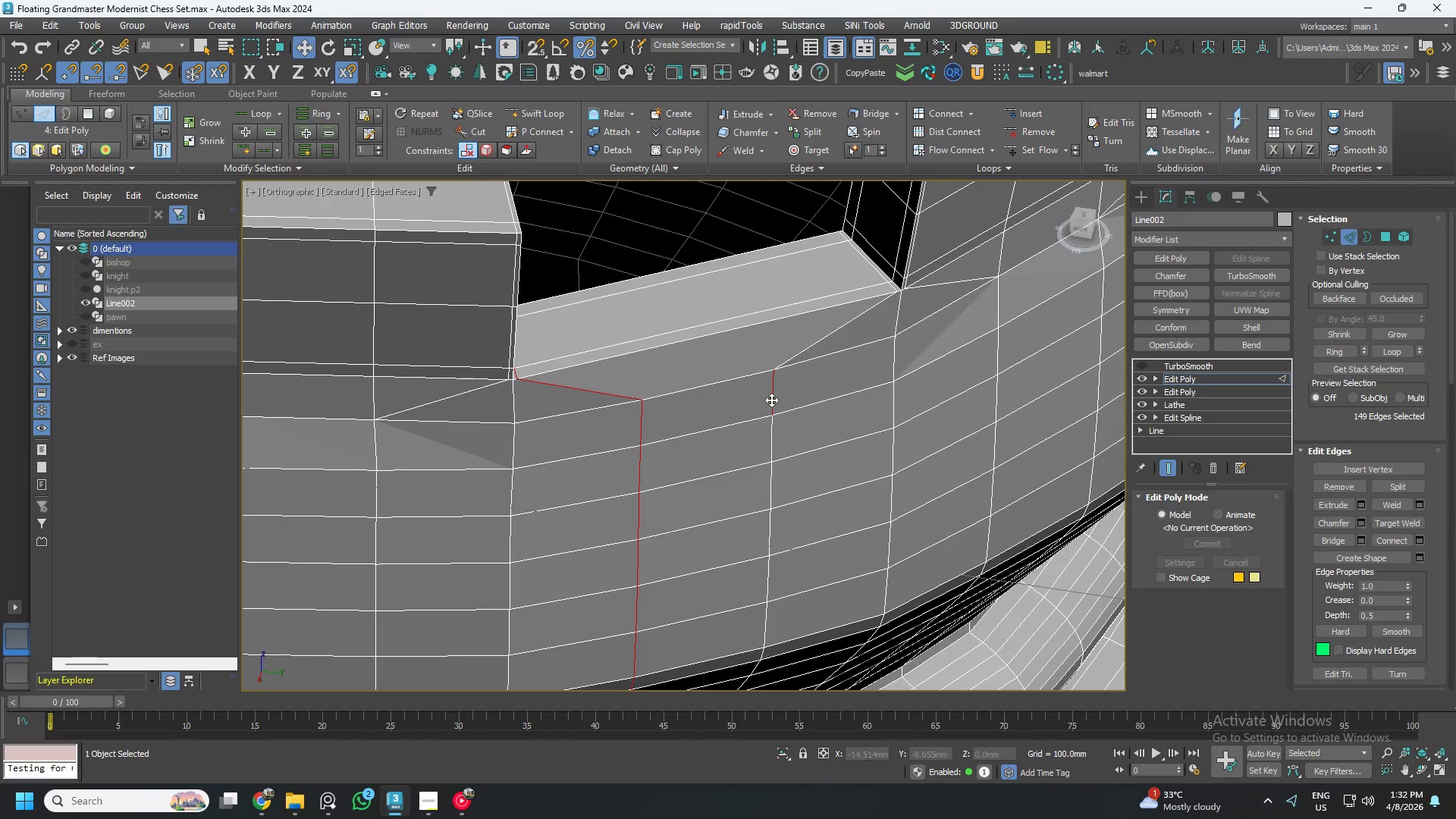 
double_click([771, 400])
 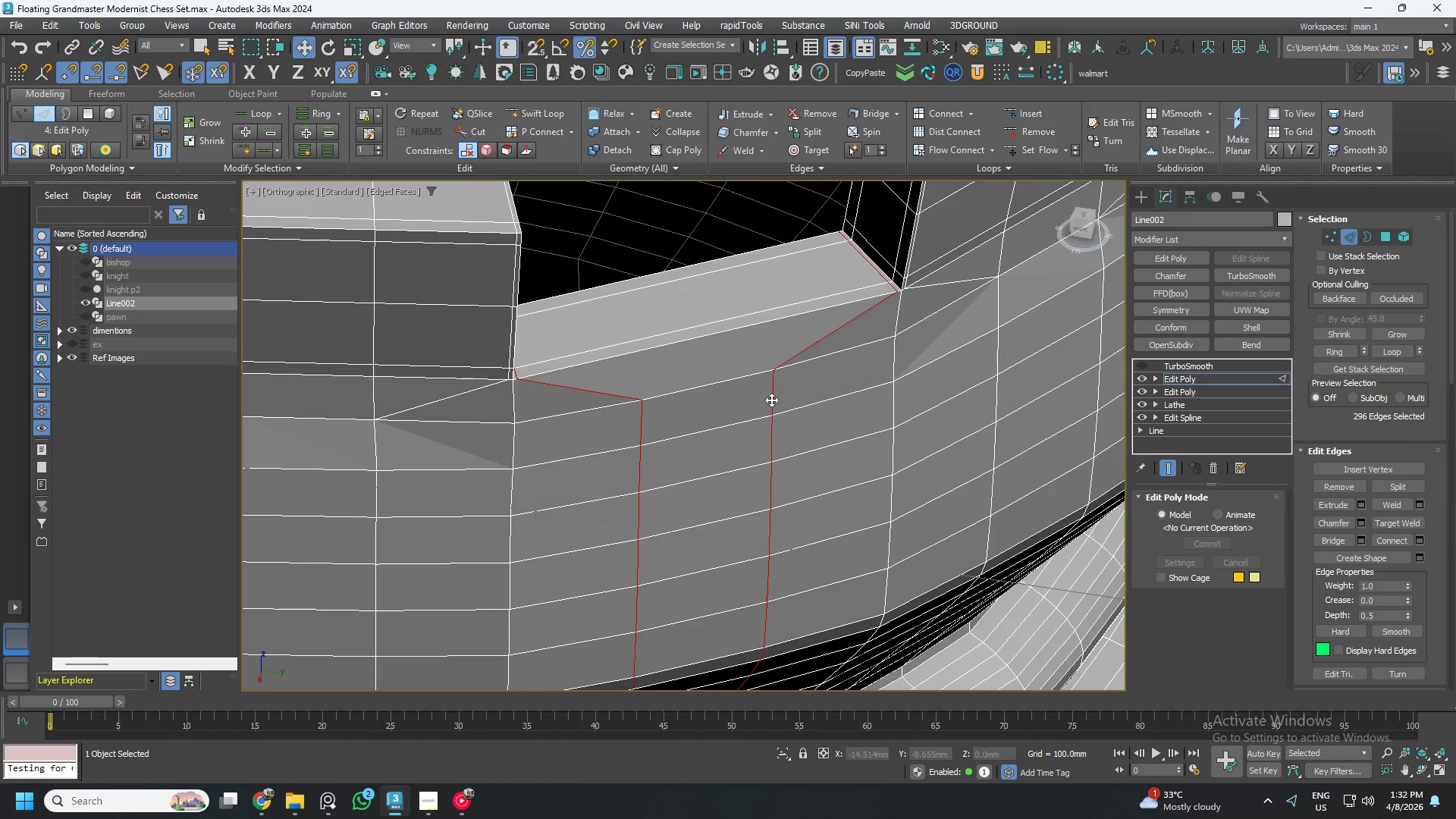 
hold_key(key=AltLeft, duration=0.58)
 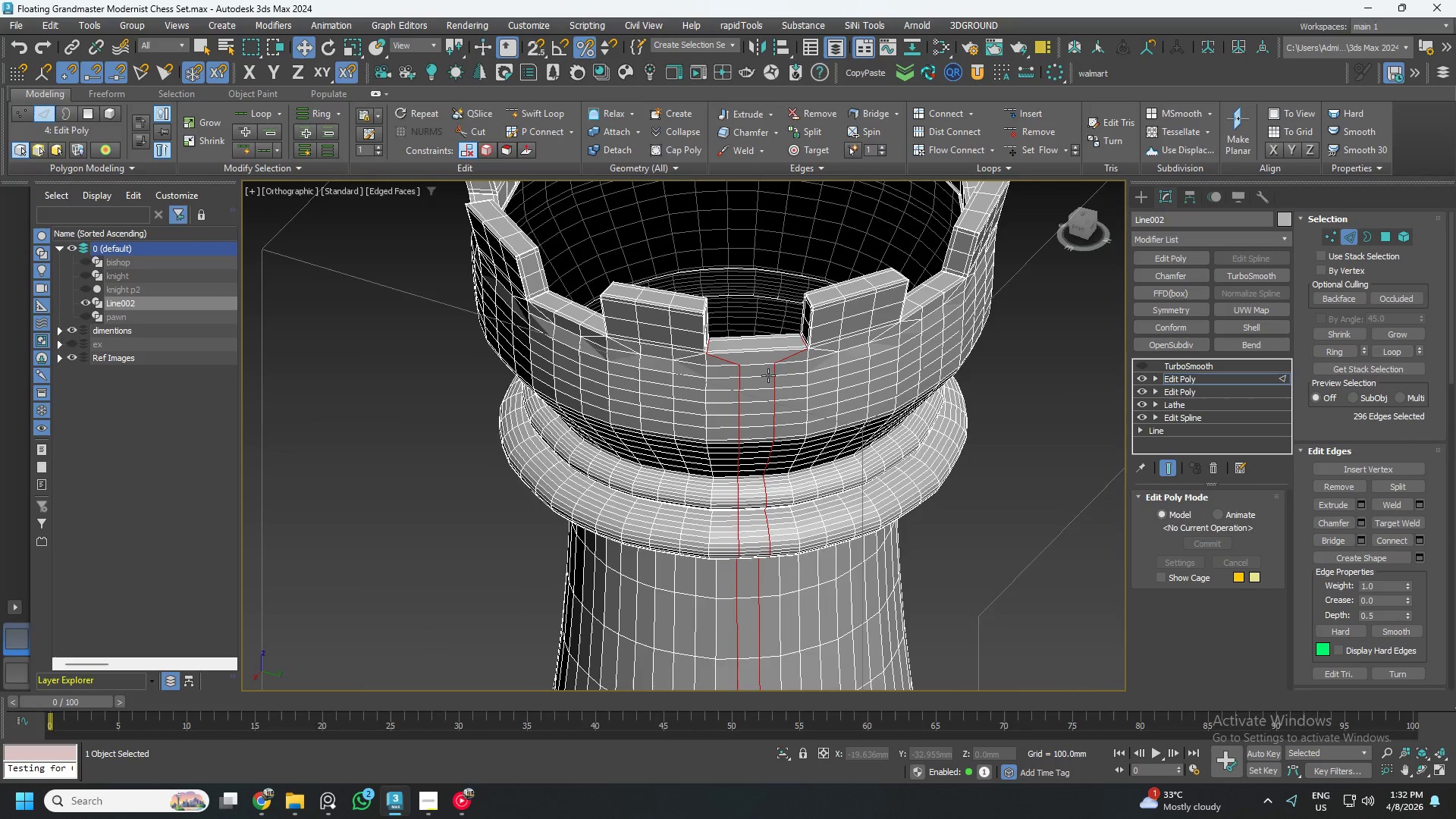 
scroll: coordinate [770, 399], scroll_direction: down, amount: 4.0
 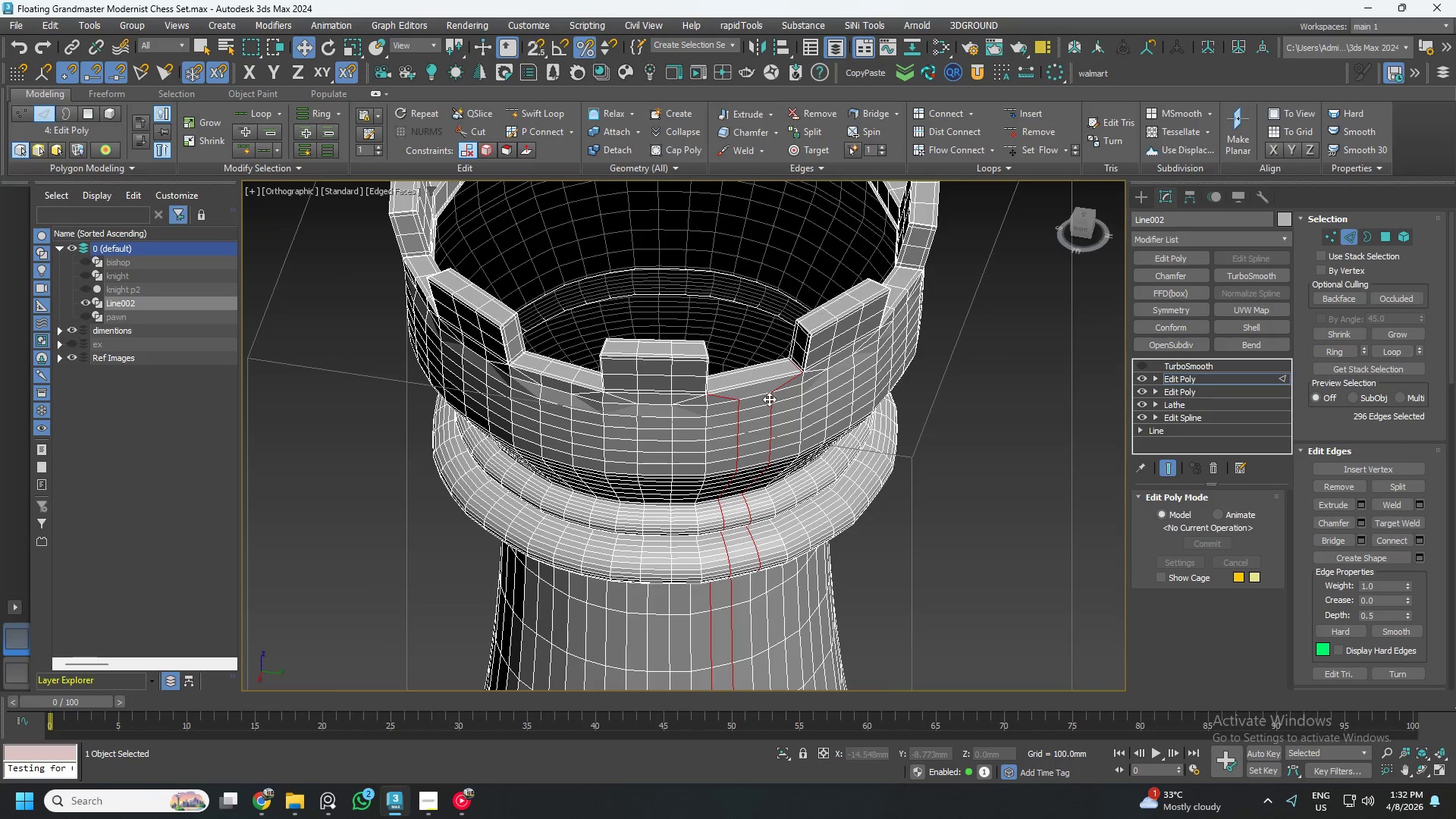 
scroll: coordinate [782, 354], scroll_direction: up, amount: 3.0
 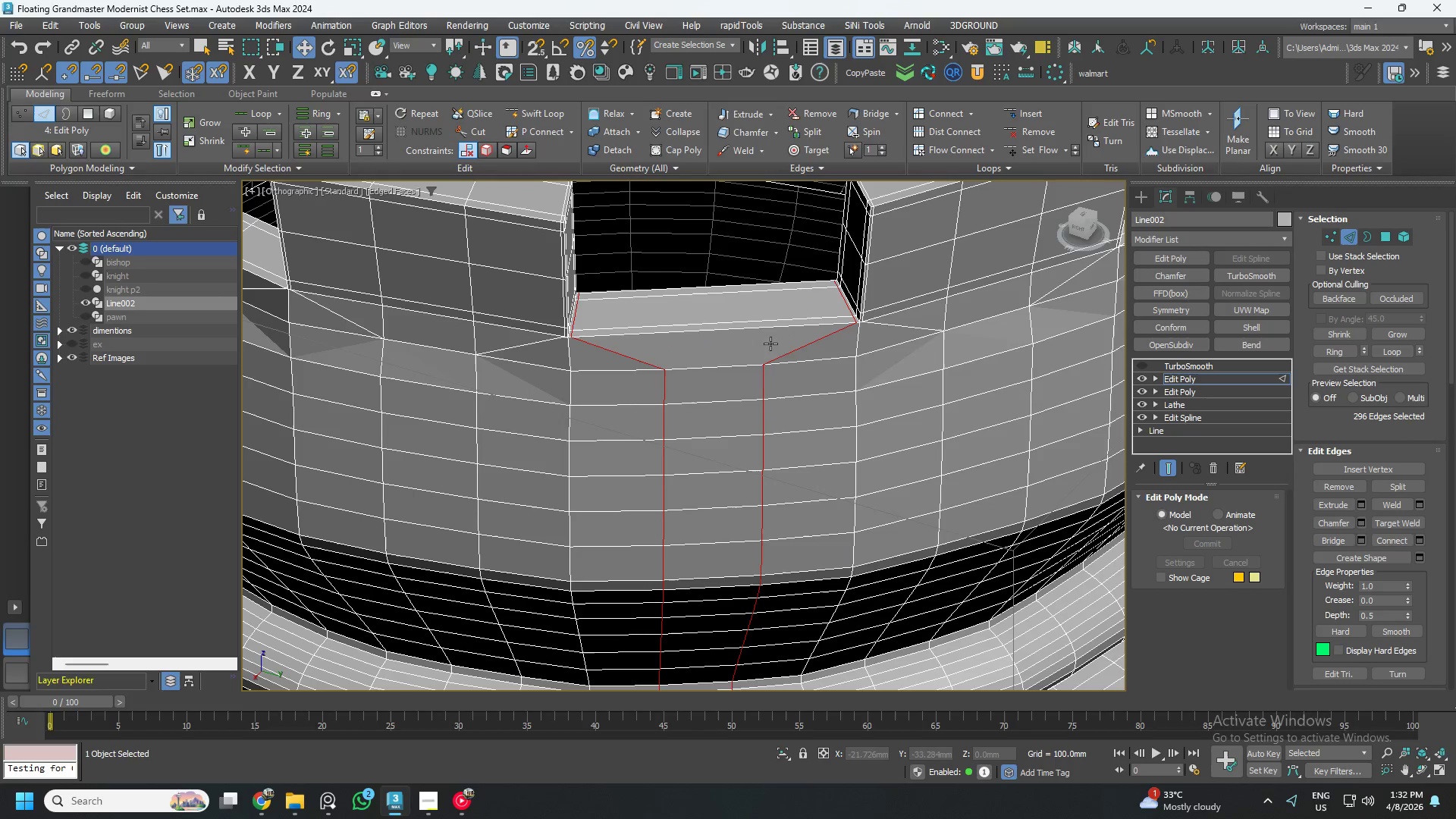 
key(Alt+1)
 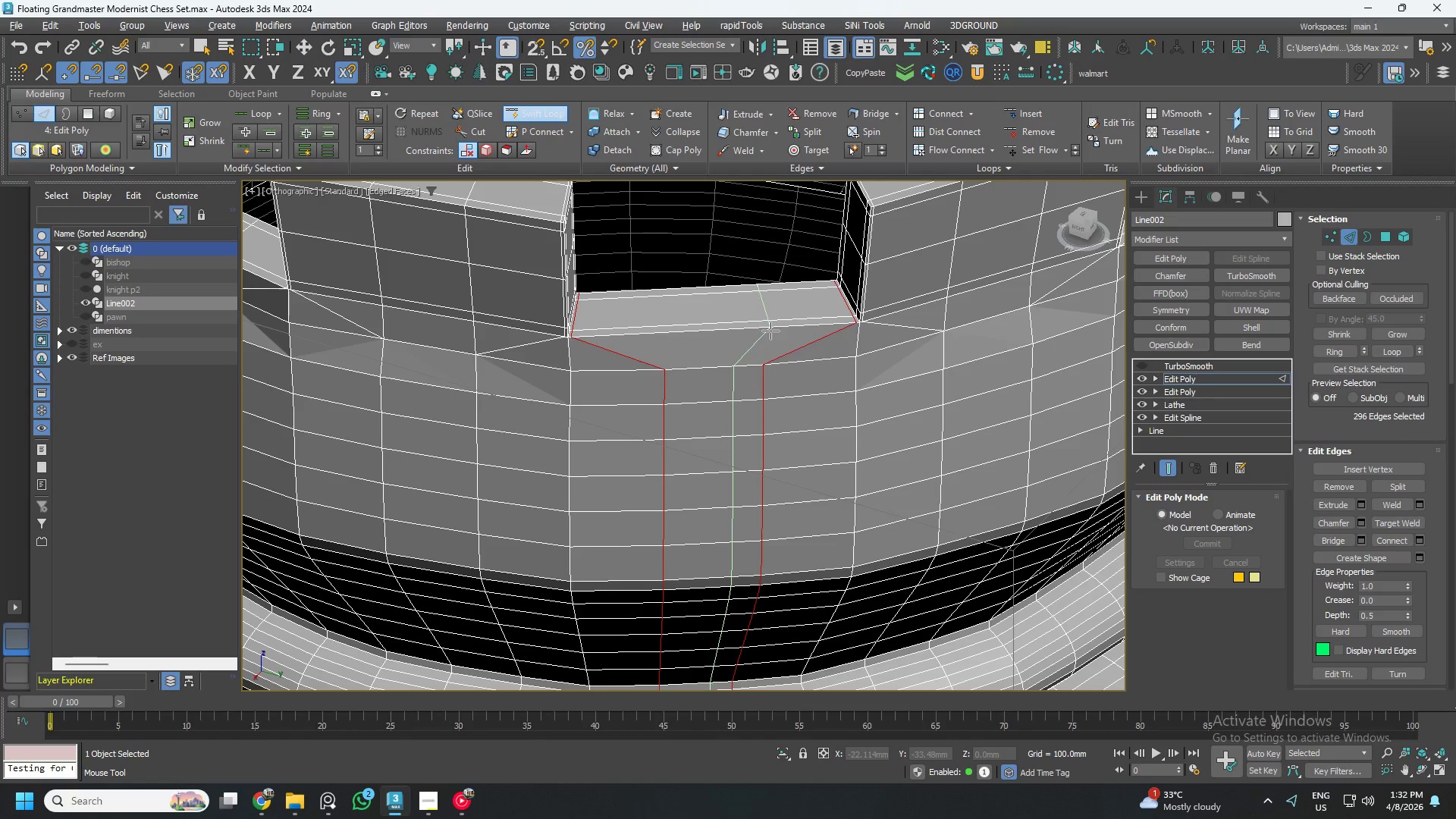 
hold_key(key=AltLeft, duration=0.39)
 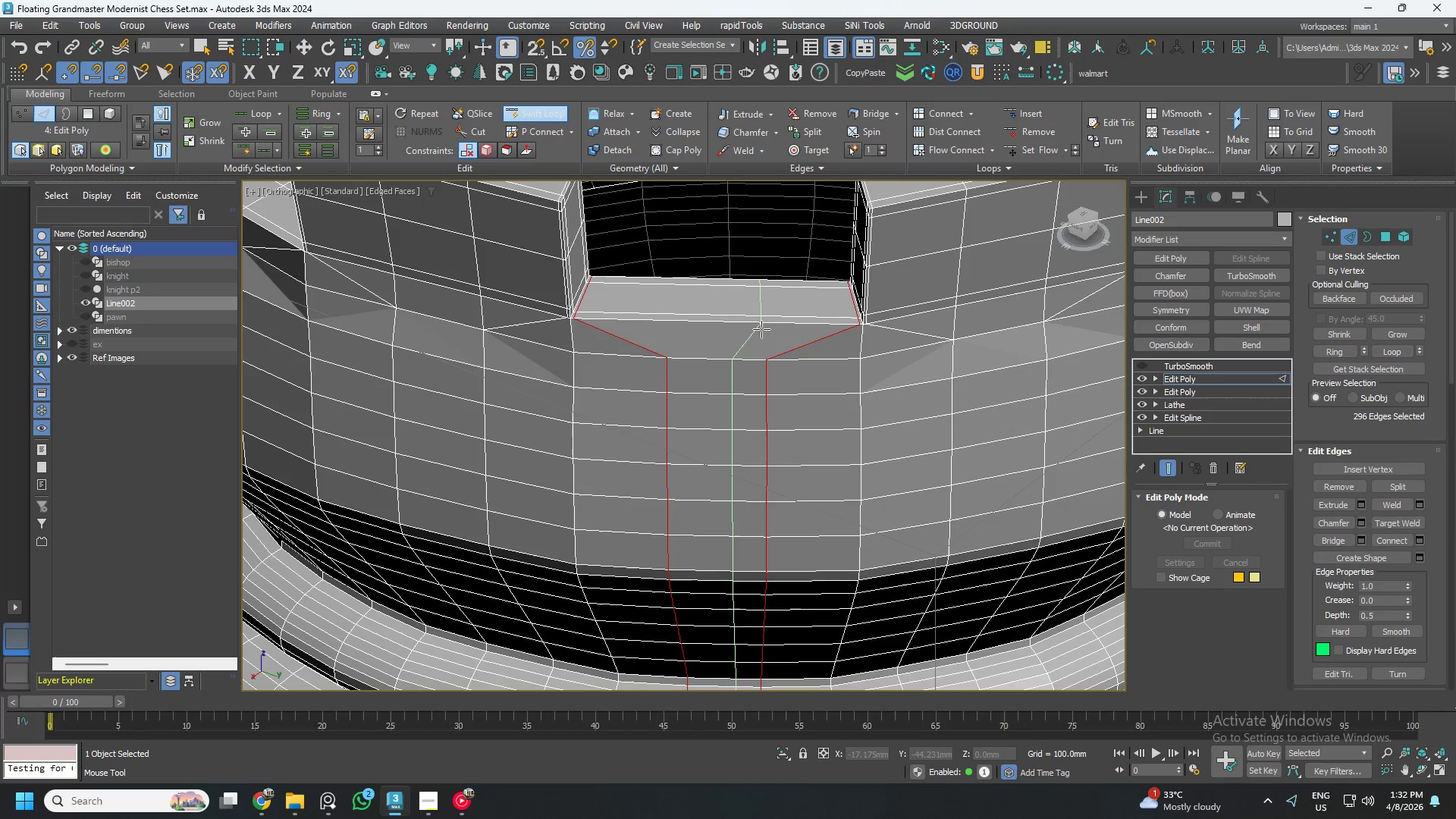 
scroll: coordinate [770, 329], scroll_direction: down, amount: 2.0
 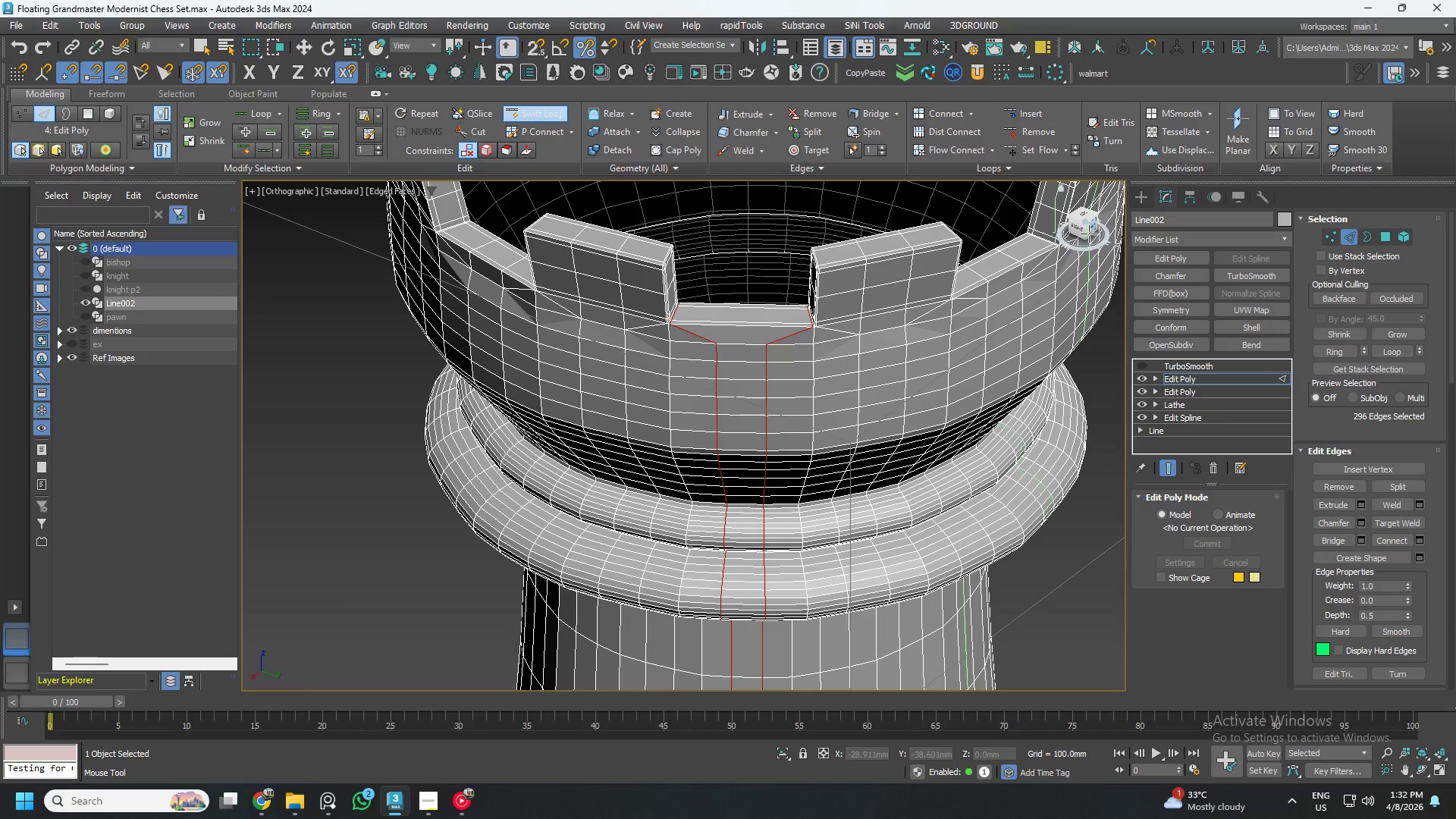 
left_click([1089, 228])
 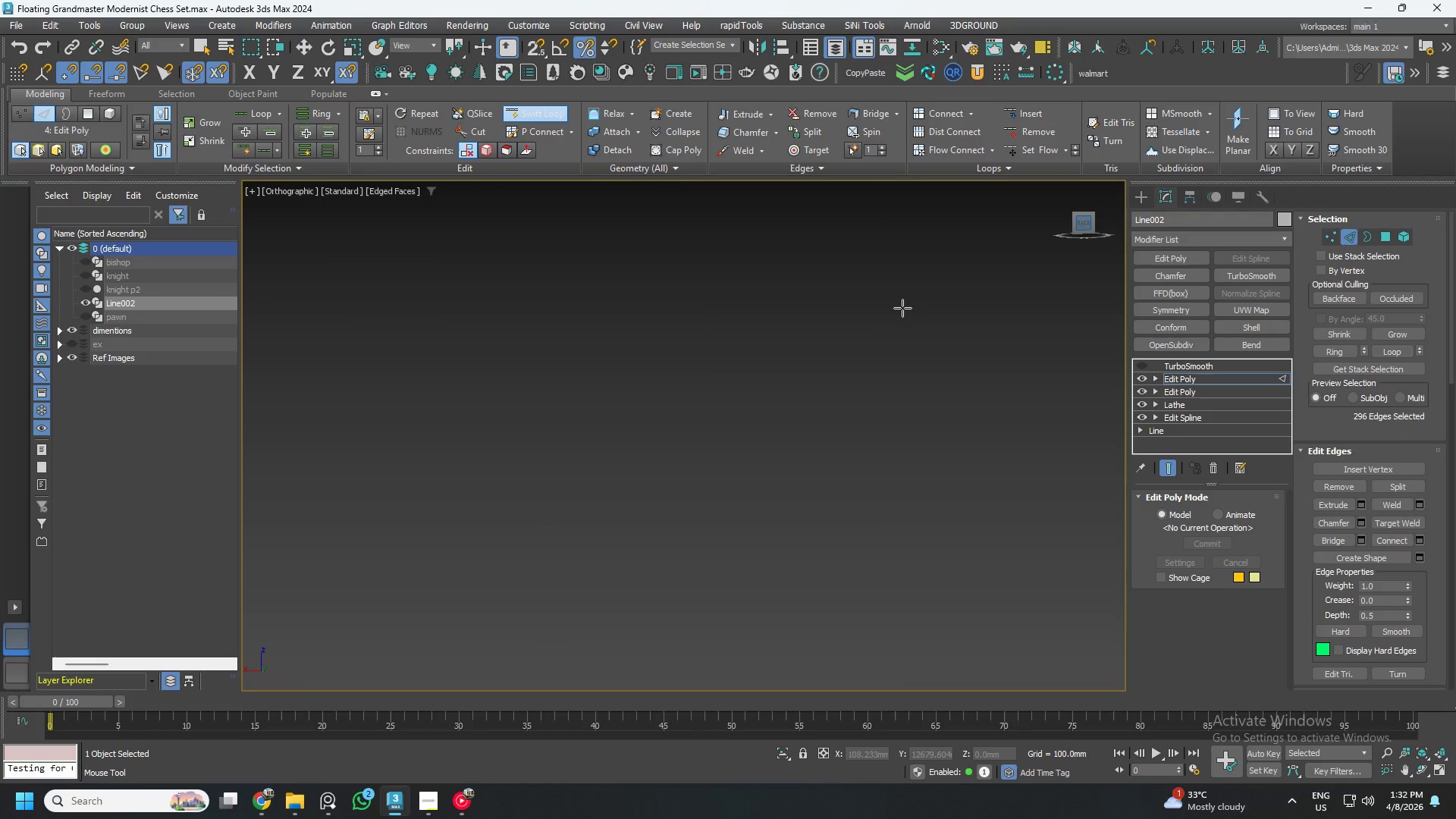 
key(Z)
 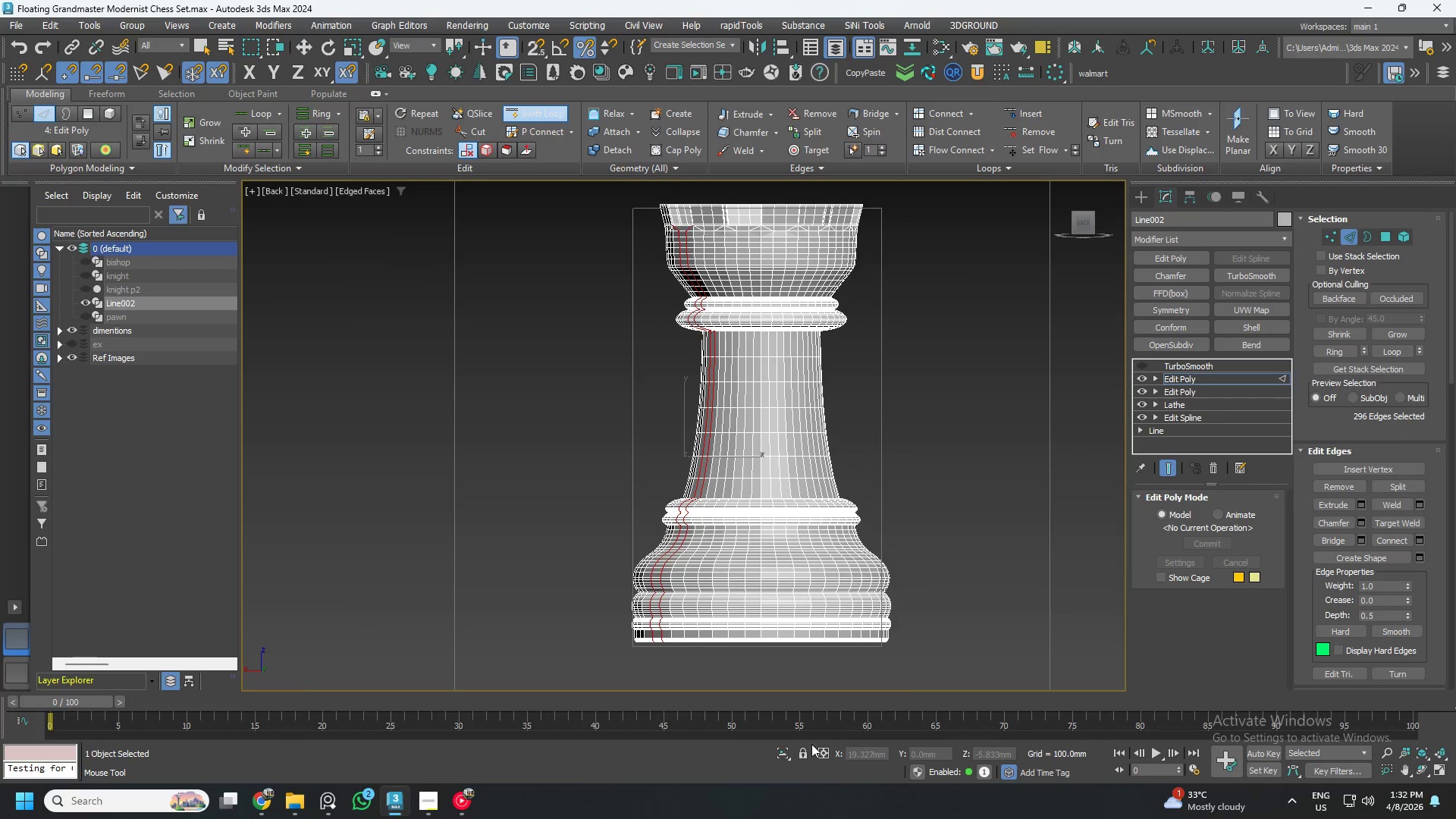 
left_click([780, 753])
 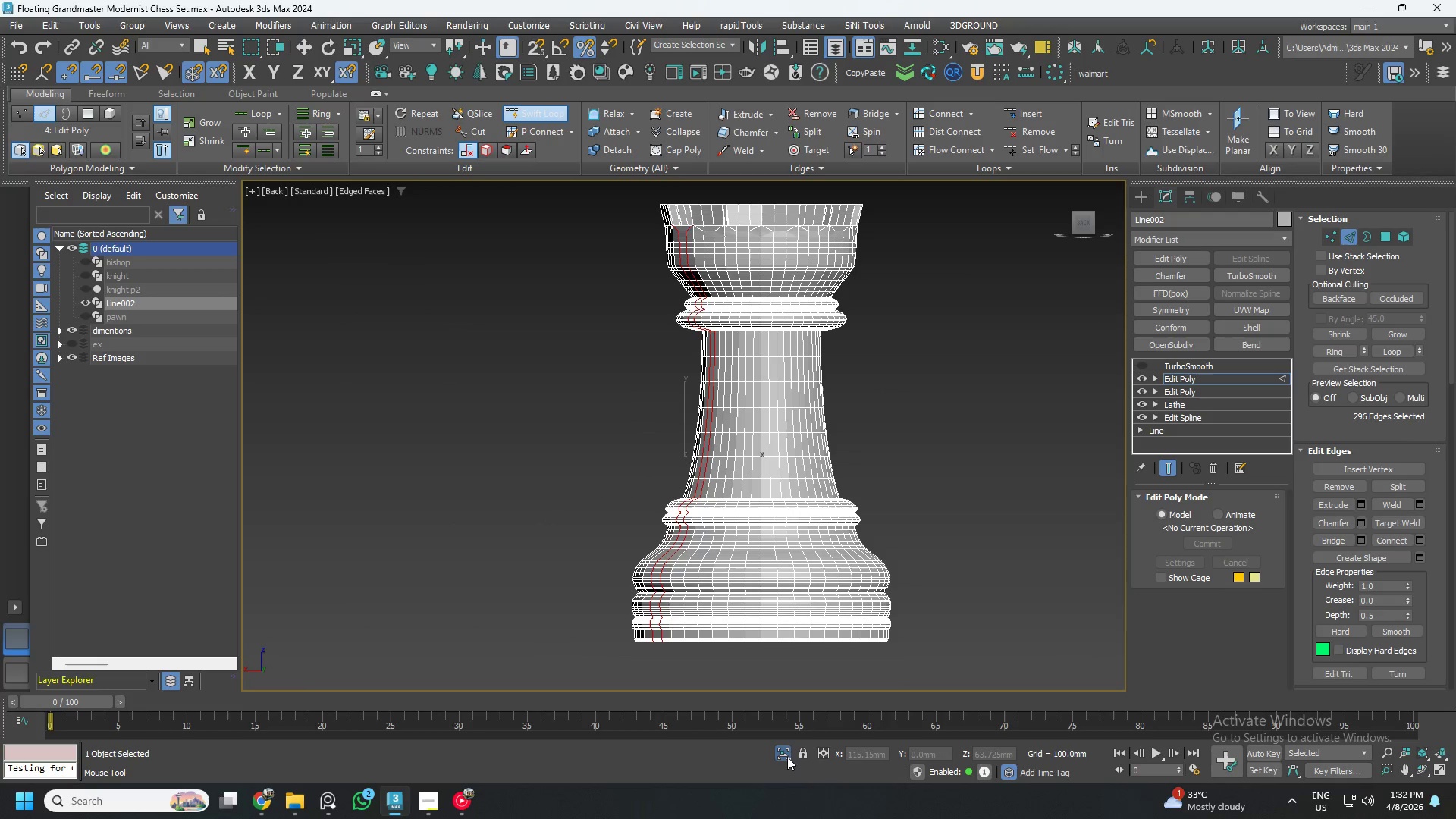 
left_click([787, 757])
 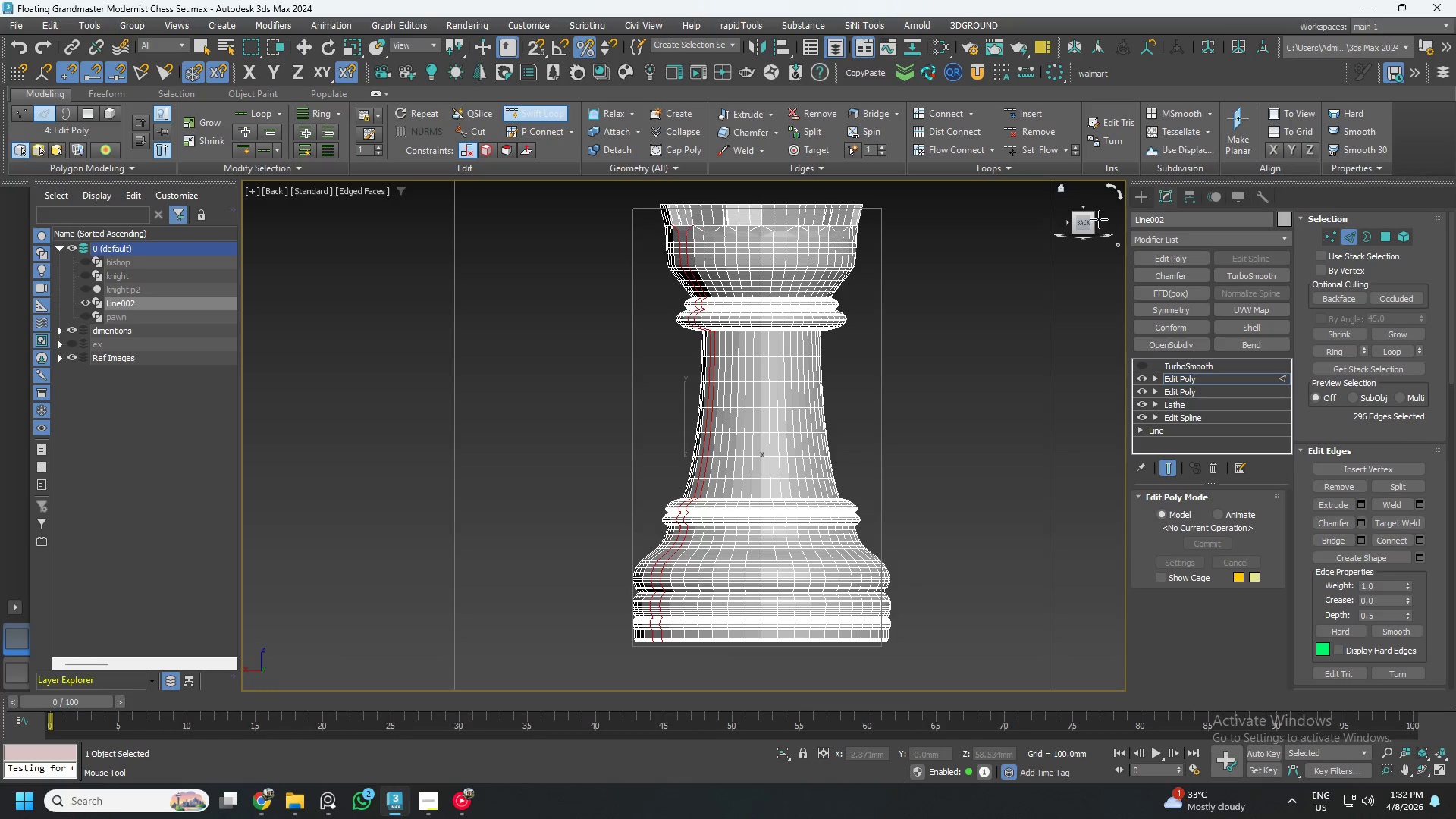 
left_click([1075, 223])
 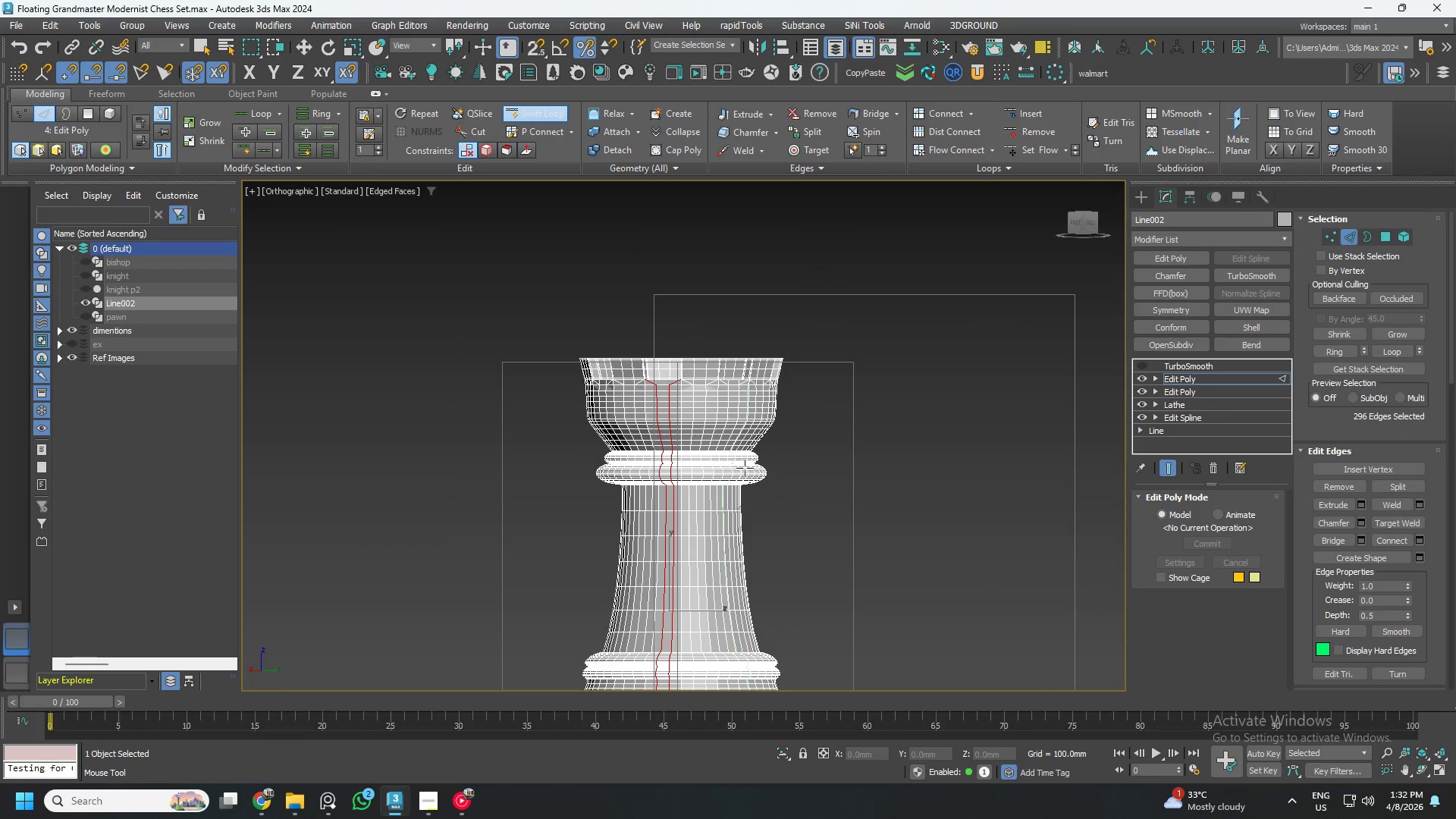 
scroll: coordinate [710, 348], scroll_direction: up, amount: 6.0
 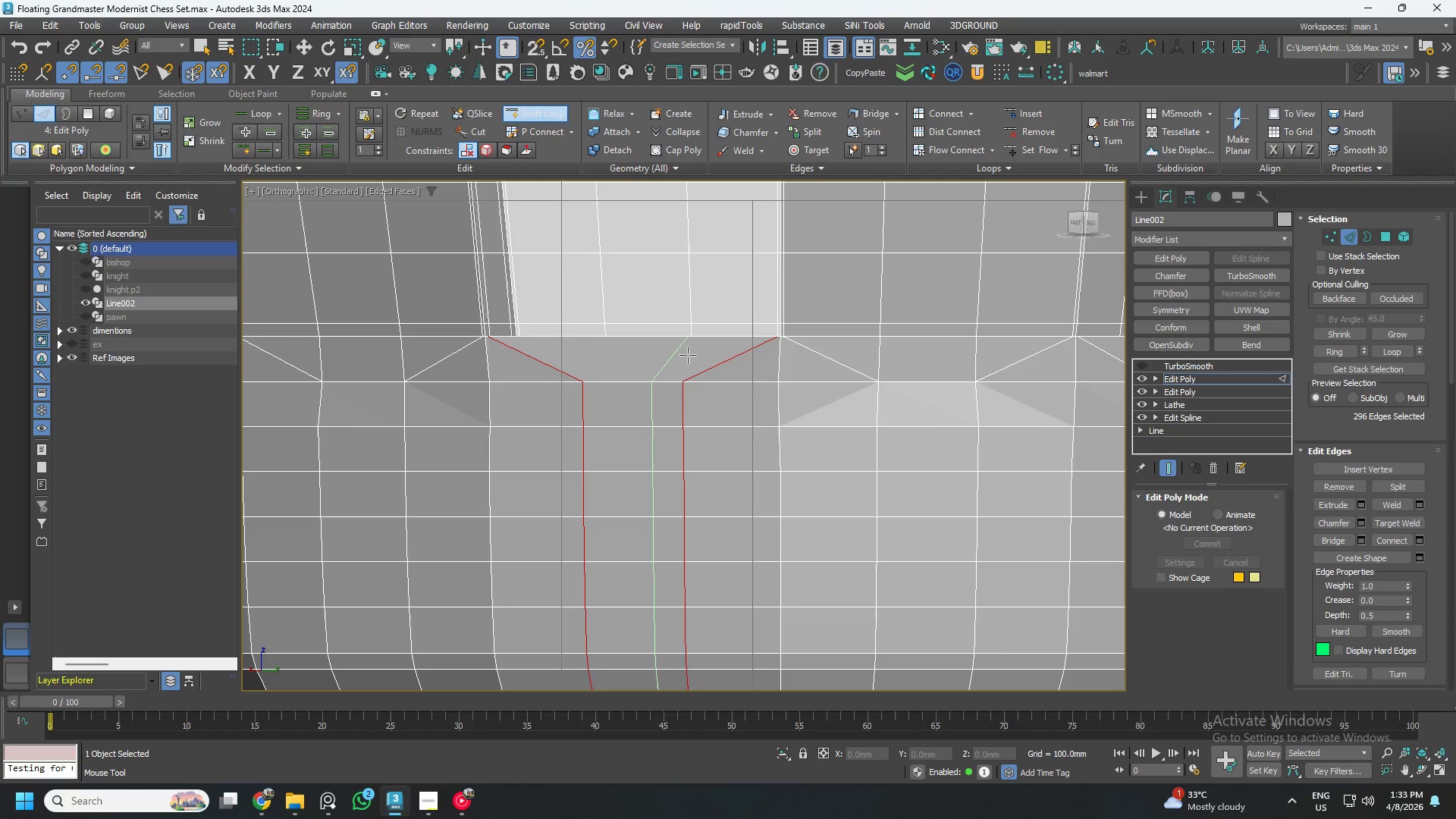 
left_click([686, 356])
 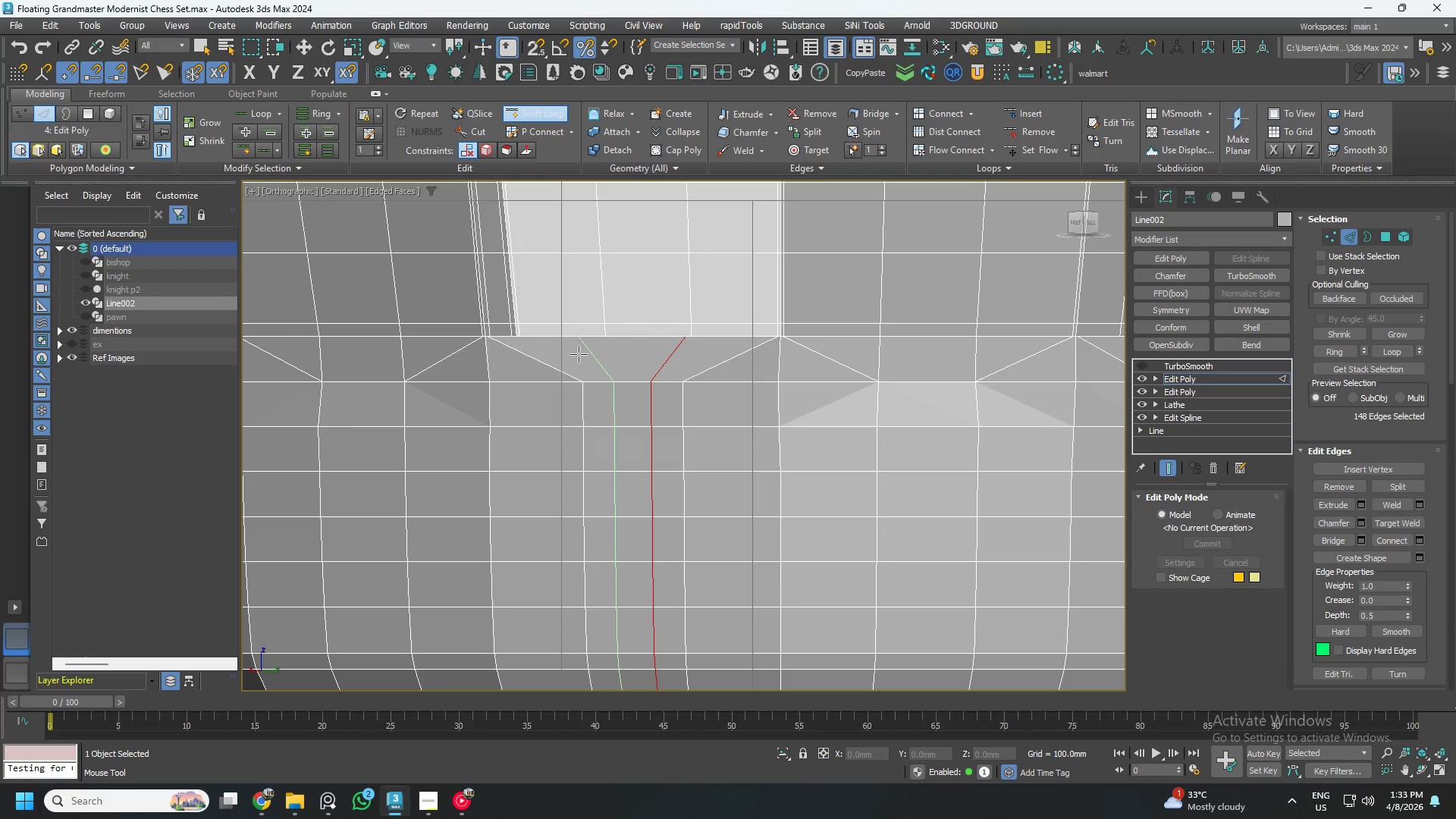 
left_click([579, 354])
 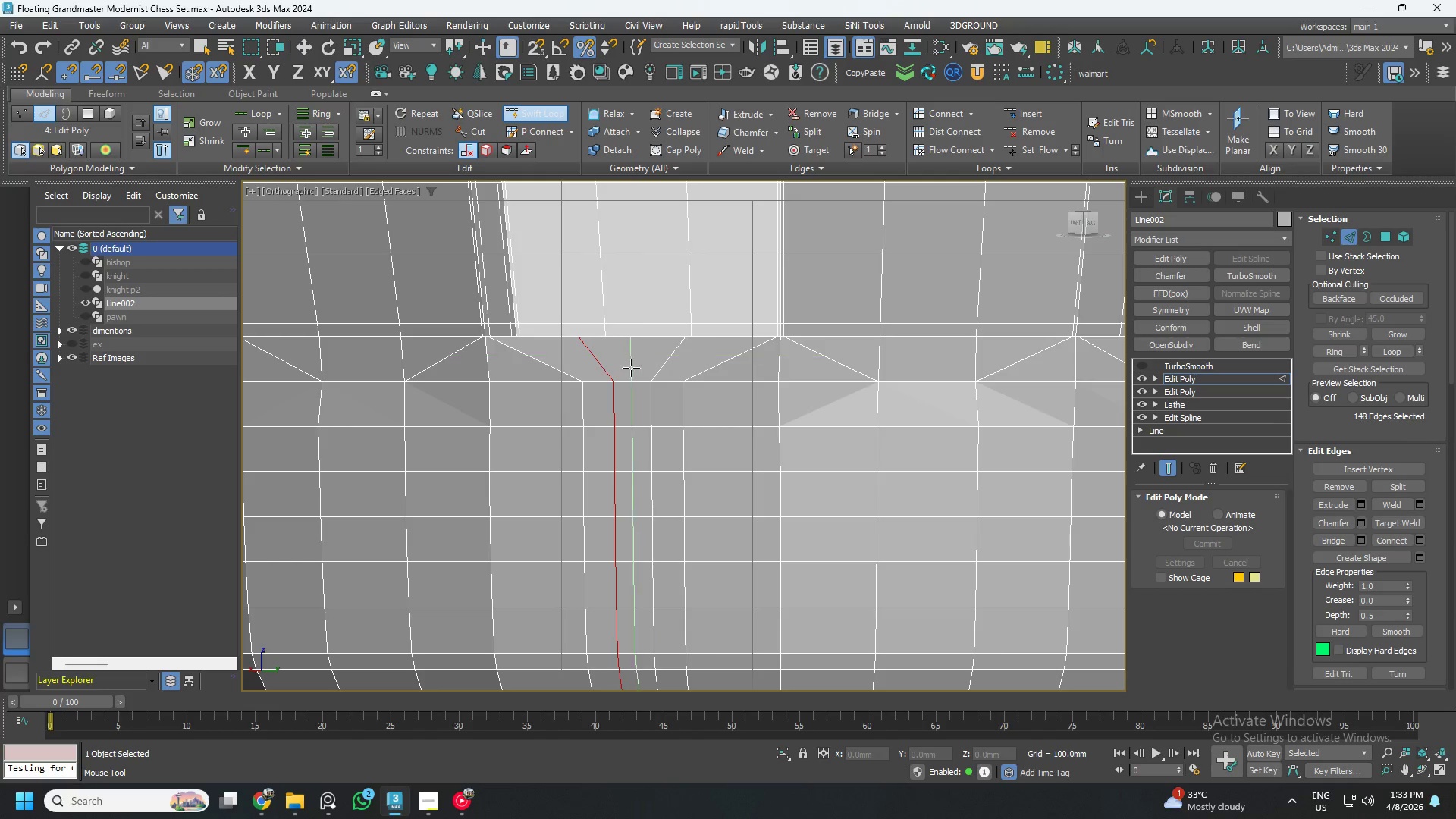 
key(Alt+AltLeft)
 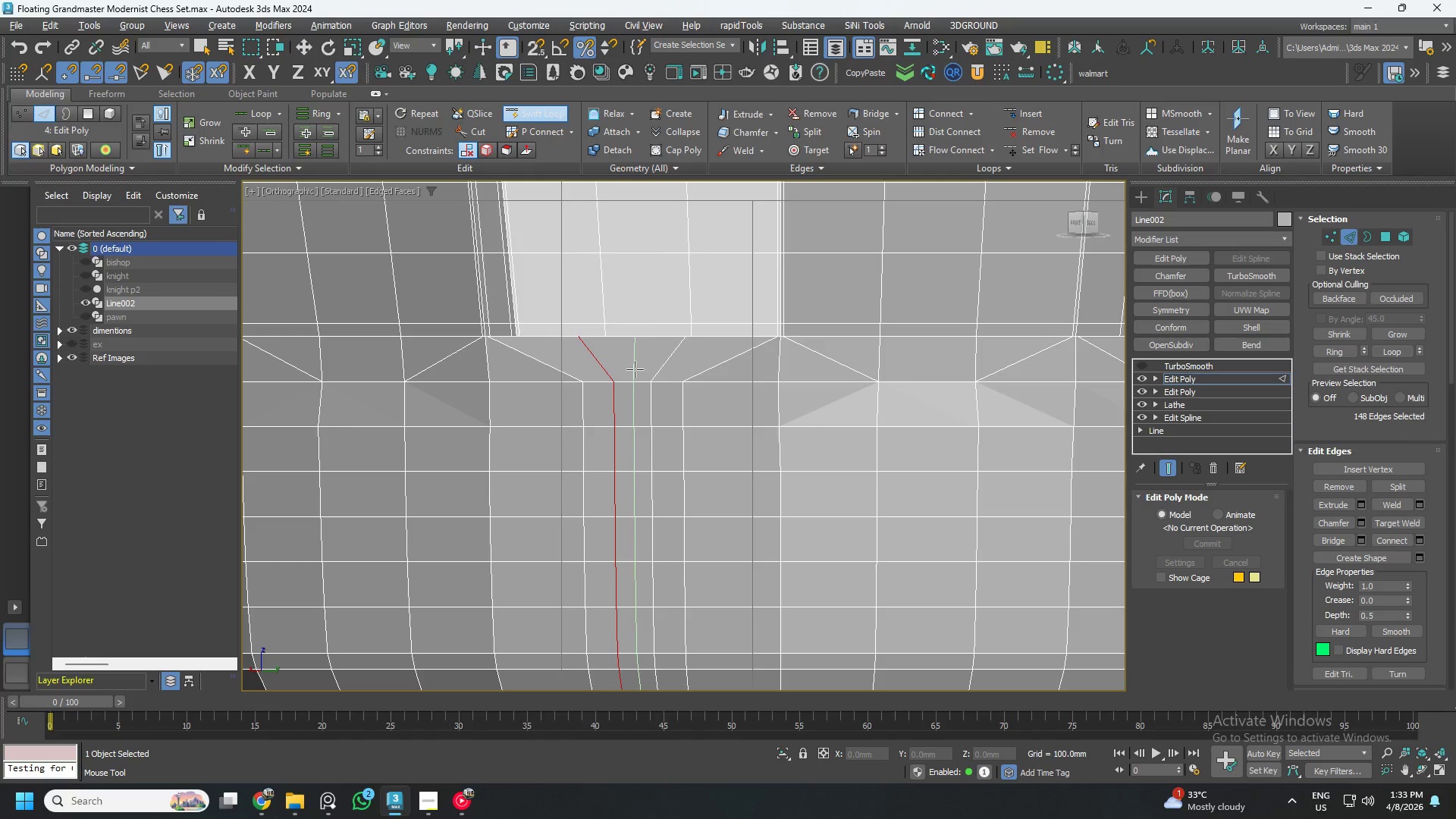 
key(Alt+1)
 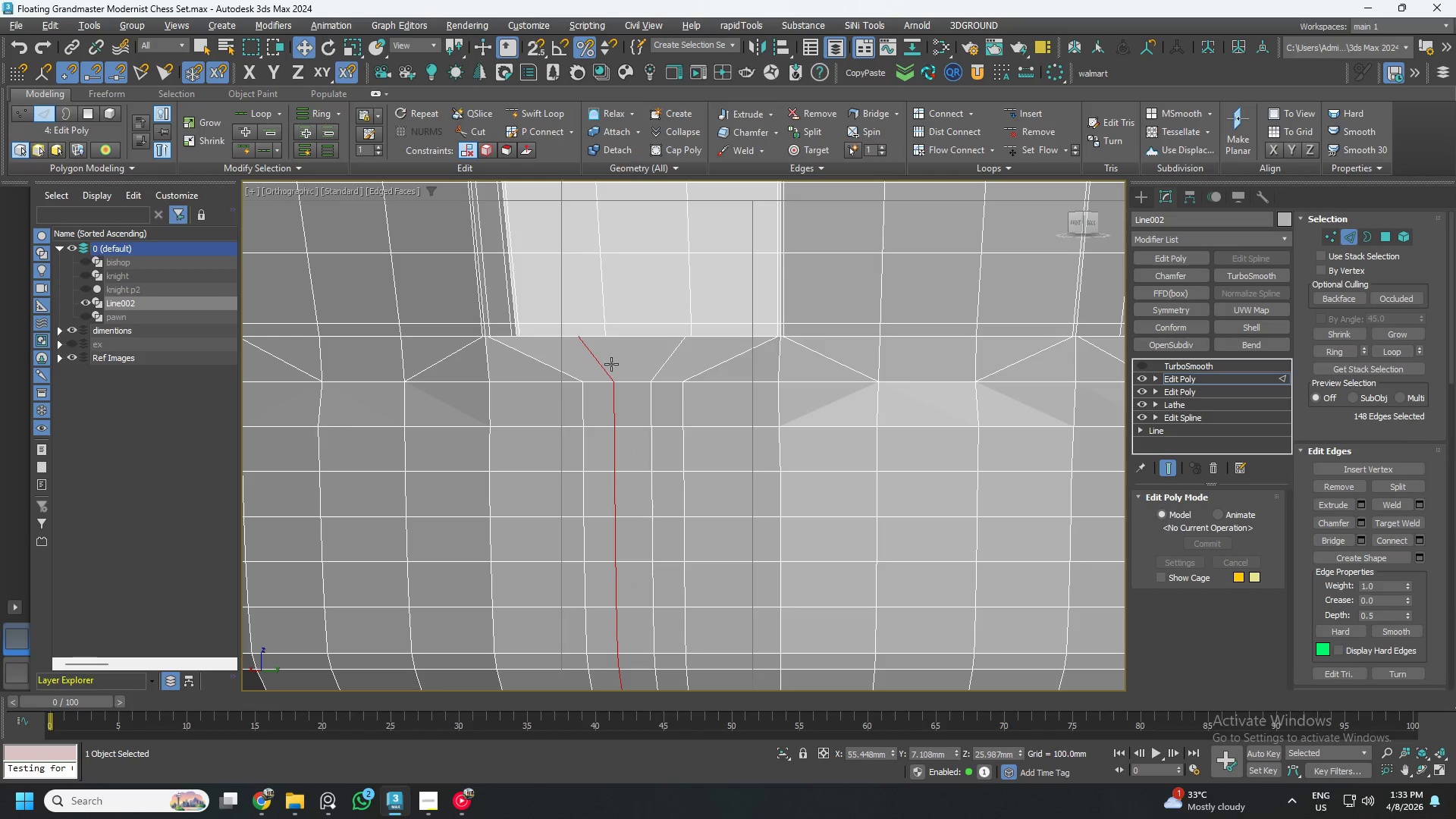 
scroll: coordinate [601, 355], scroll_direction: down, amount: 1.0
 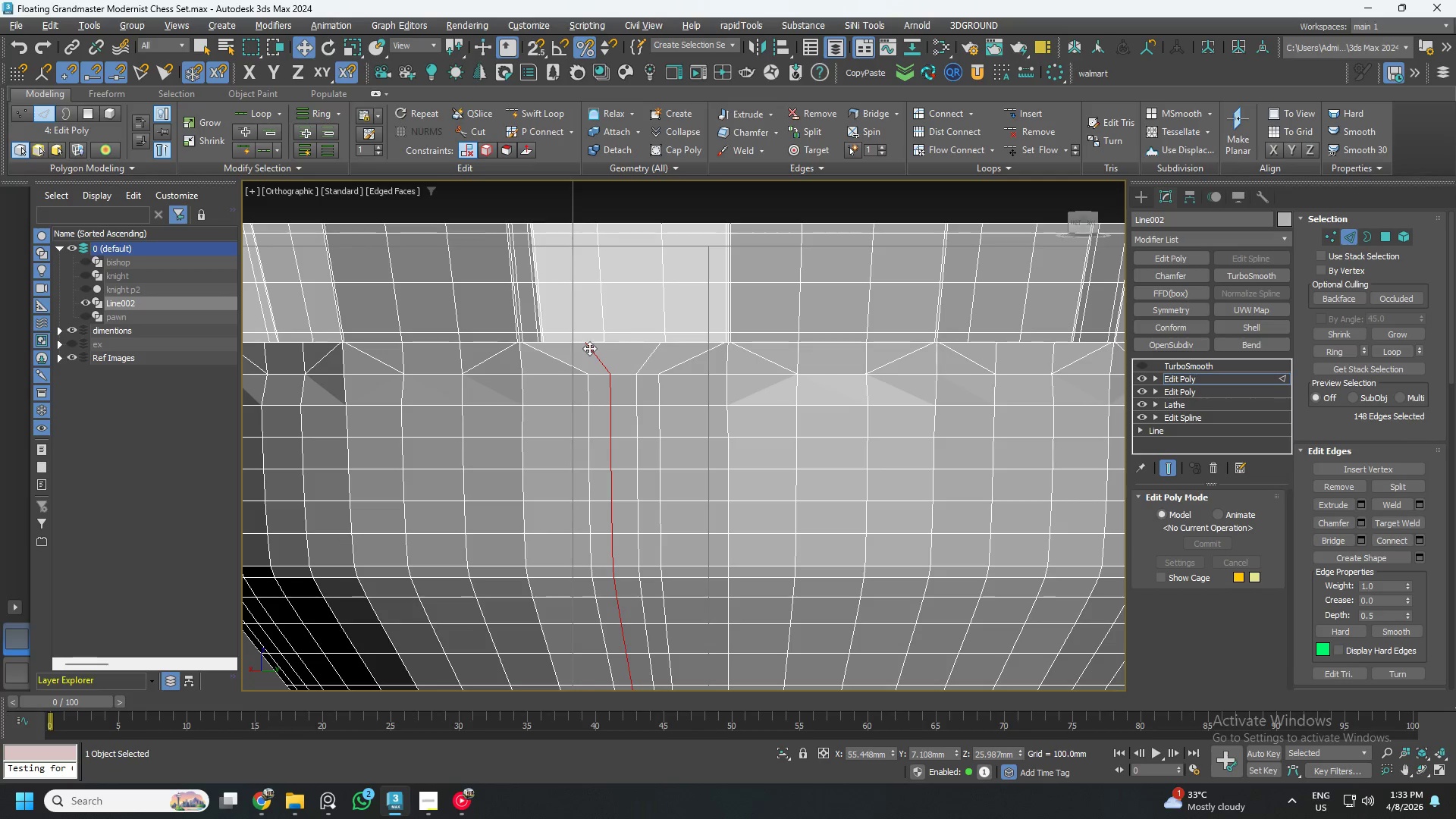 
hold_key(key=AltLeft, duration=1.52)
left_click_drag(start_coordinate=[553, 293], to_coordinate=[676, 363])
 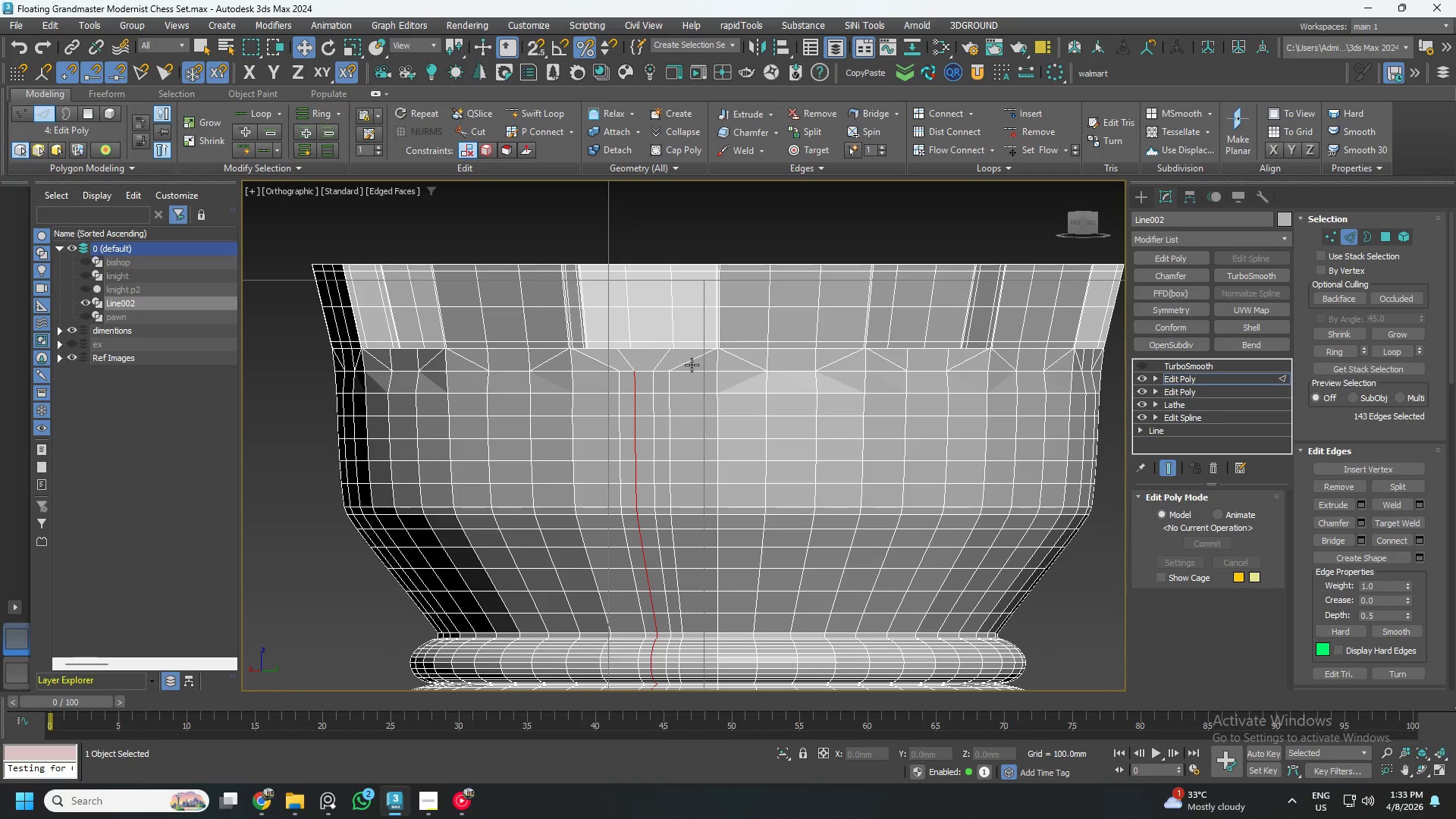 
hold_key(key=AltLeft, duration=1.53)
 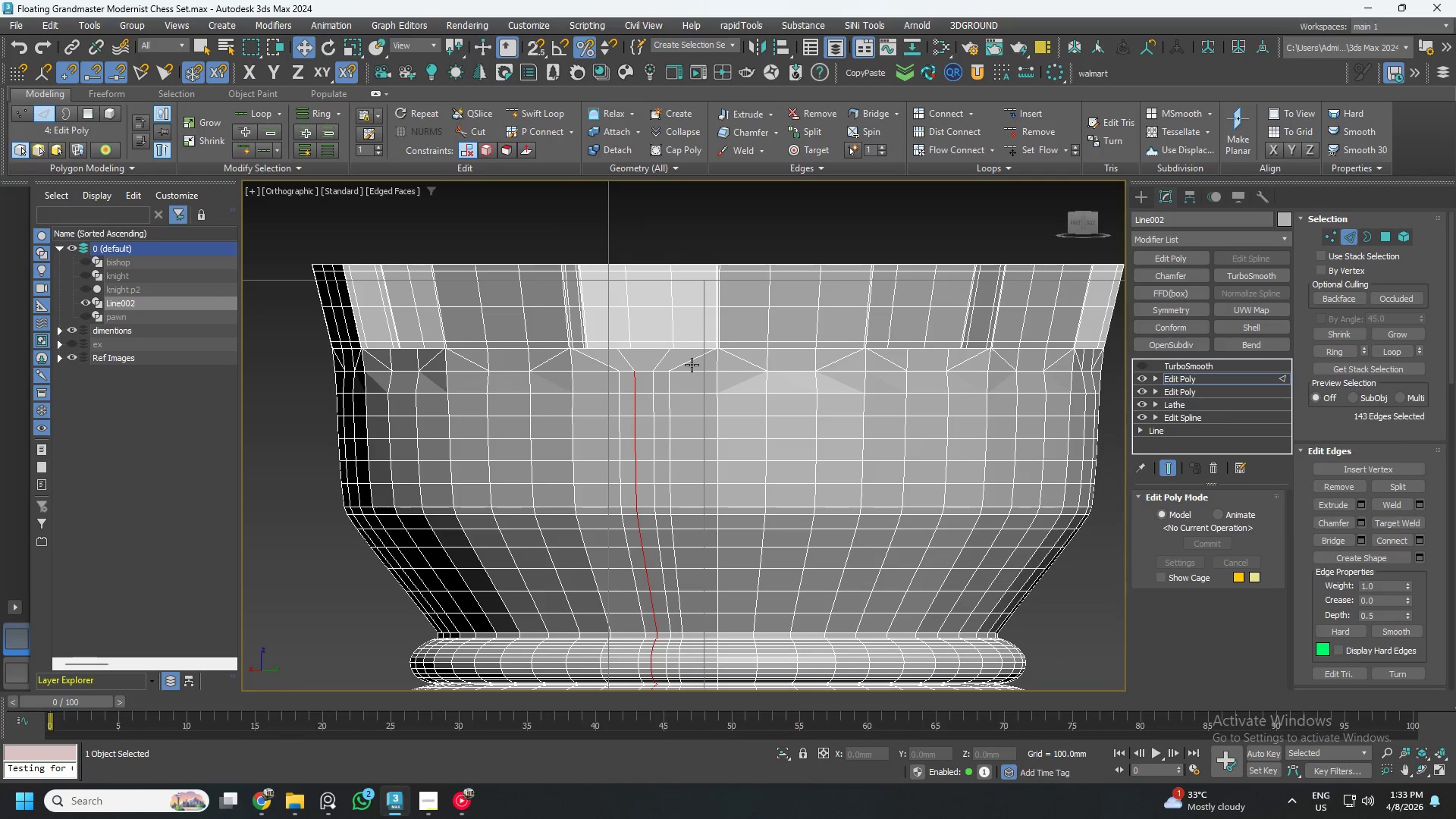 
hold_key(key=AltLeft, duration=0.33)
 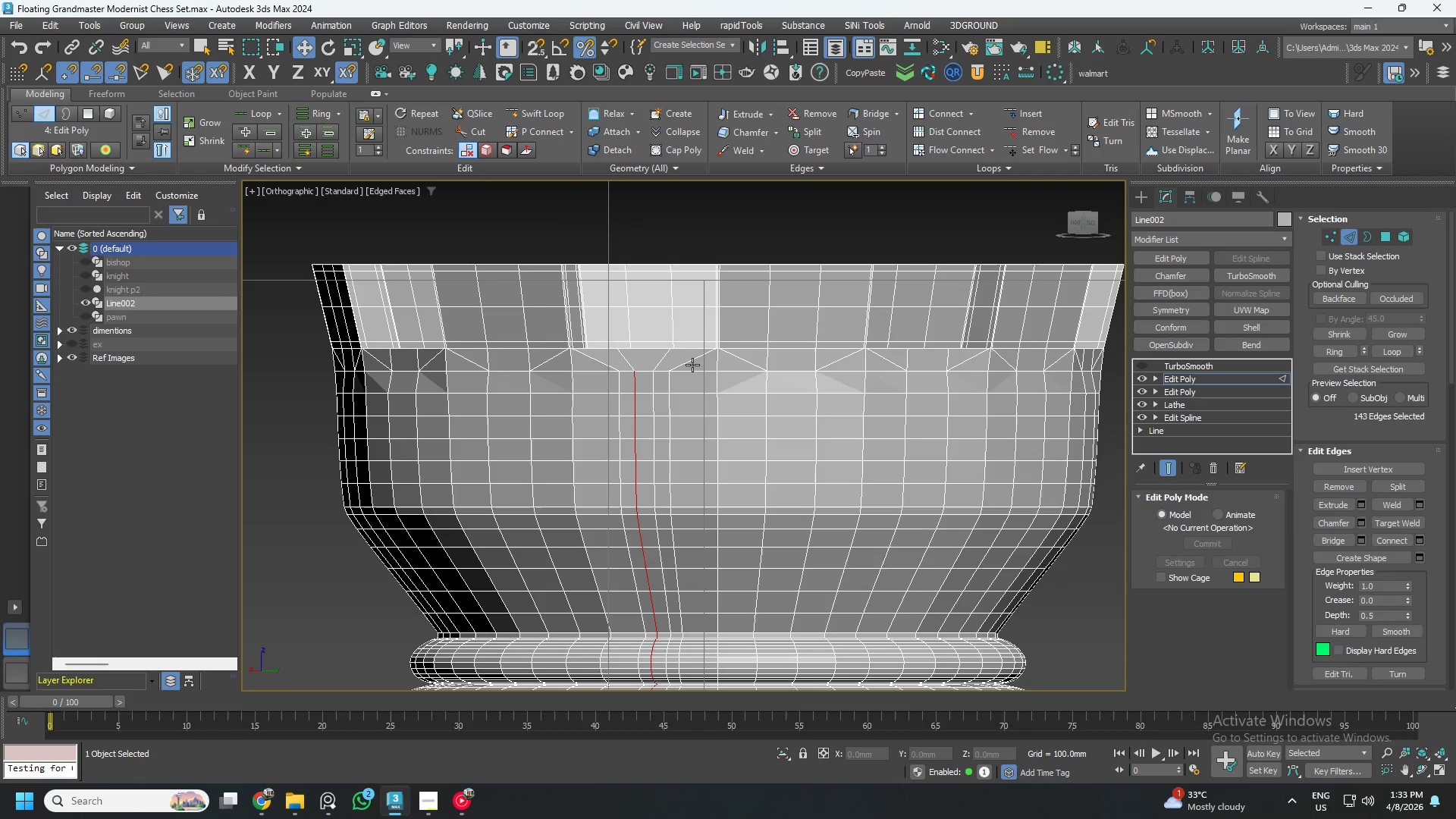 
hold_key(key=AltLeft, duration=1.03)
 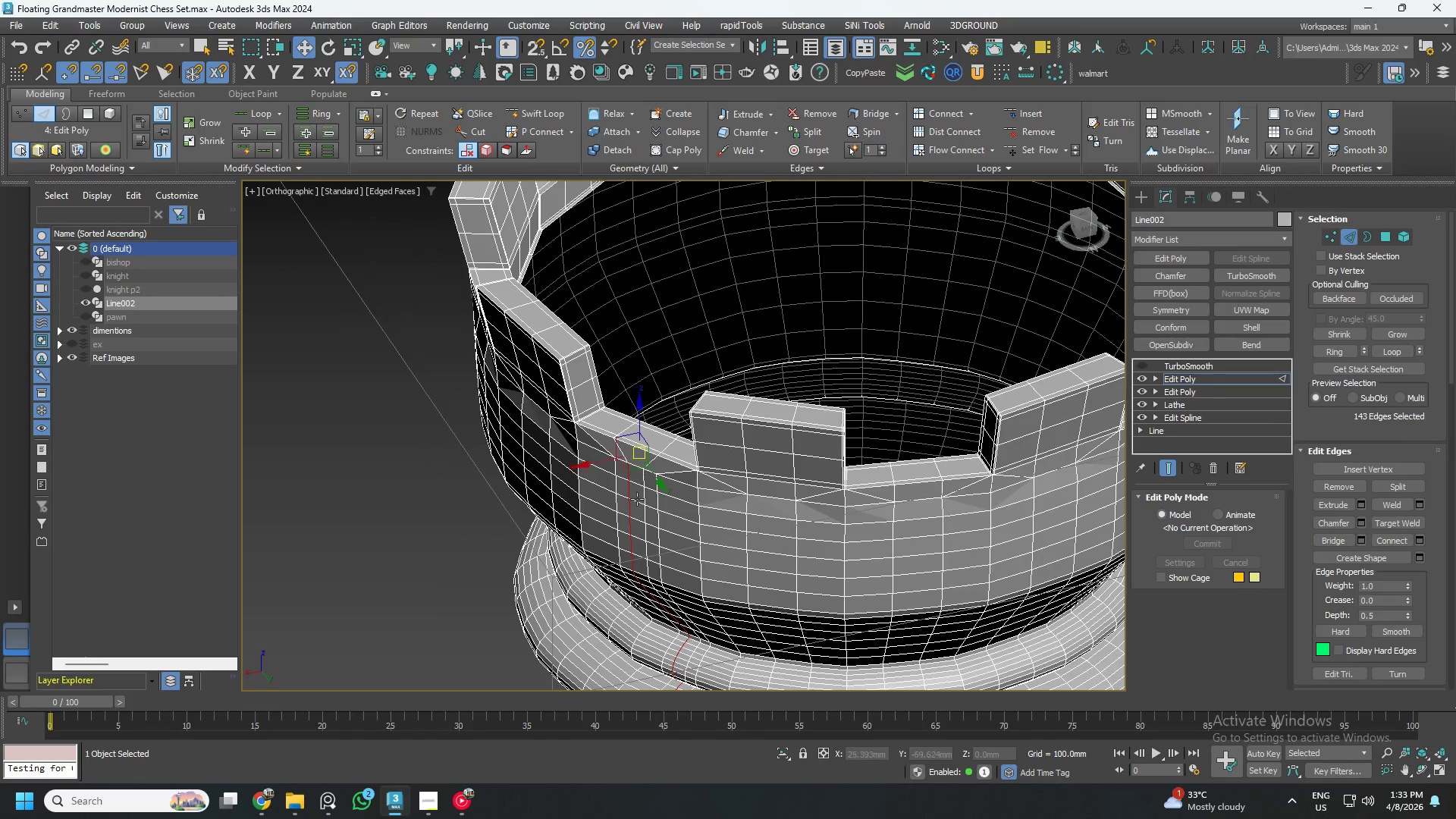 
scroll: coordinate [693, 363], scroll_direction: down, amount: 1.0
 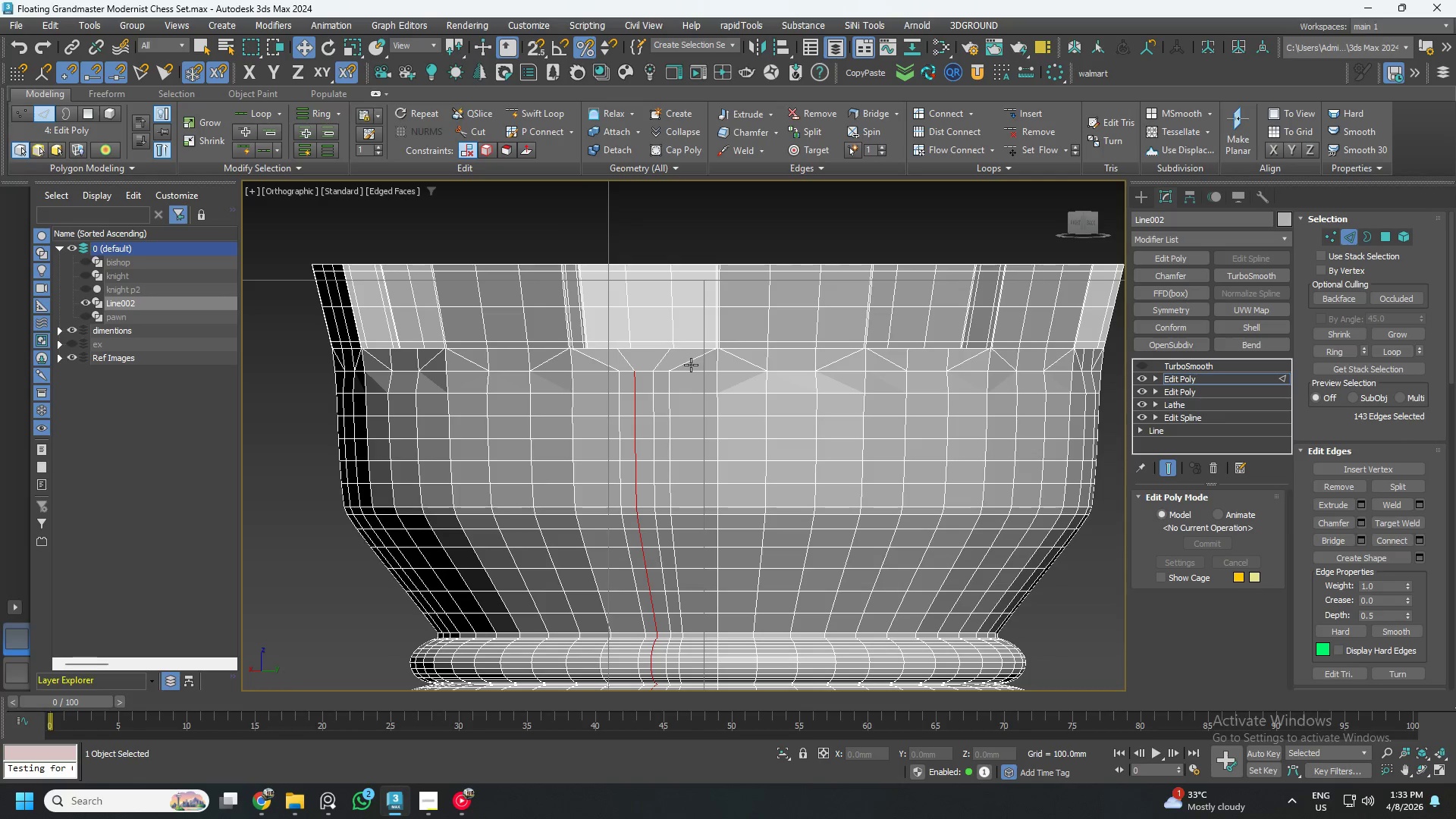 
hold_key(key=ControlLeft, duration=1.03)
 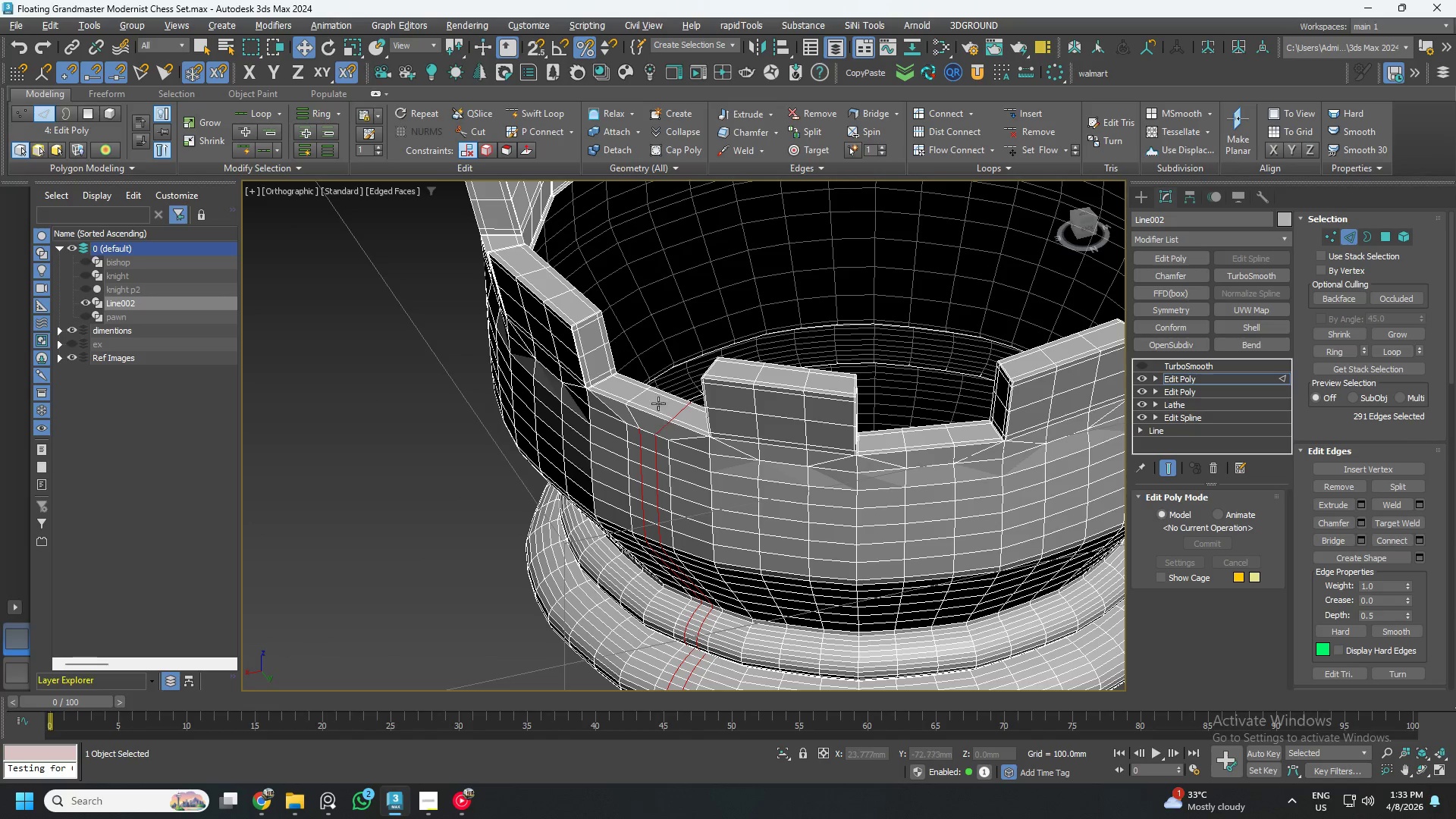 
scroll: coordinate [642, 497], scroll_direction: up, amount: 3.0
 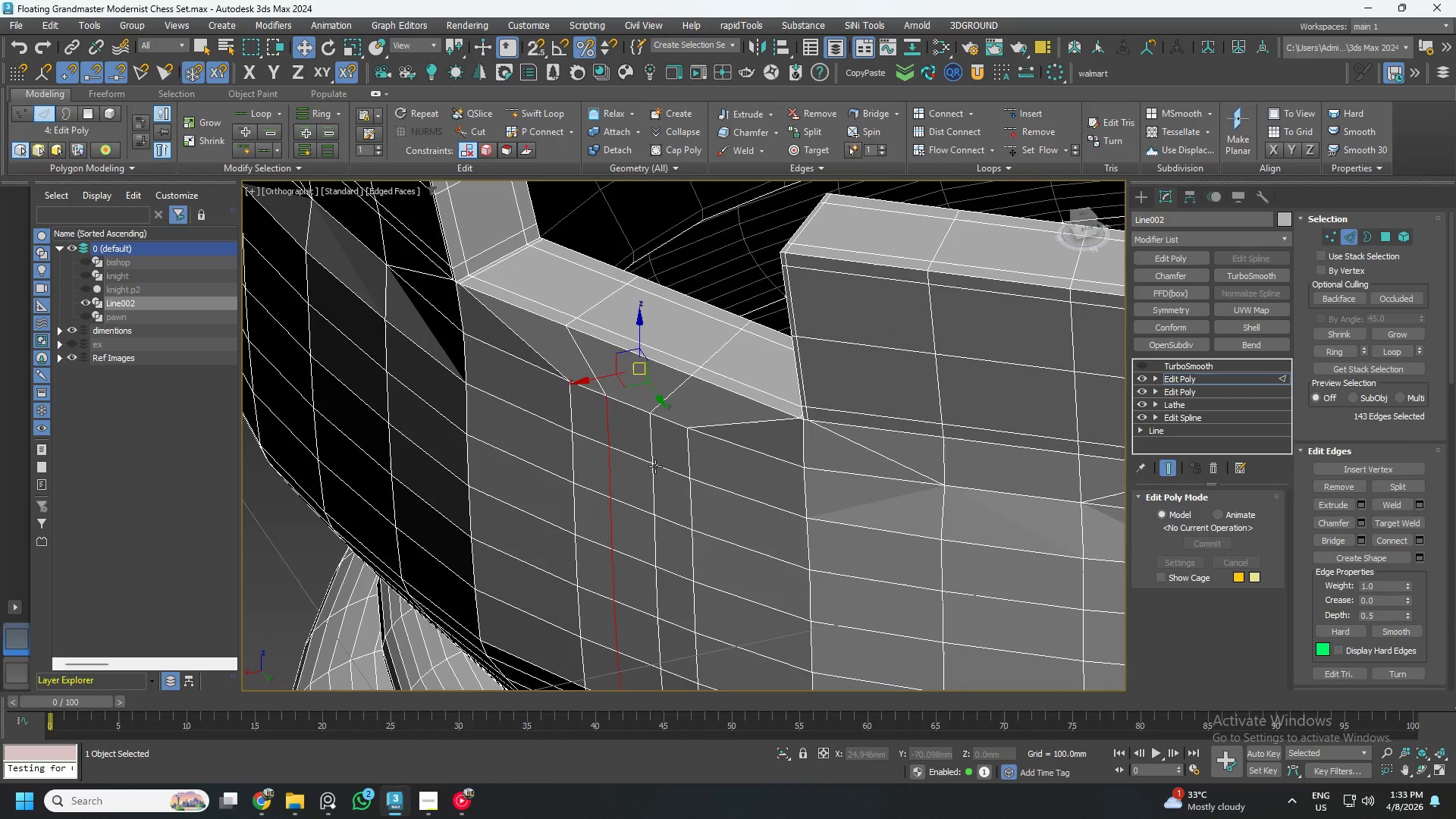 
left_click([654, 449])
 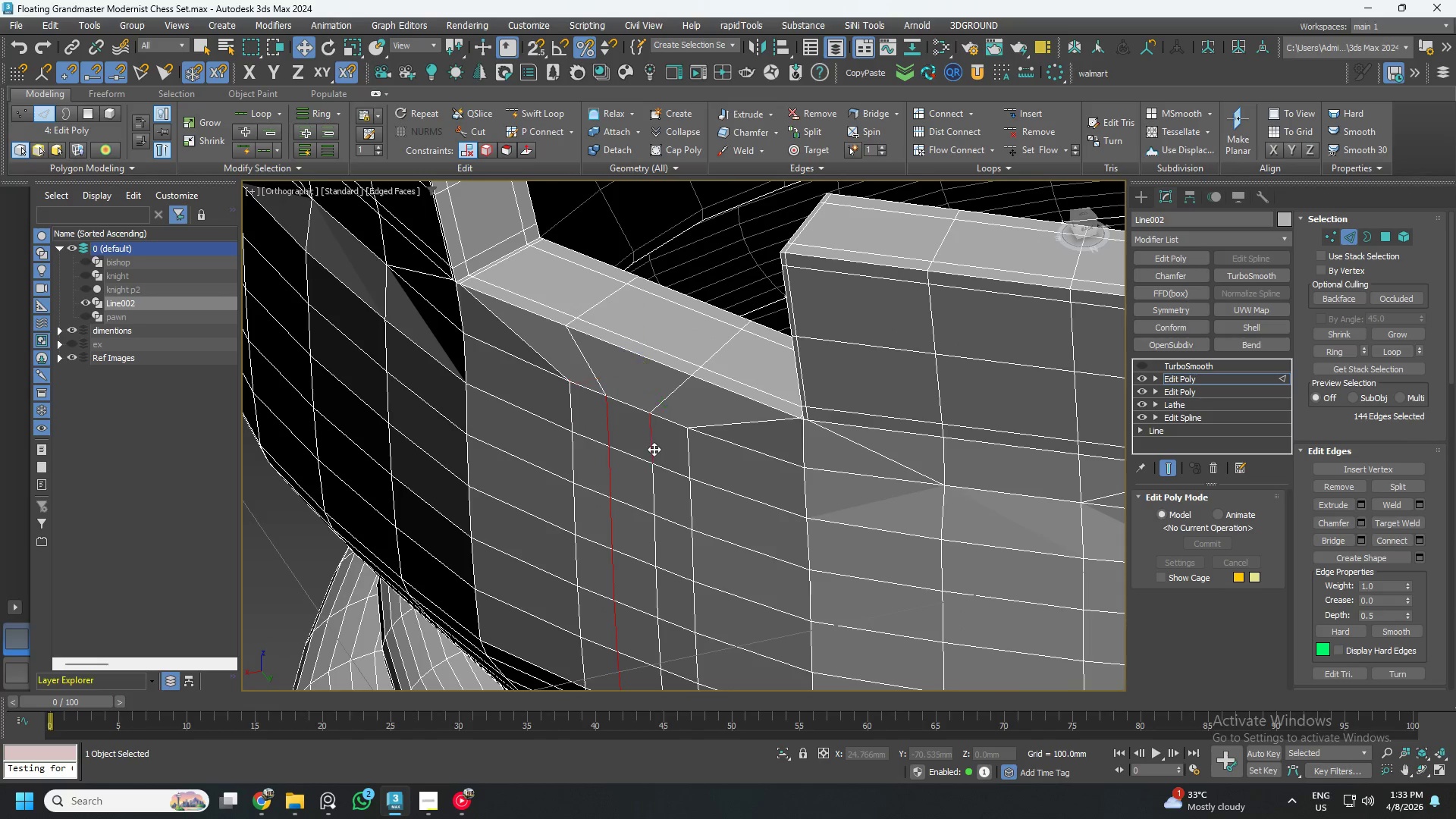 
double_click([654, 449])
 